 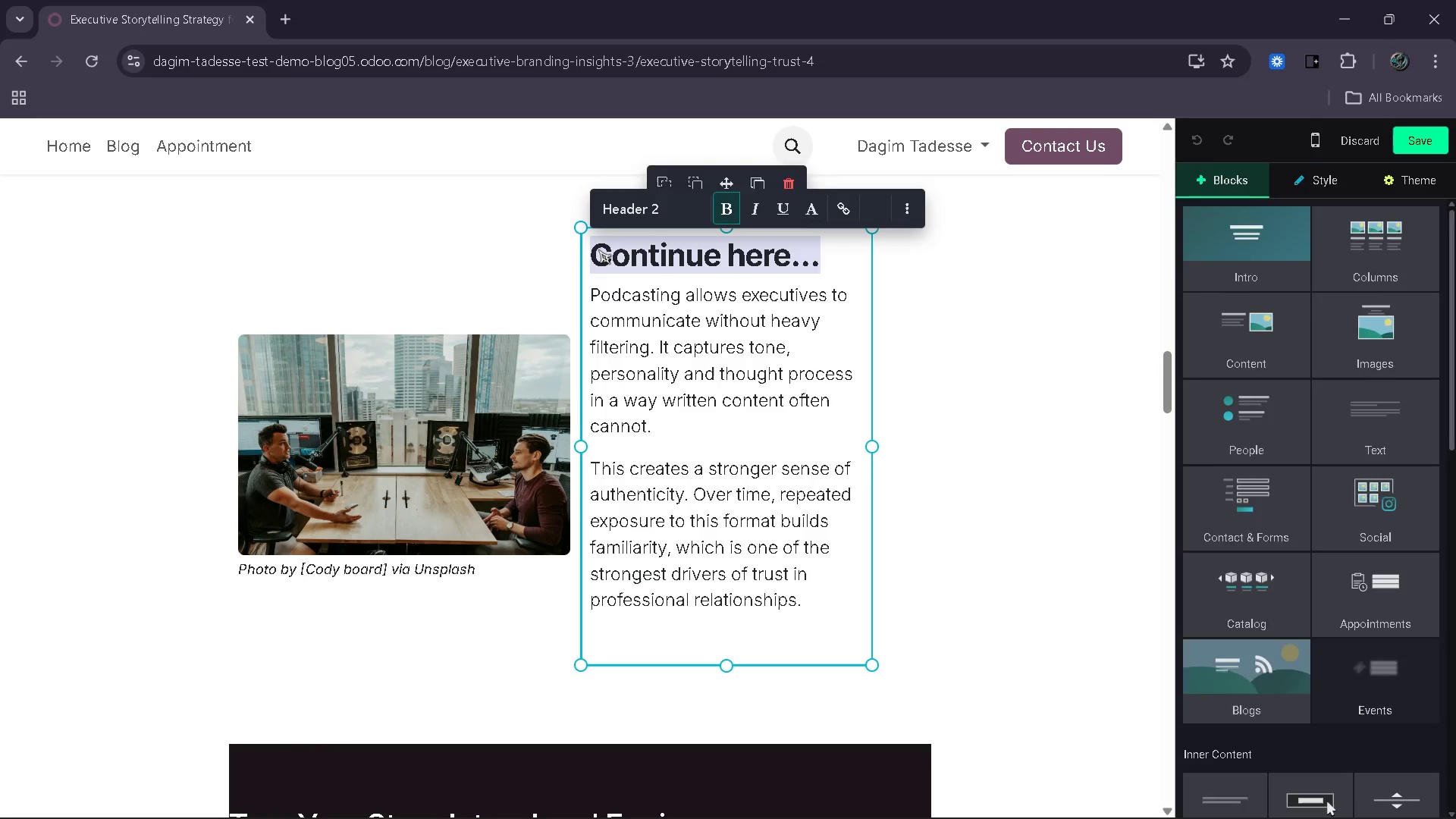 
type(Consistency)
 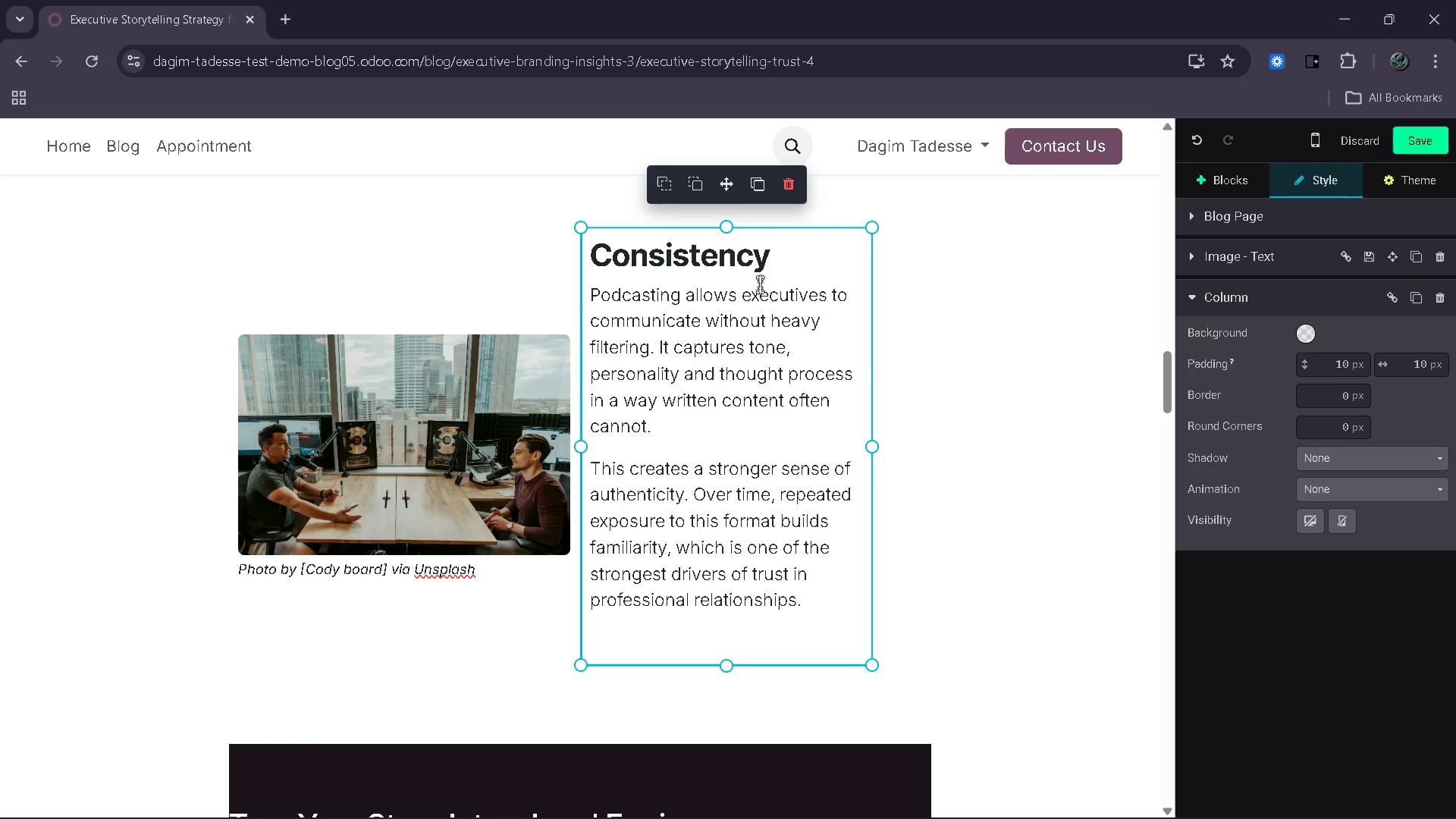 
type( d)
key(Backspace)
type(Drives Compounding Resule)
key(Backspace)
type(ts)
 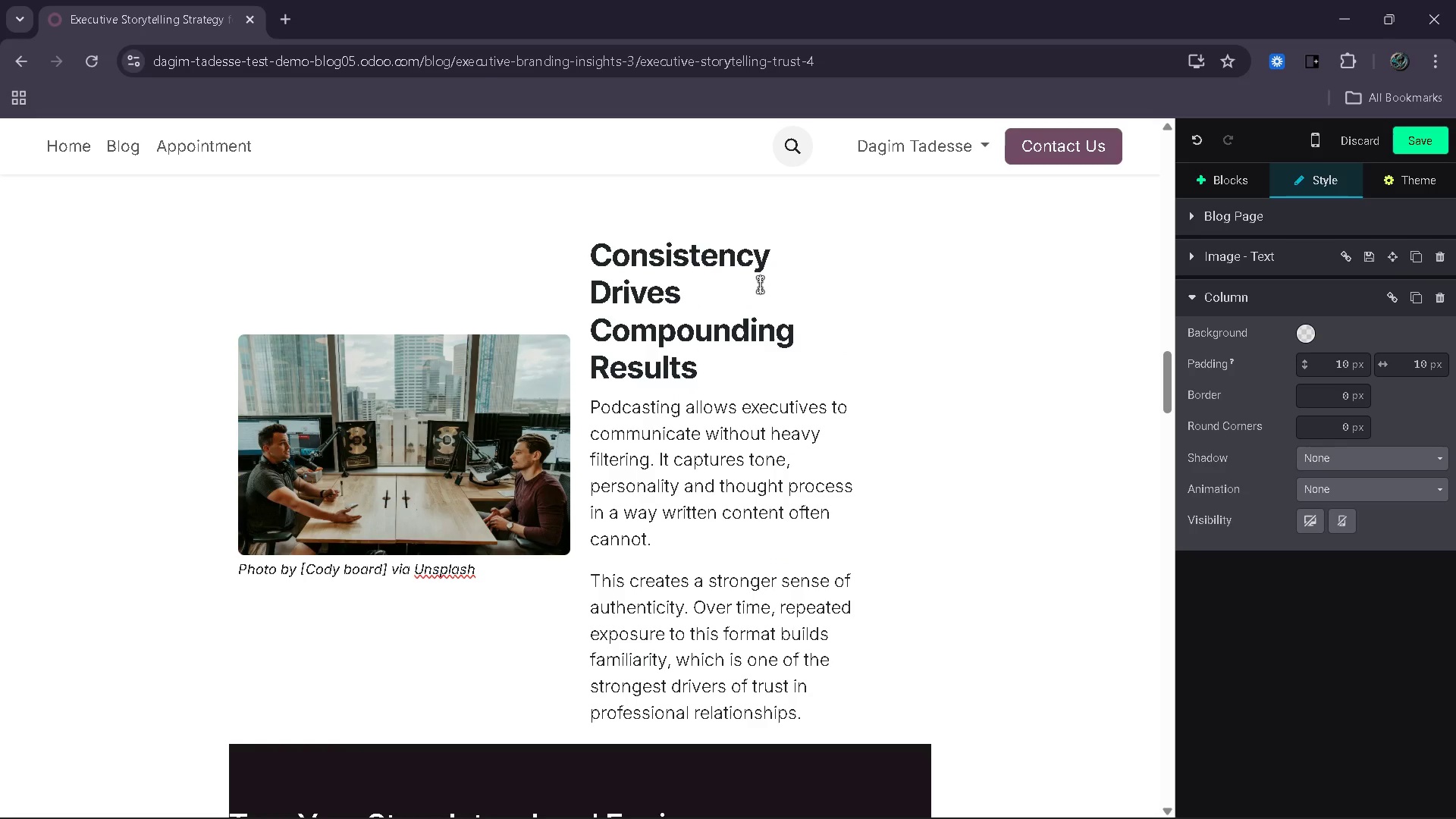 
left_click_drag(start_coordinate=[803, 718], to_coordinate=[592, 413])
 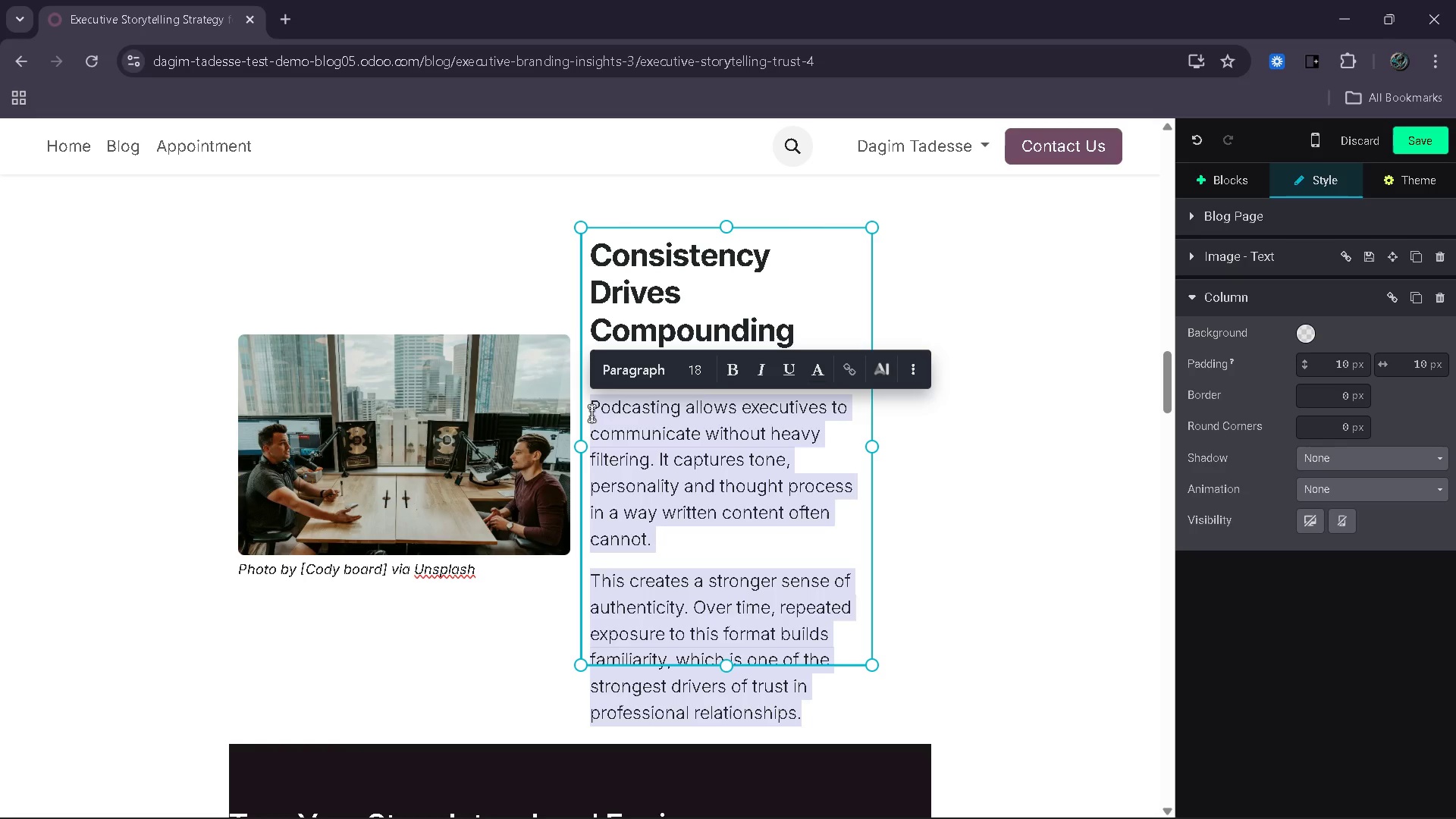 
wait(5.53)
 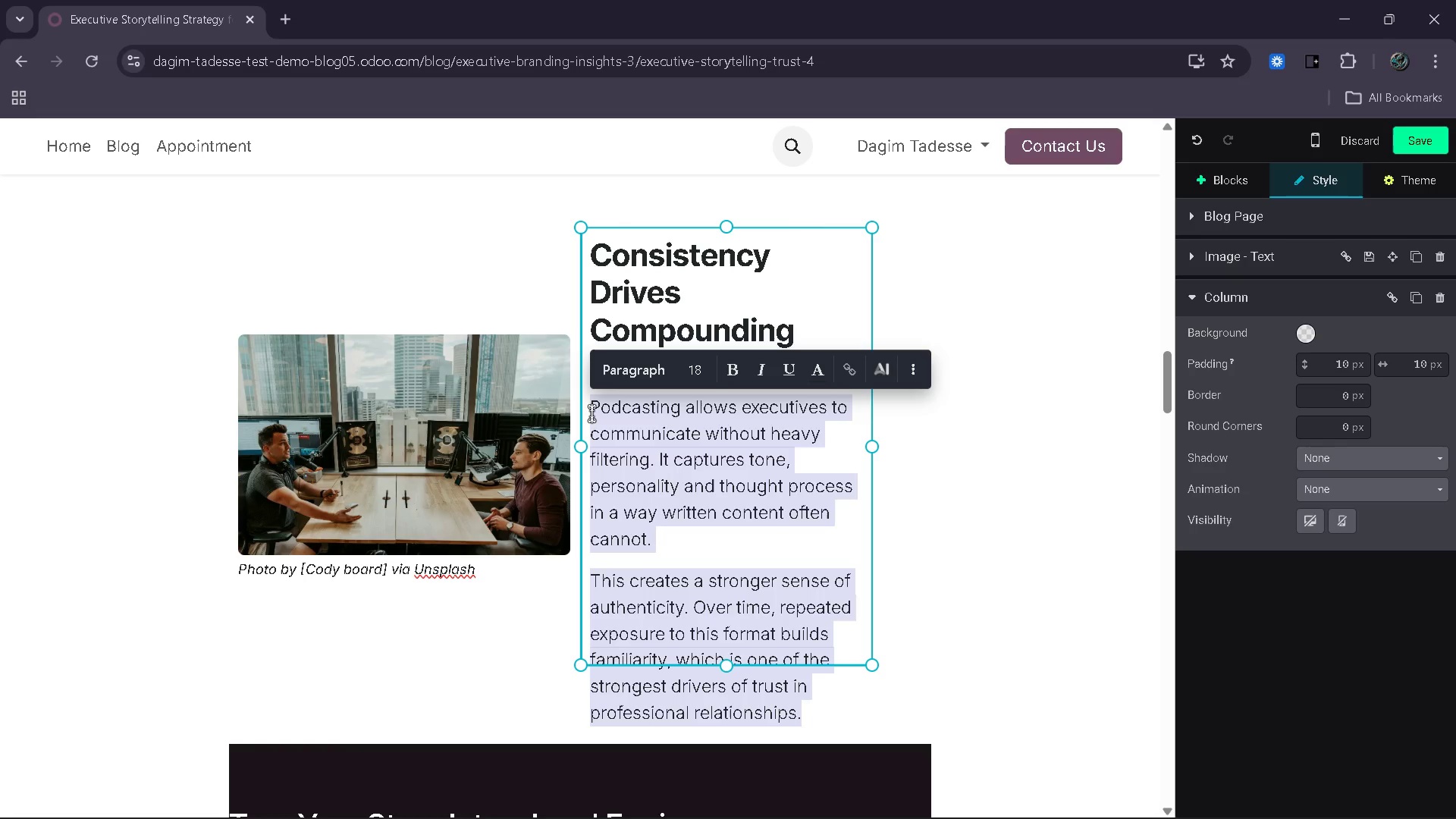 
left_click_drag(start_coordinate=[871, 447], to_coordinate=[925, 443])
 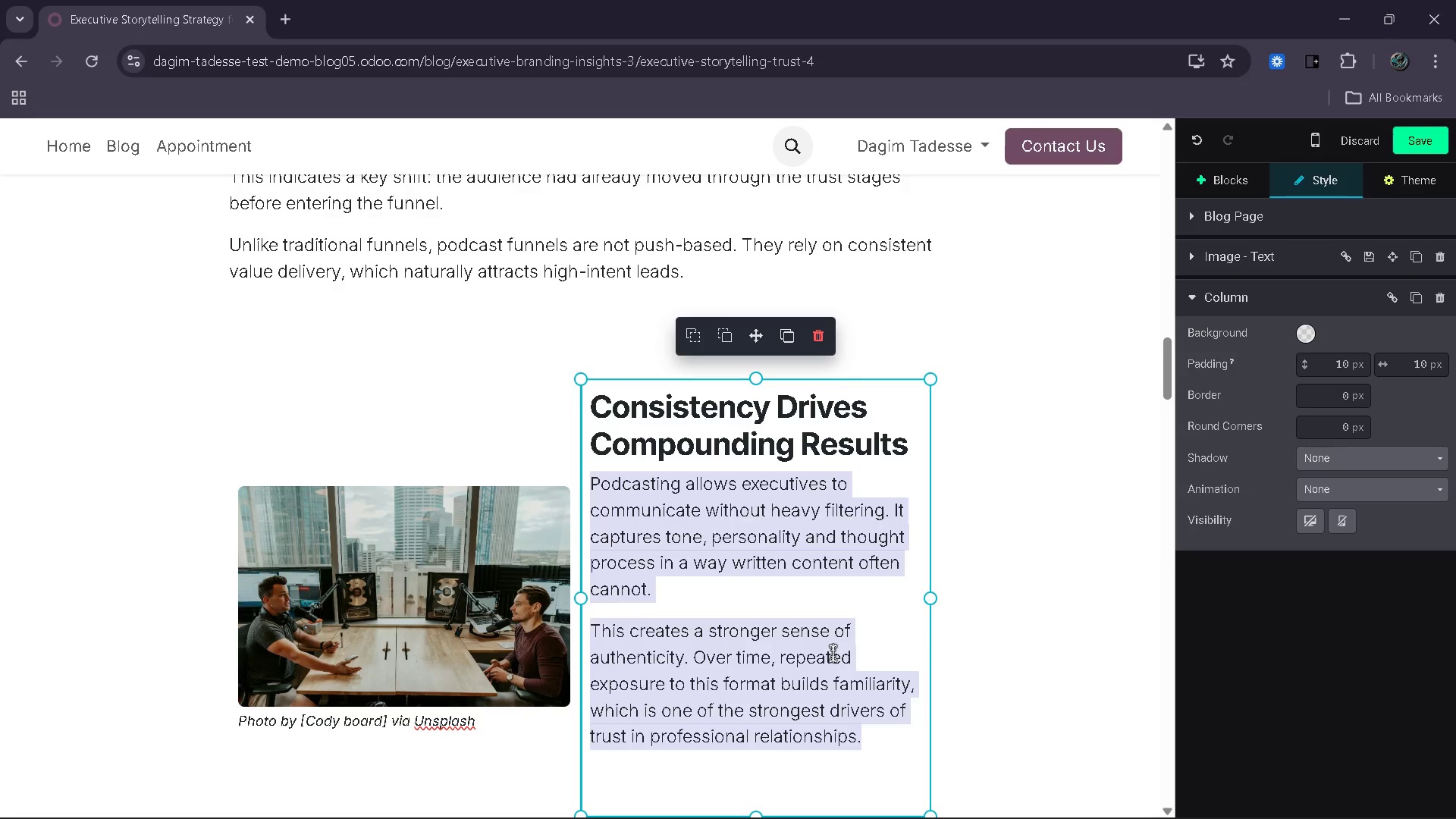 
wait(6.0)
 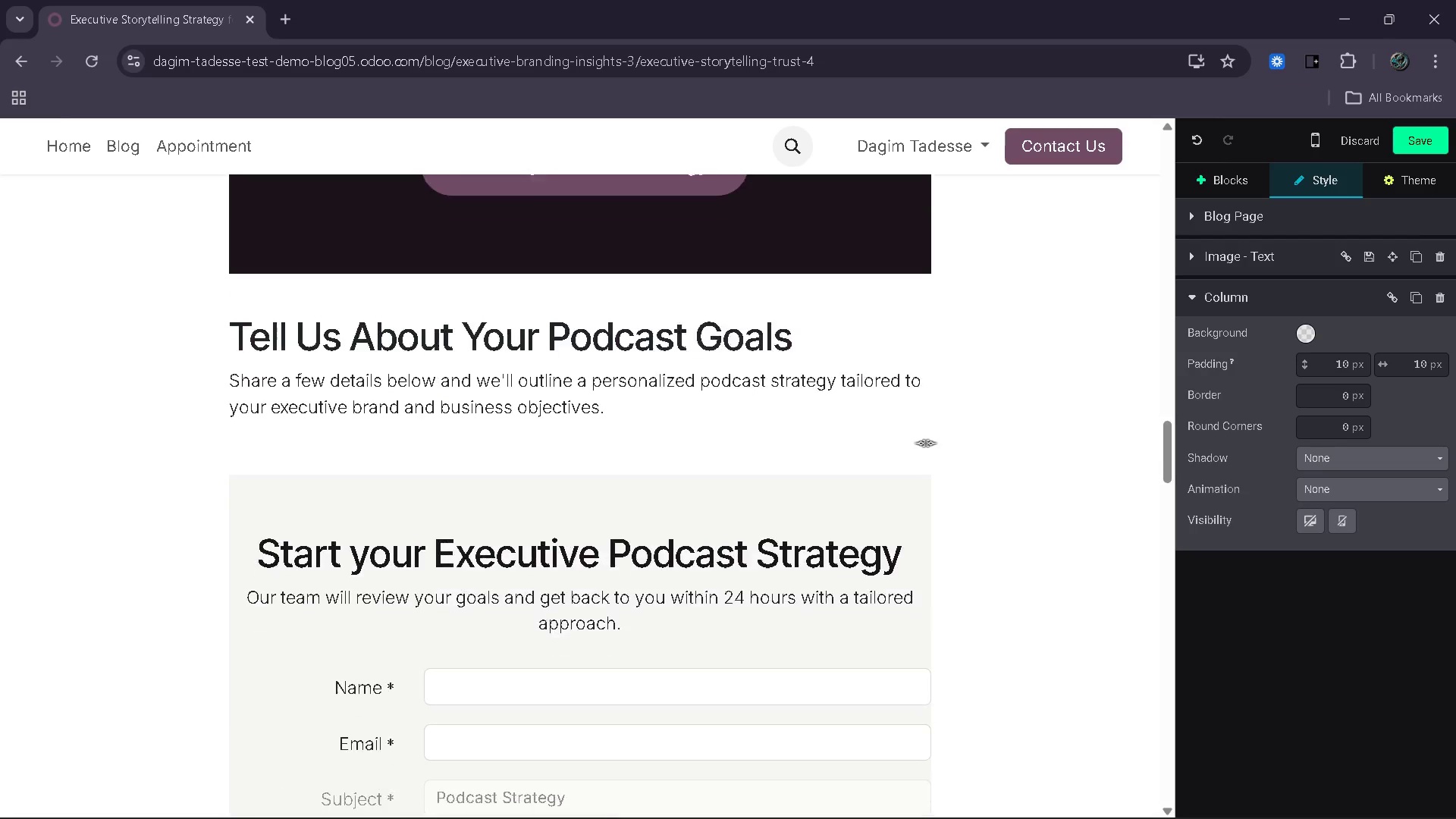 
type(Podcast success depends on consistne)
key(Backspace)
key(Backspace)
type(ency.)
 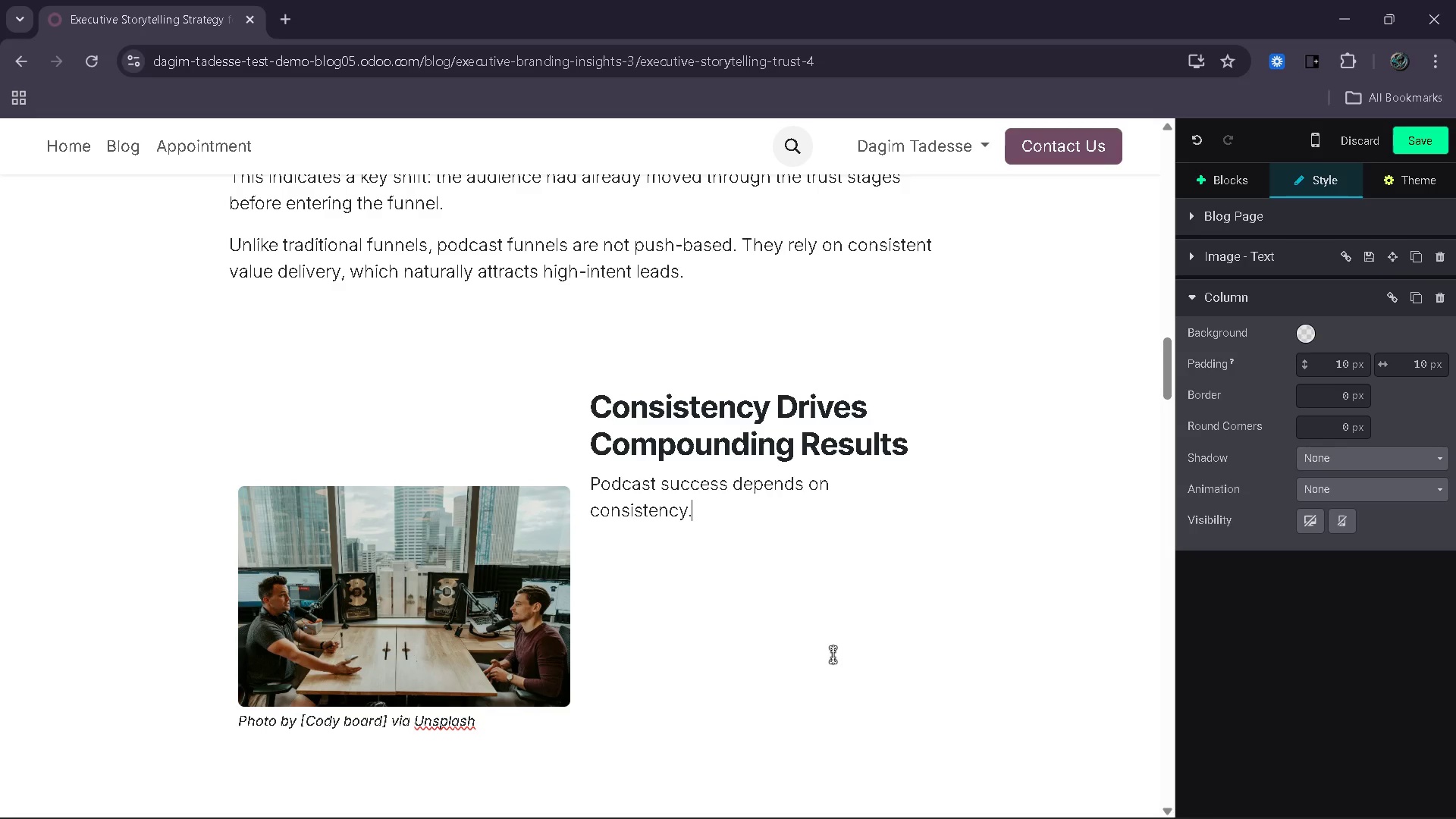 
type( Each eo=)
key(Backspace)
key(Backspace)
type(pisode)
 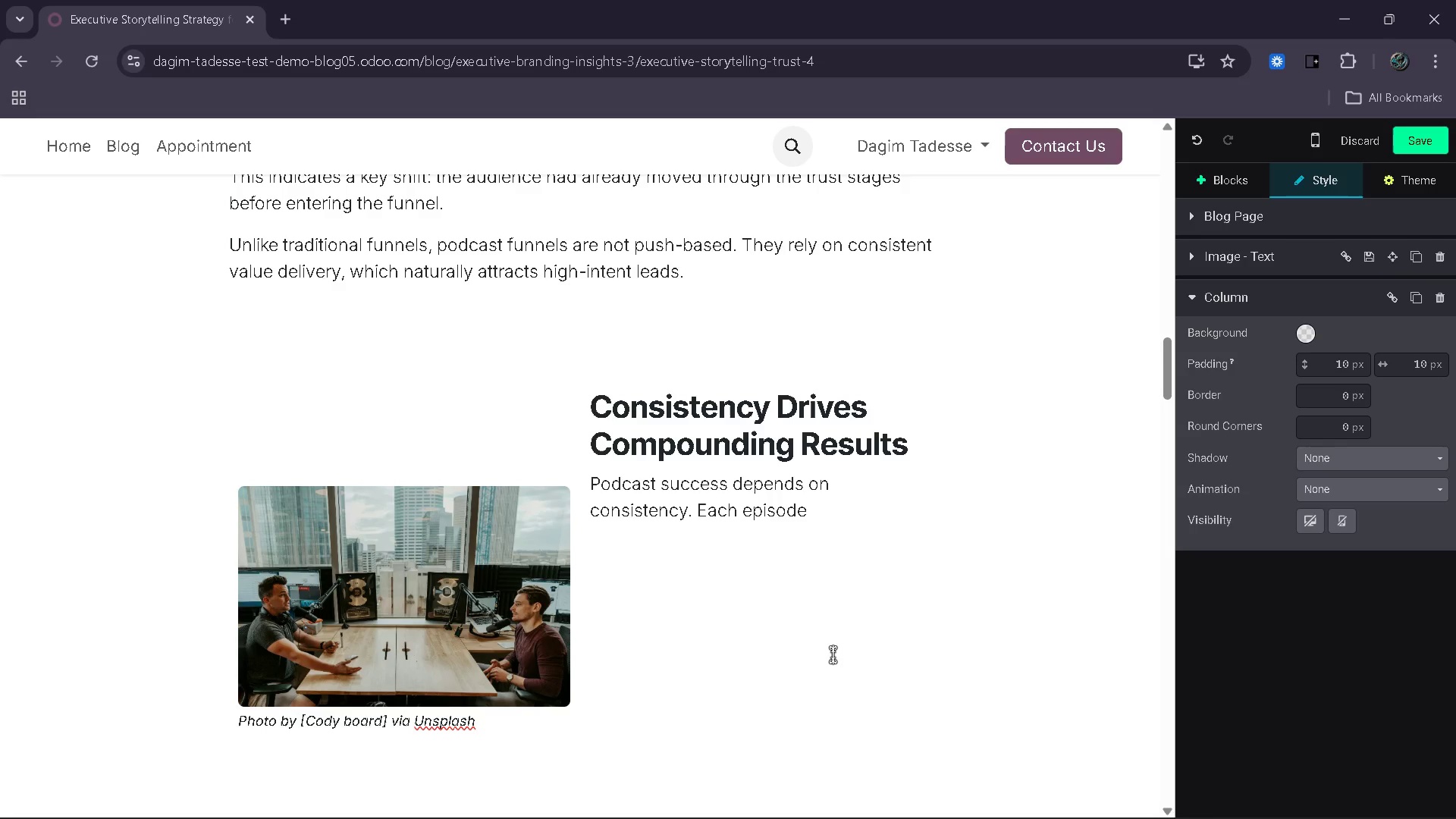 
wait(16.08)
 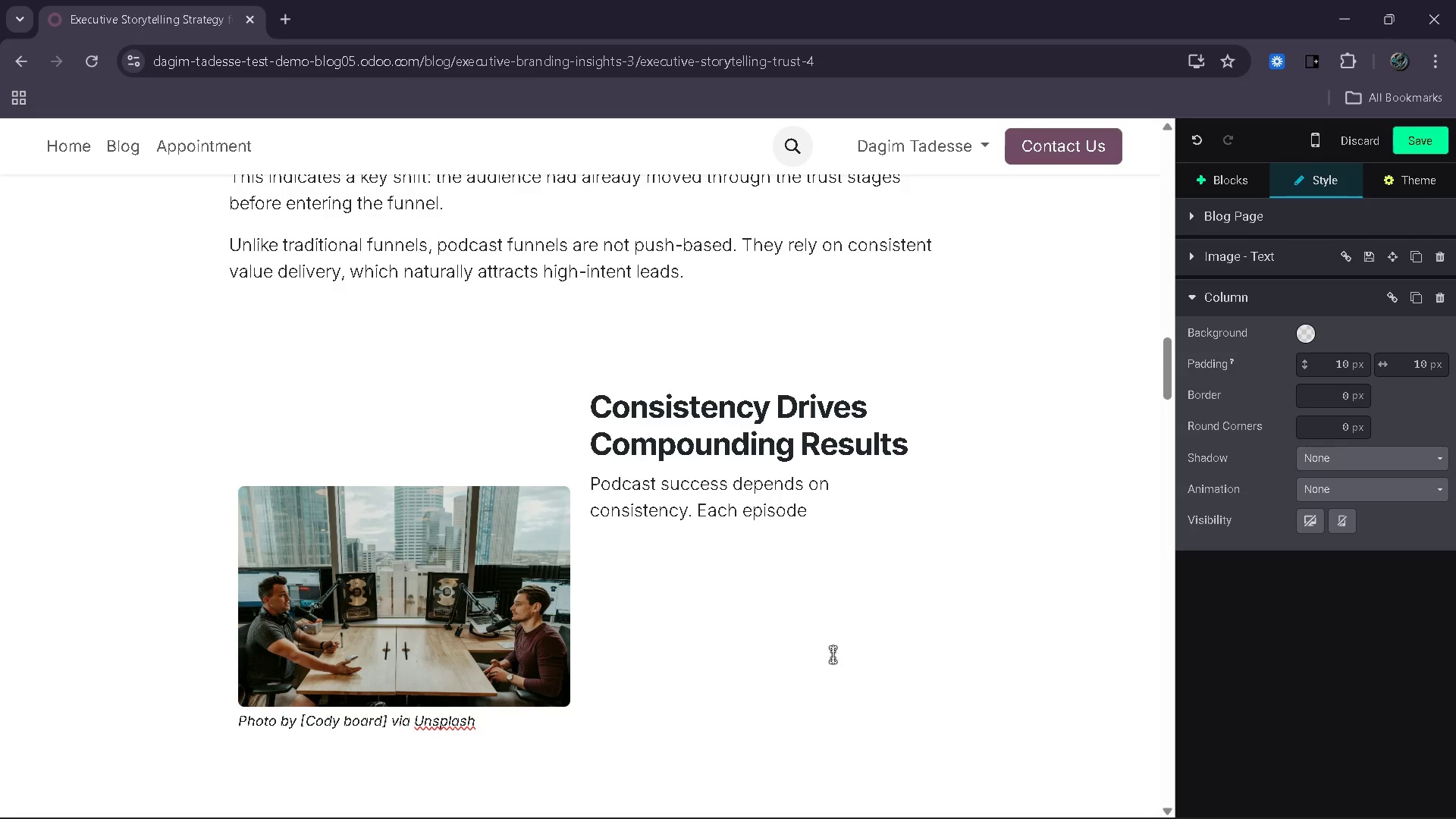 
type( adds another layor of trust.)
 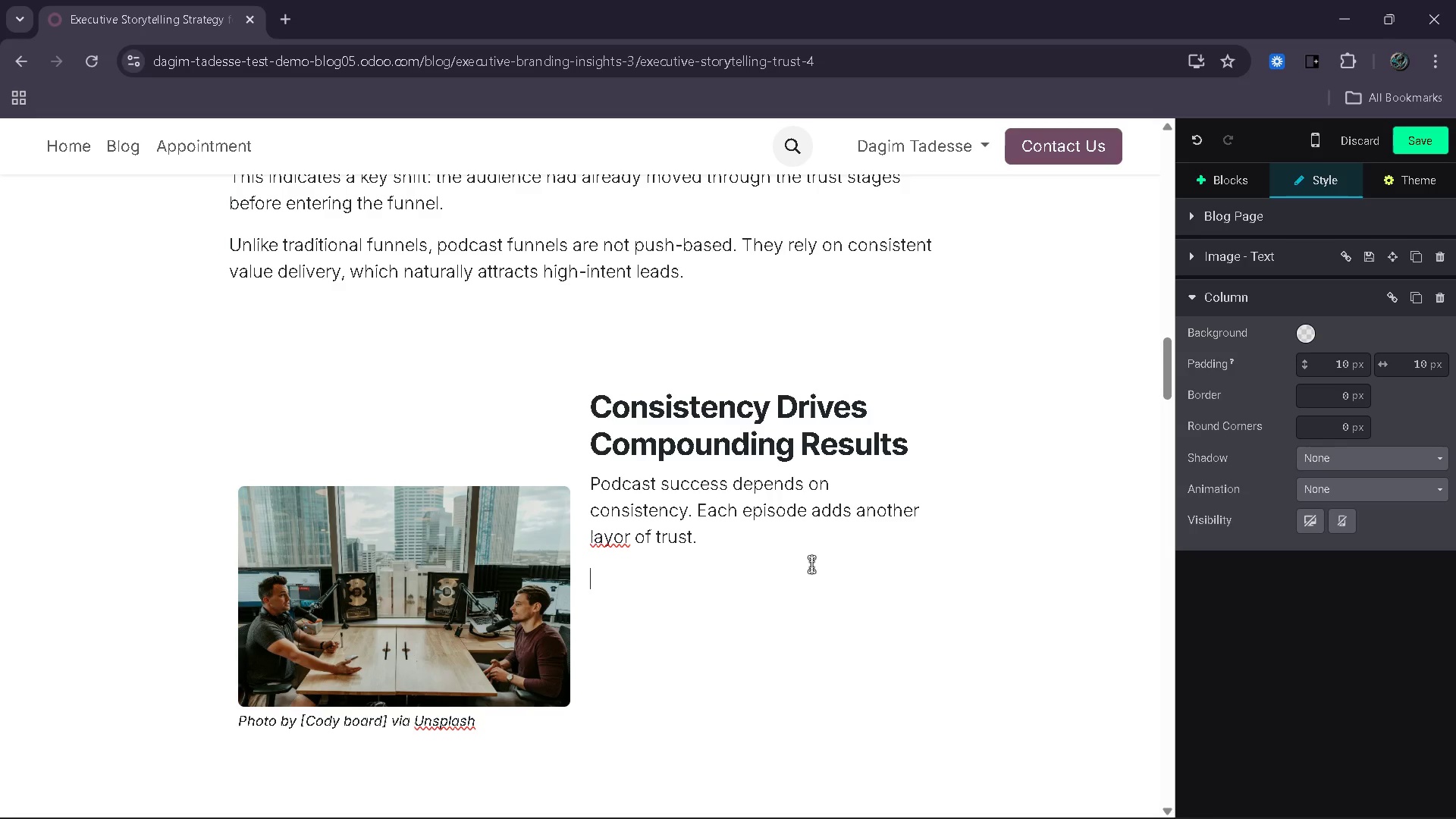 
key(Enter)
 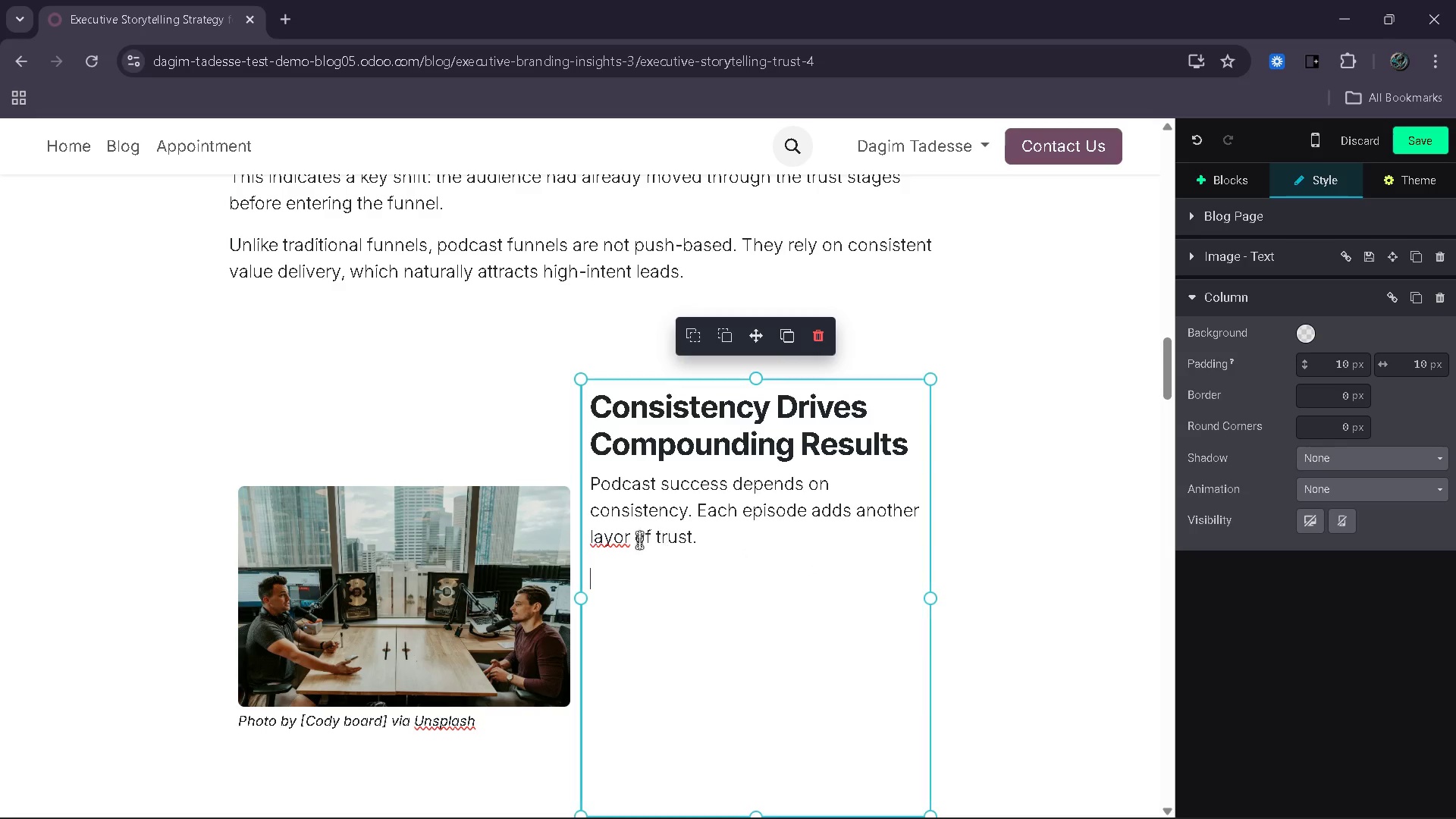 
double_click([616, 541])
 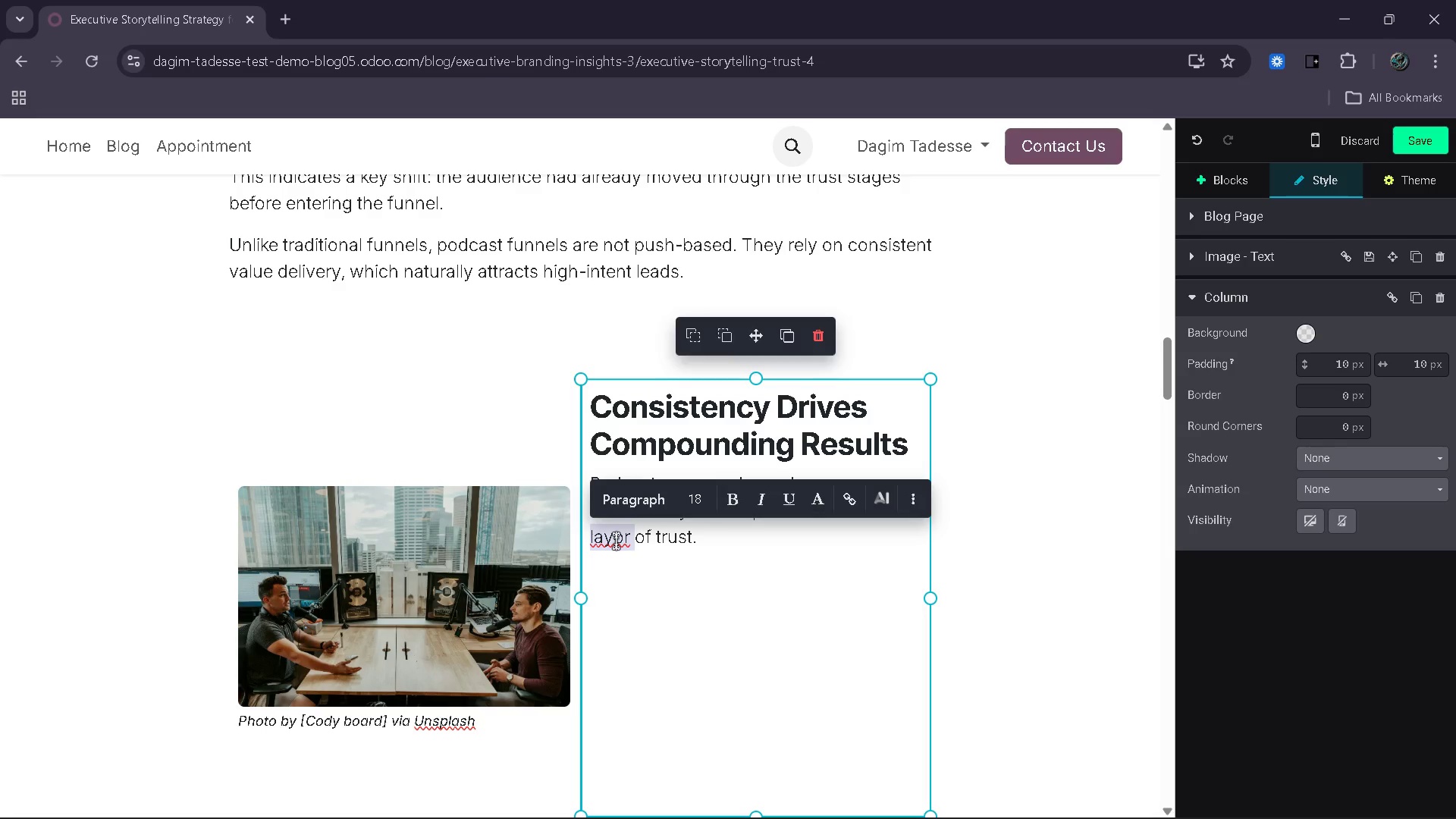 
double_click([616, 541])
 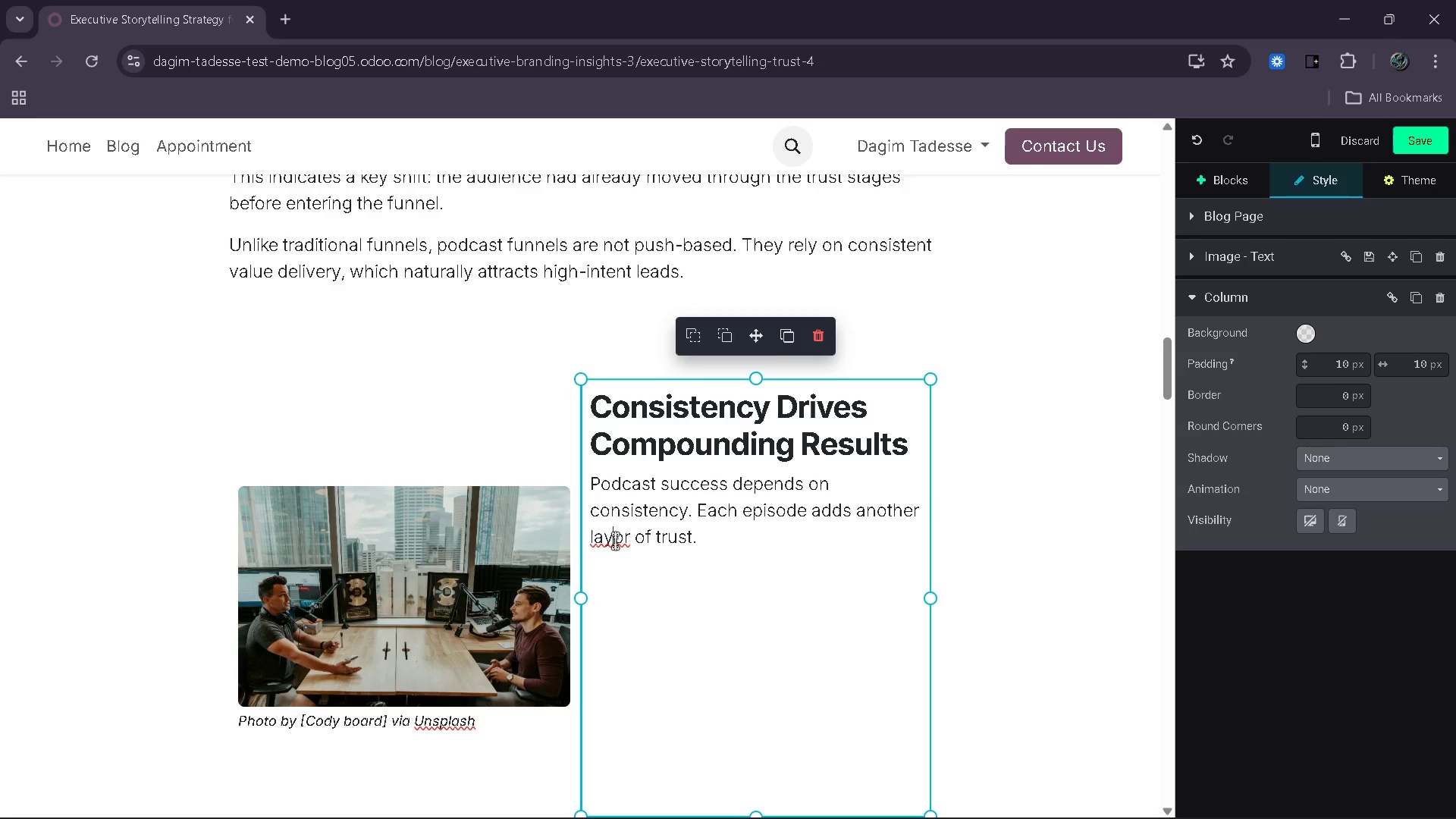 
key(ArrowRight)
 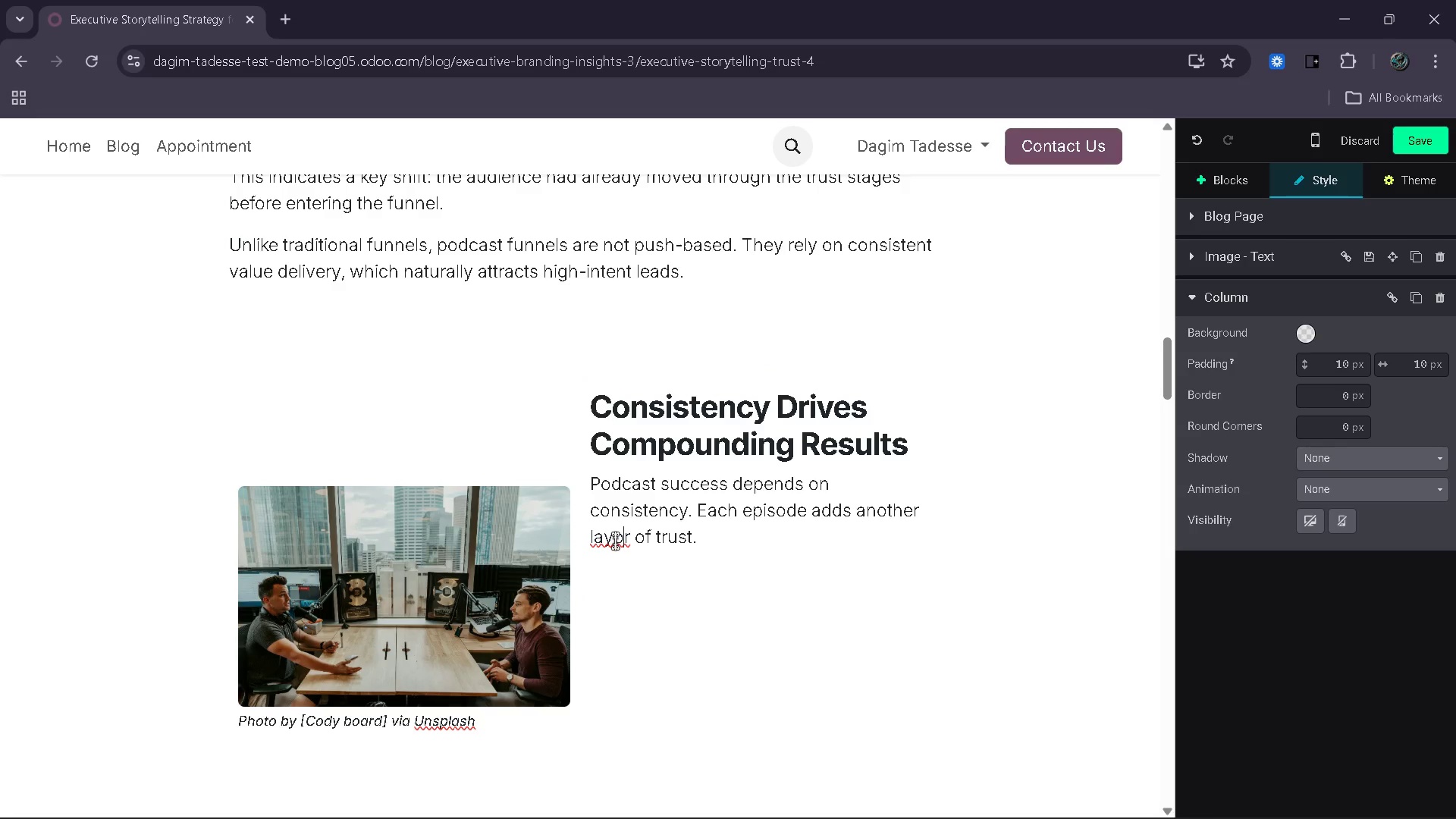 
key(Backspace)
 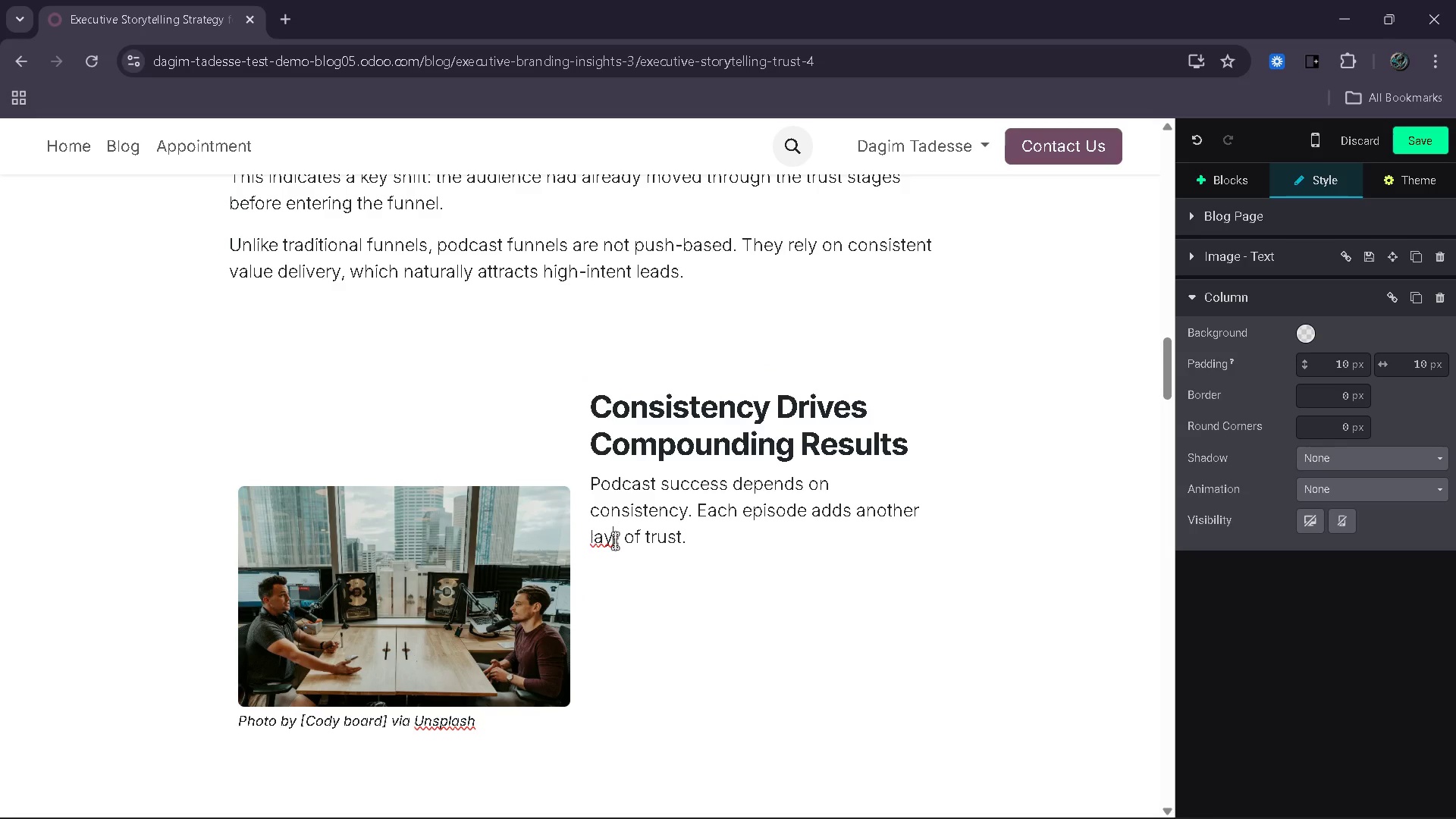 
hold_key(key=E, duration=2.55)
 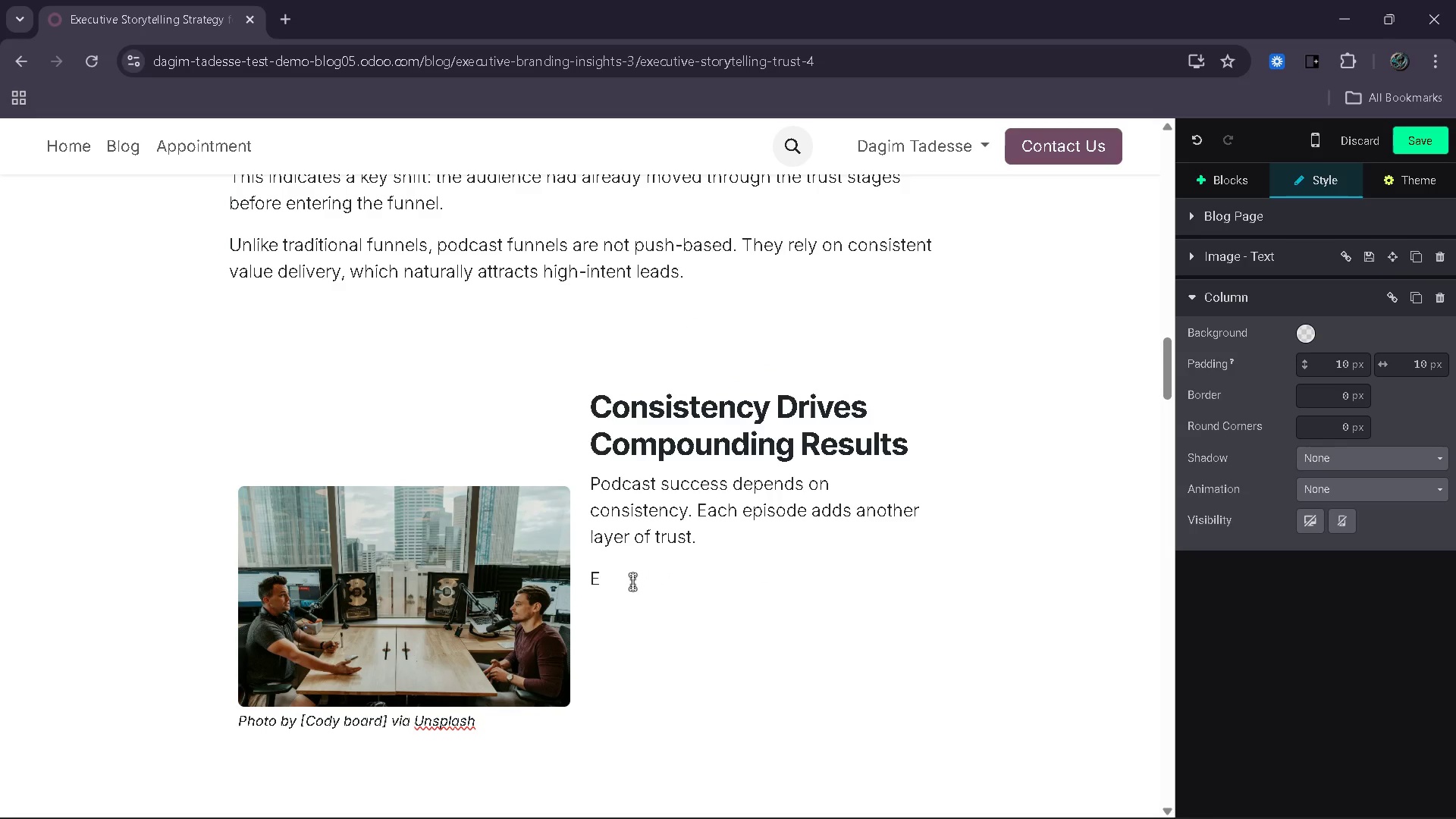 
left_click([632, 582])
 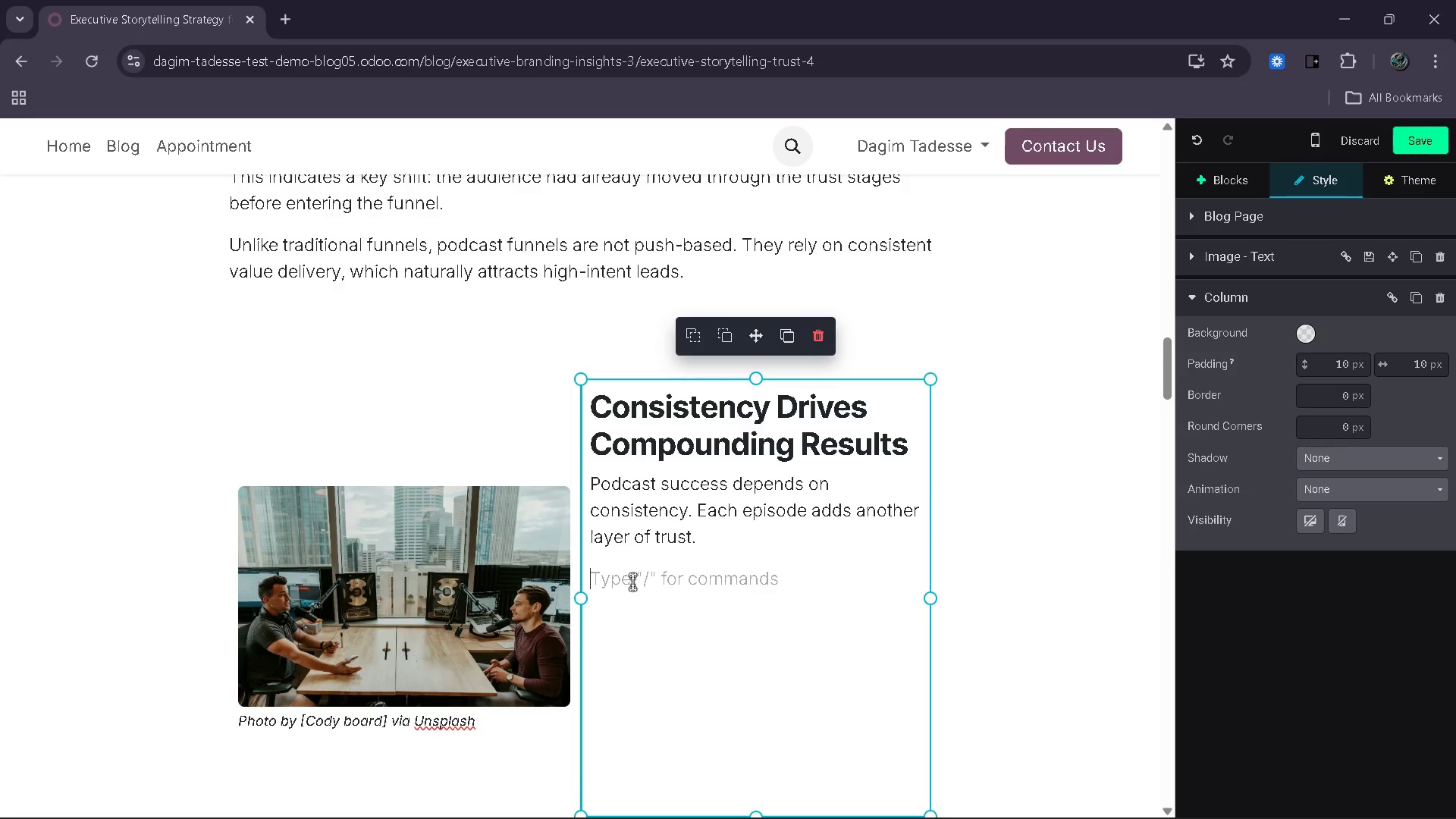 
hold_key(key=ShiftRight, duration=0.55)
 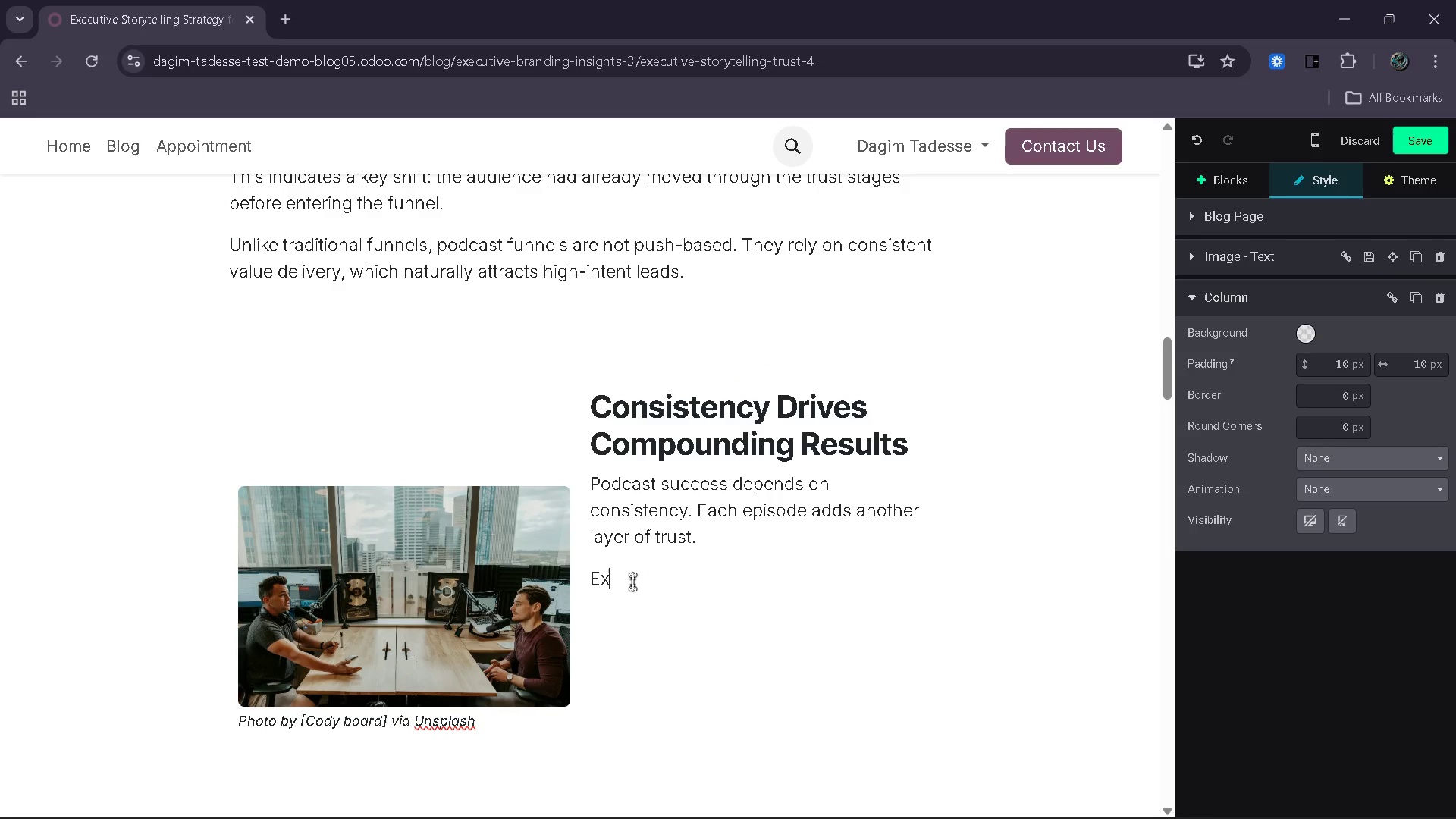 
type(xecutives who publish regulat)
 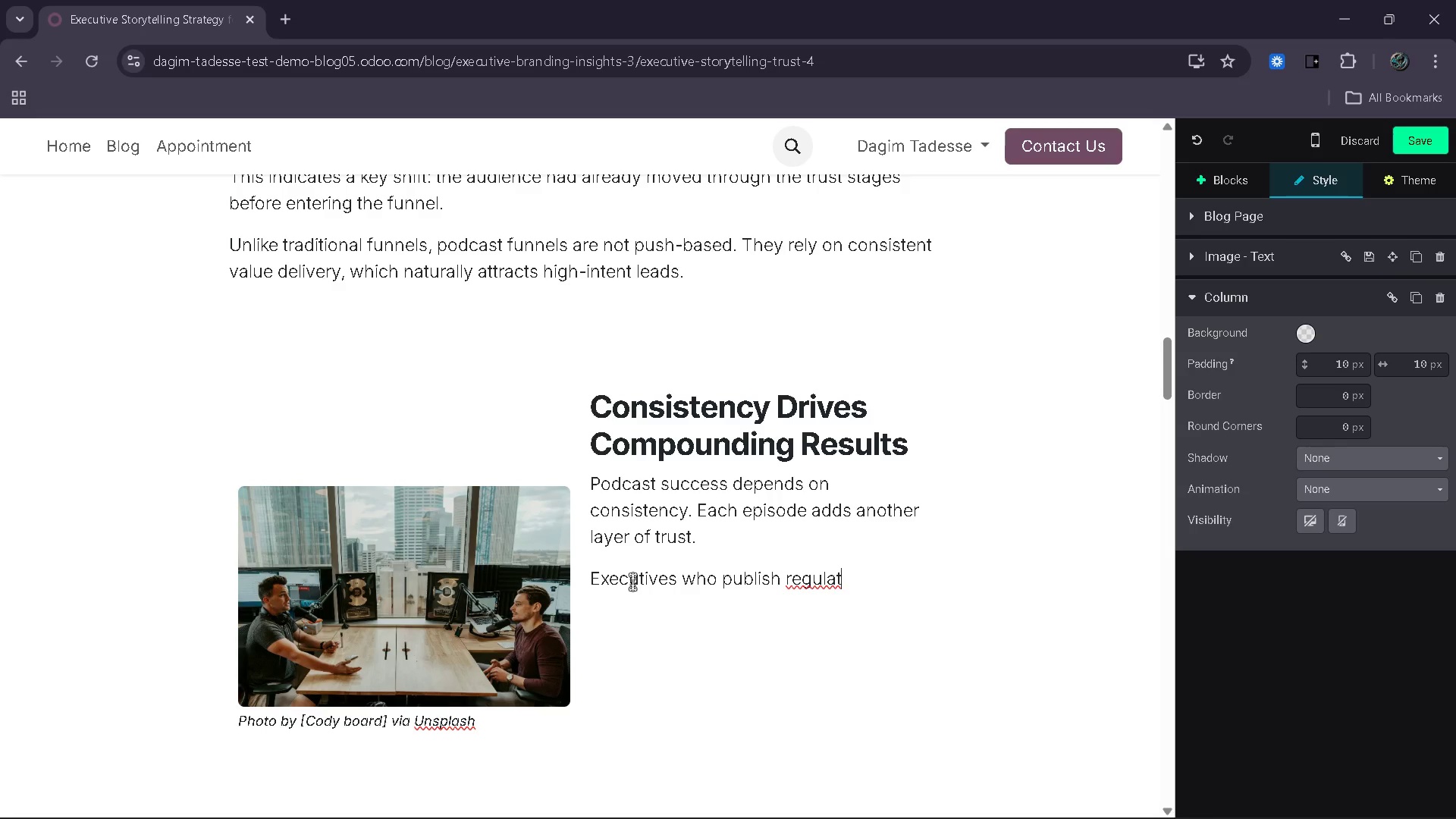 
key(Backspace)
type(rly creaete)
key(Backspace)
key(Backspace)
key(Backspace)
type(te a grown)
key(Backspace)
type(ing libras)
key(Backspace)
type(ry )
 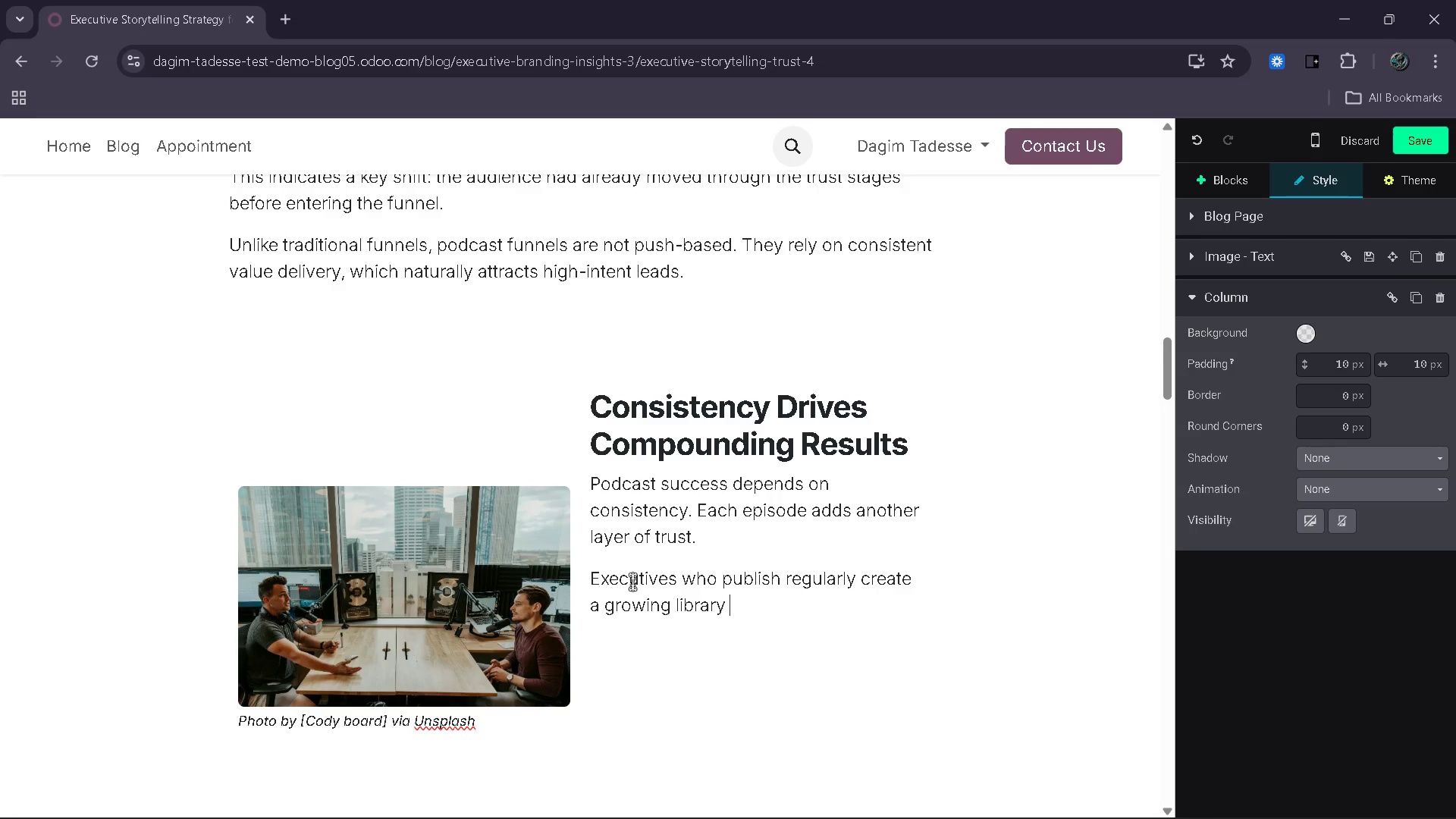 
type(of insightsn)
key(Backspace)
type( tha)
key(Backspace)
type(is )
 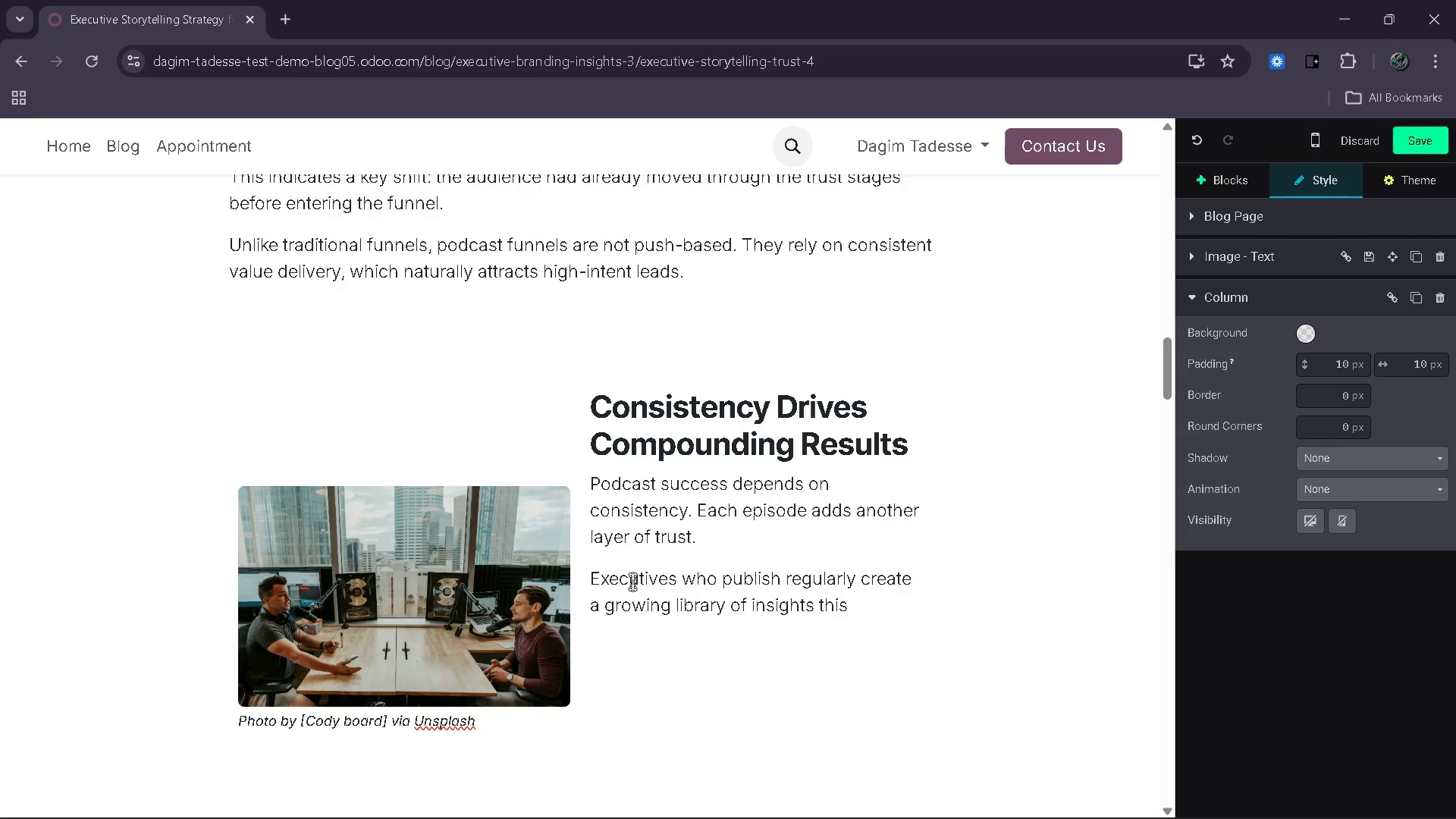 
key(ArrowLeft)
 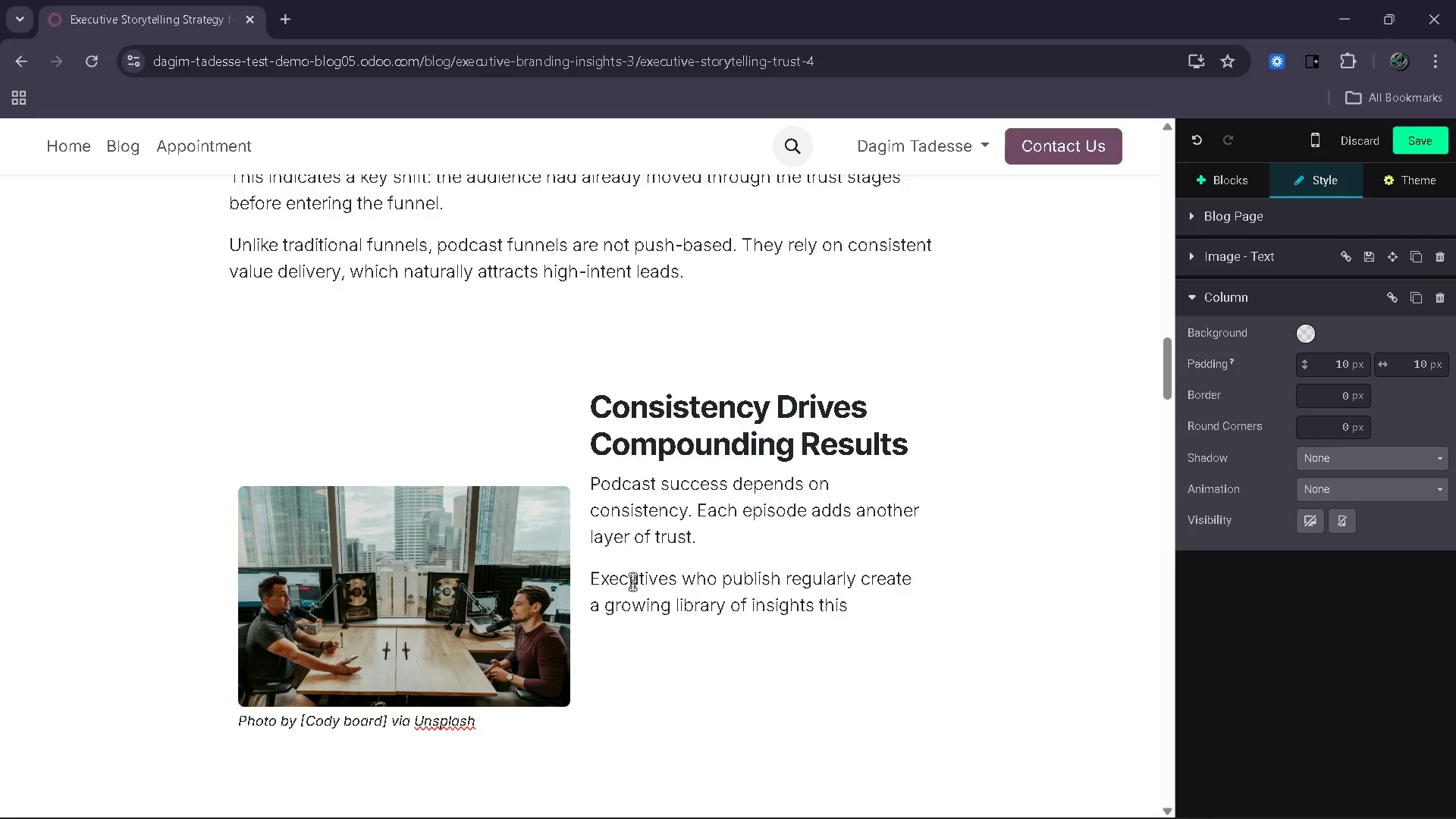 
left_click([839, 523])
 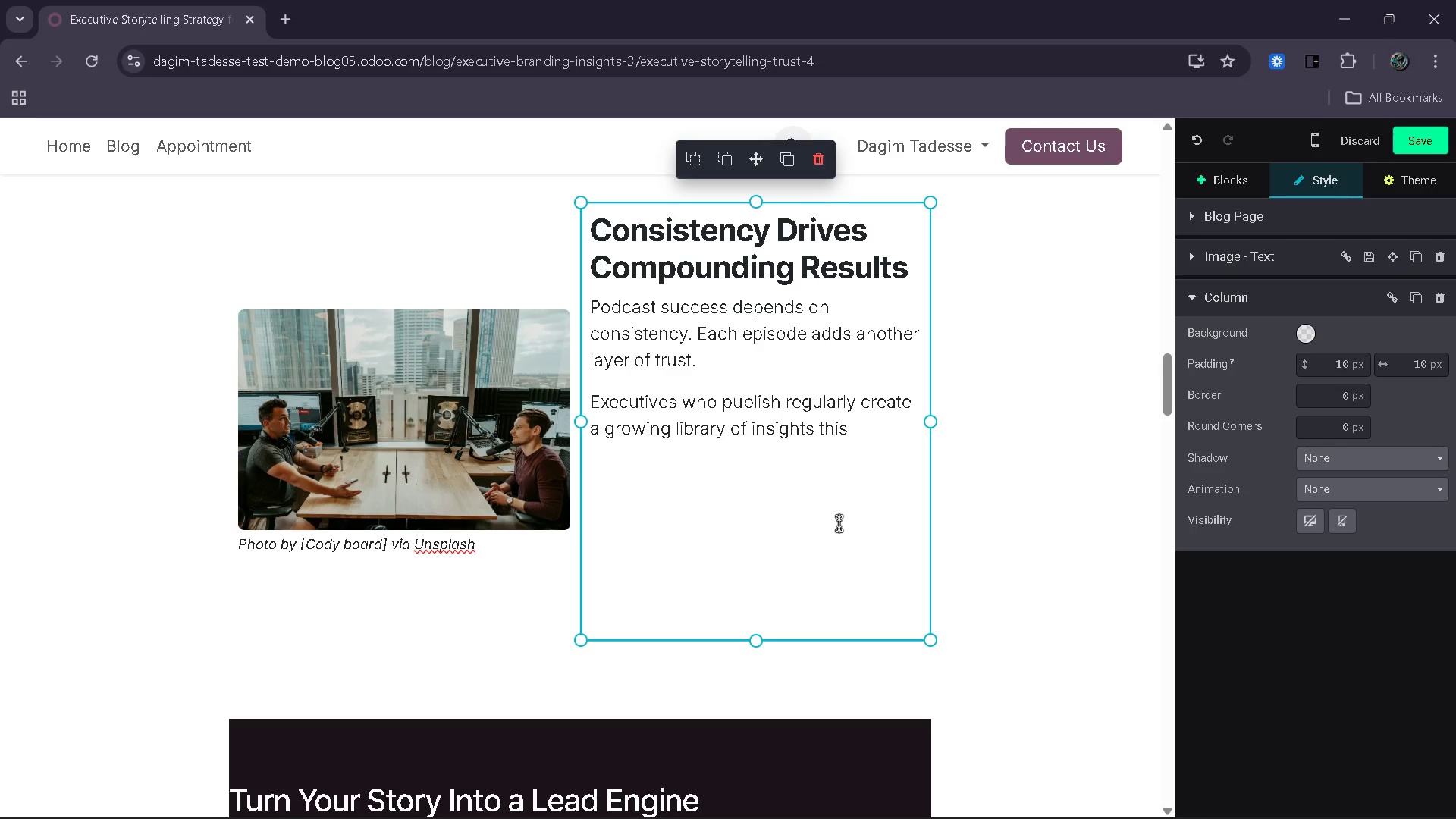 
key(ArrowRight)
 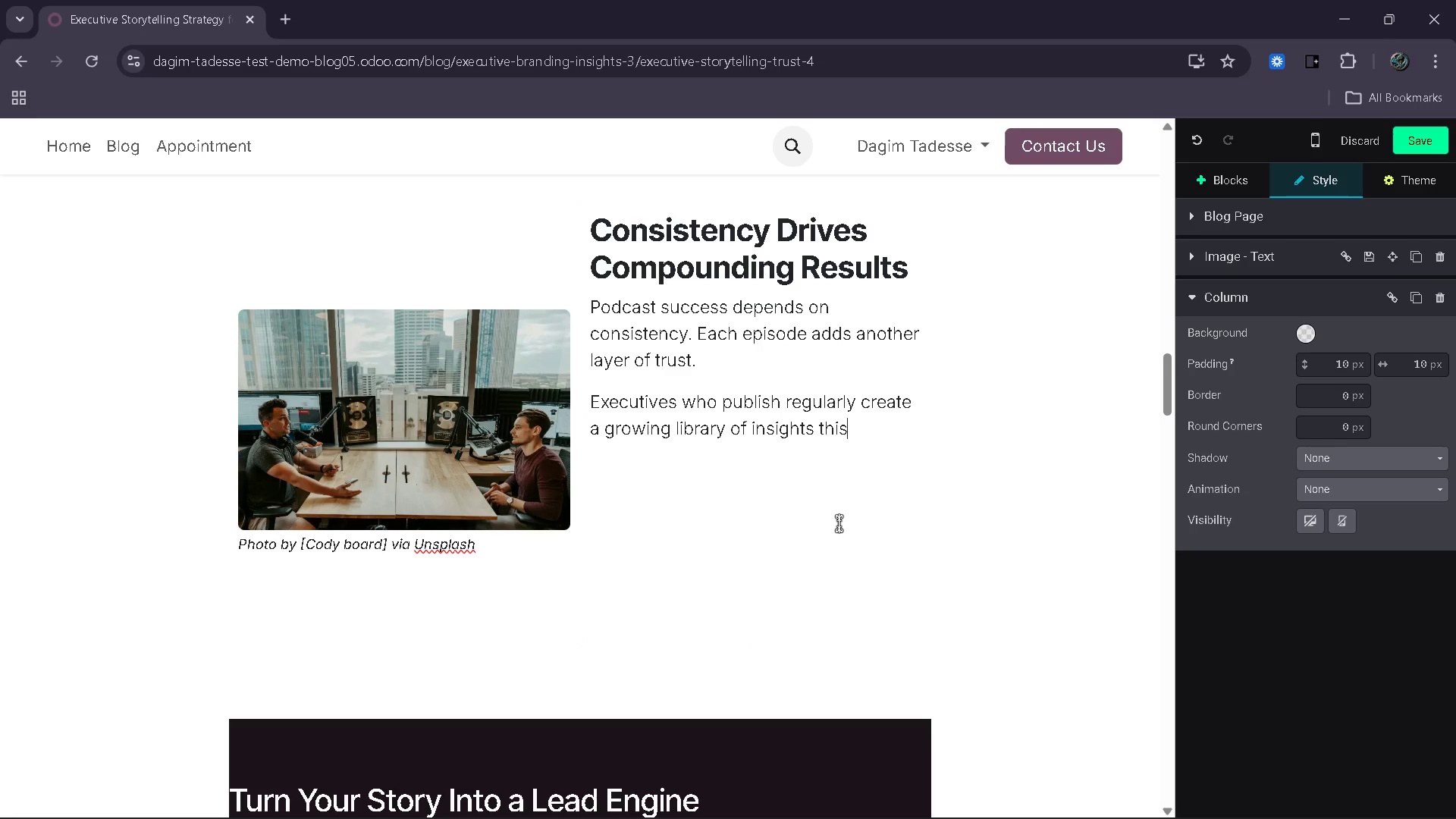 
key(ArrowRight)
 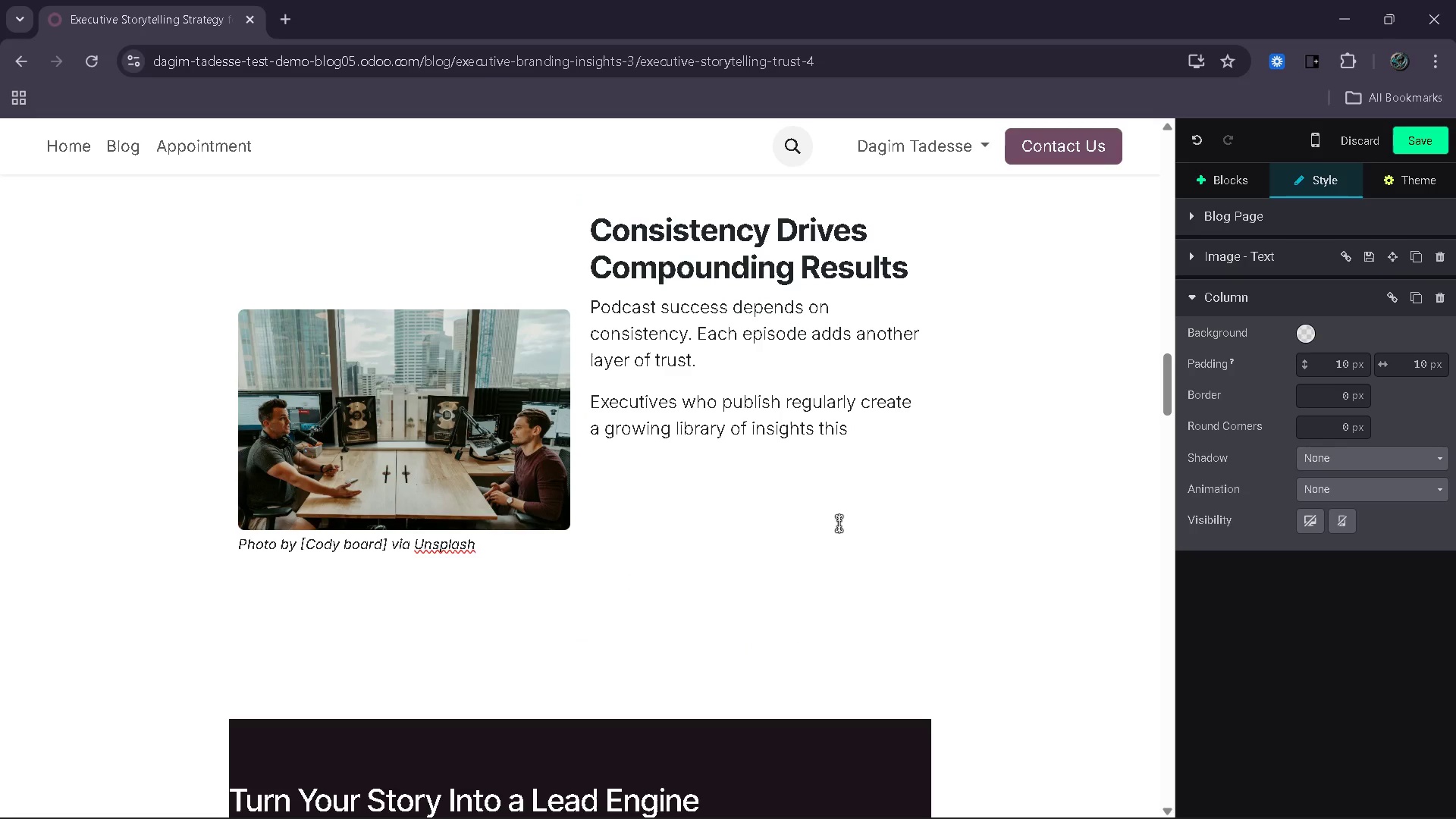 
wait(8.62)
 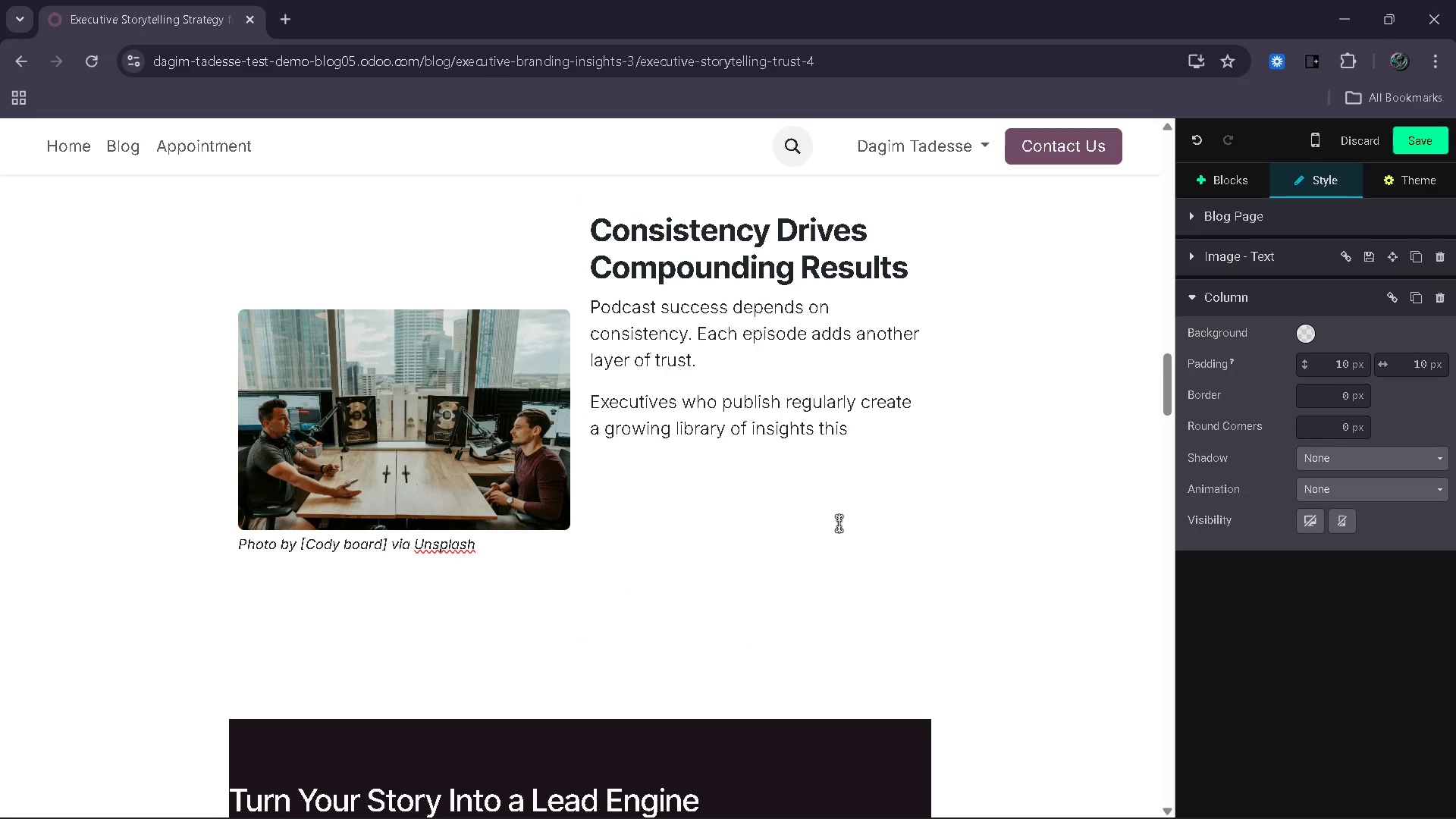 
key(Backspace)
key(Backspace)
key(Backspace)
type(at )
 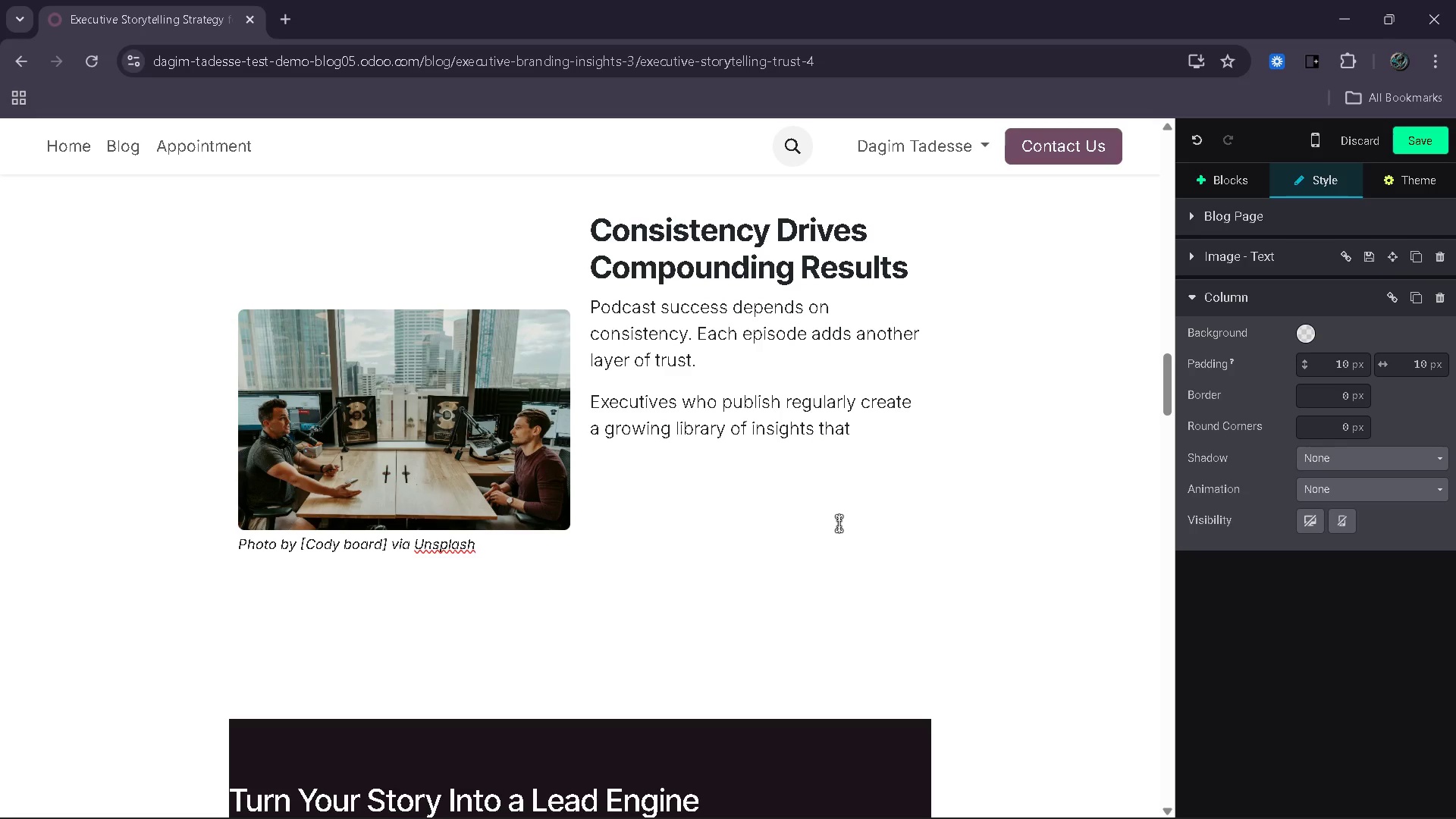 
wait(5.03)
 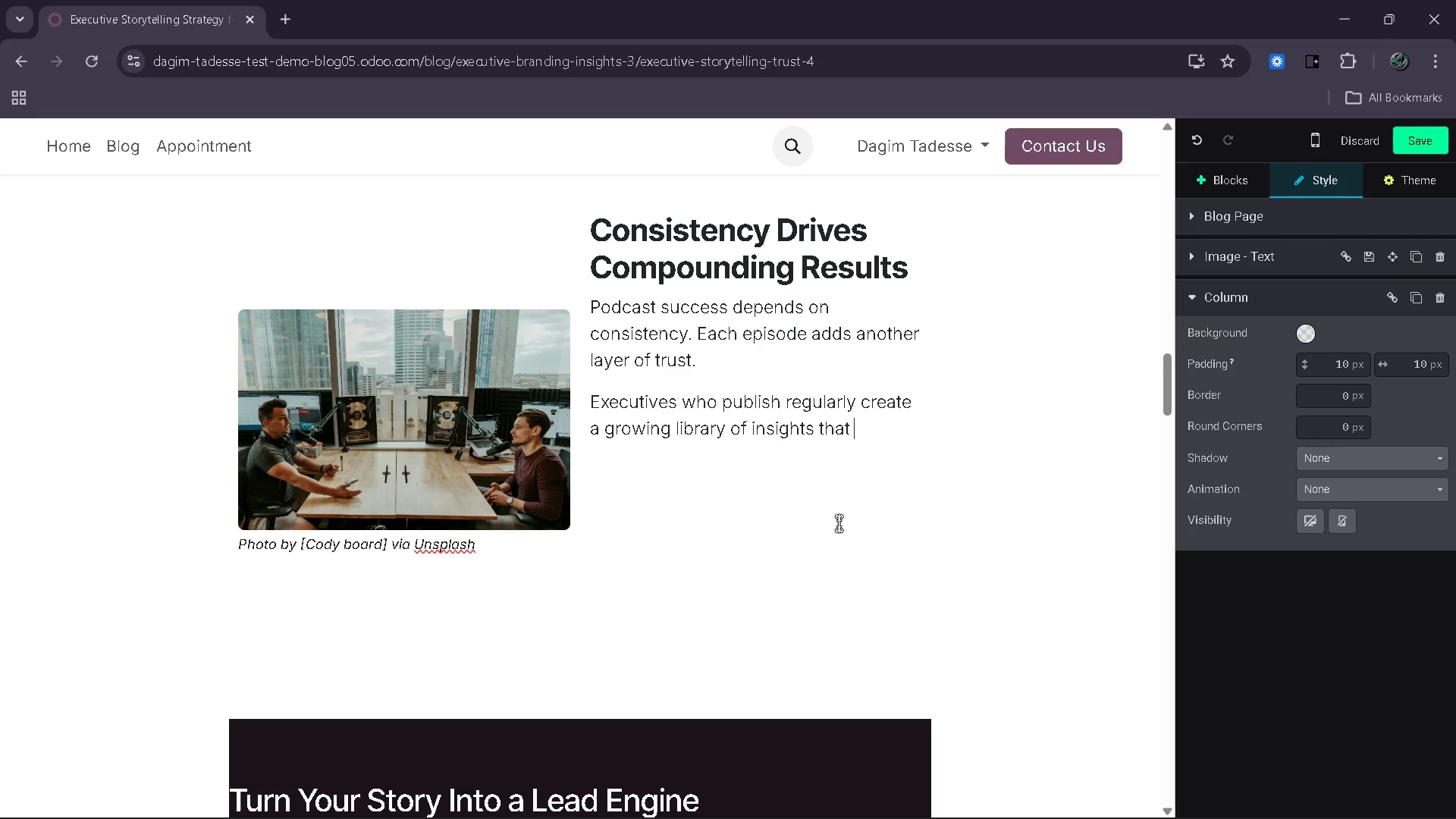 
type(conte)
key(Backspace)
type(inue attar)
key(Backspace)
key(Backspace)
type(rat)
key(Backspace)
type(cting audene)
key(Backspace)
type(iences )
key(Backspace)
key(Backspace)
 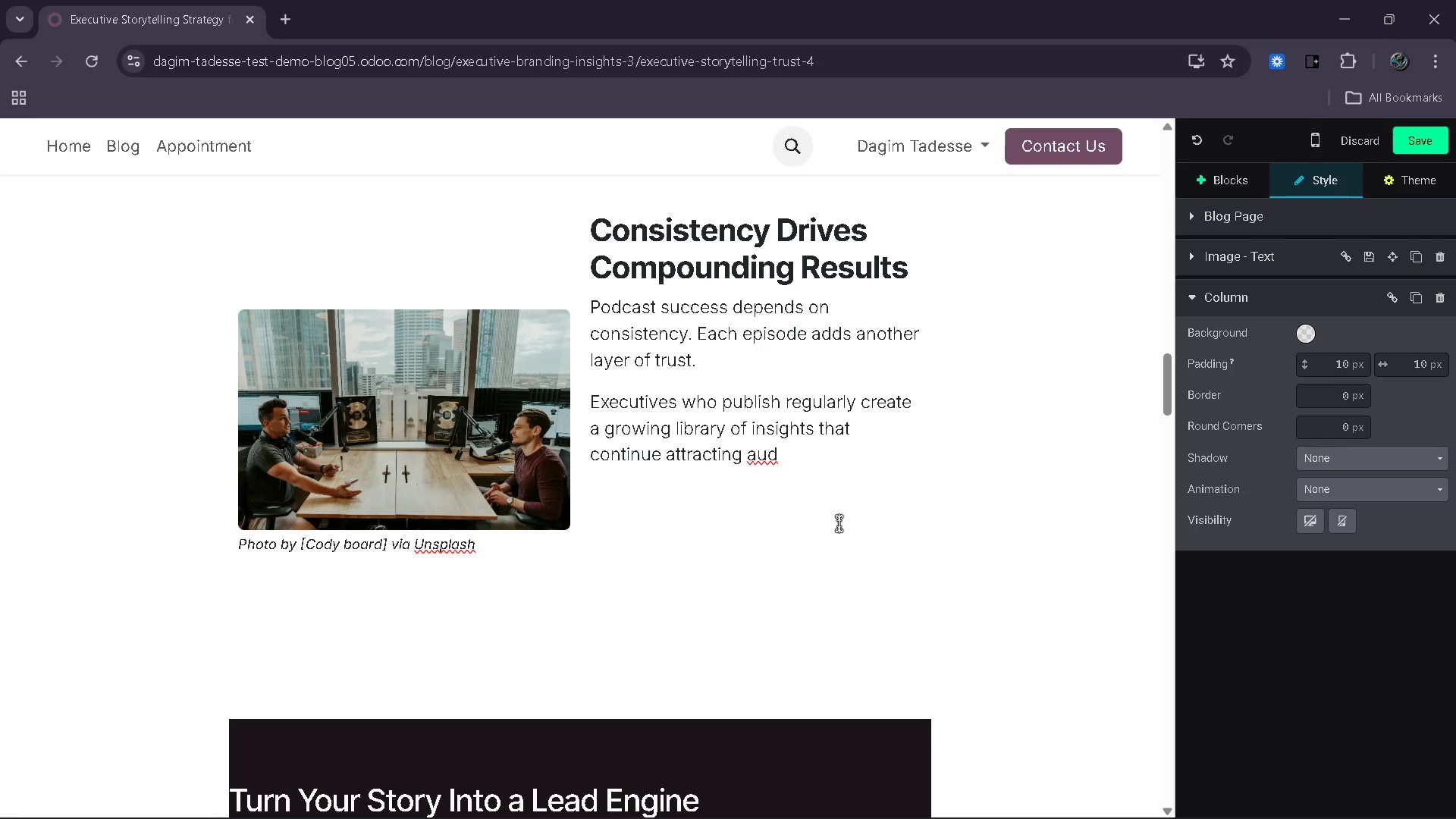 
type(ienced)
key(Backspace)
type(s over time. This compounding effect)
 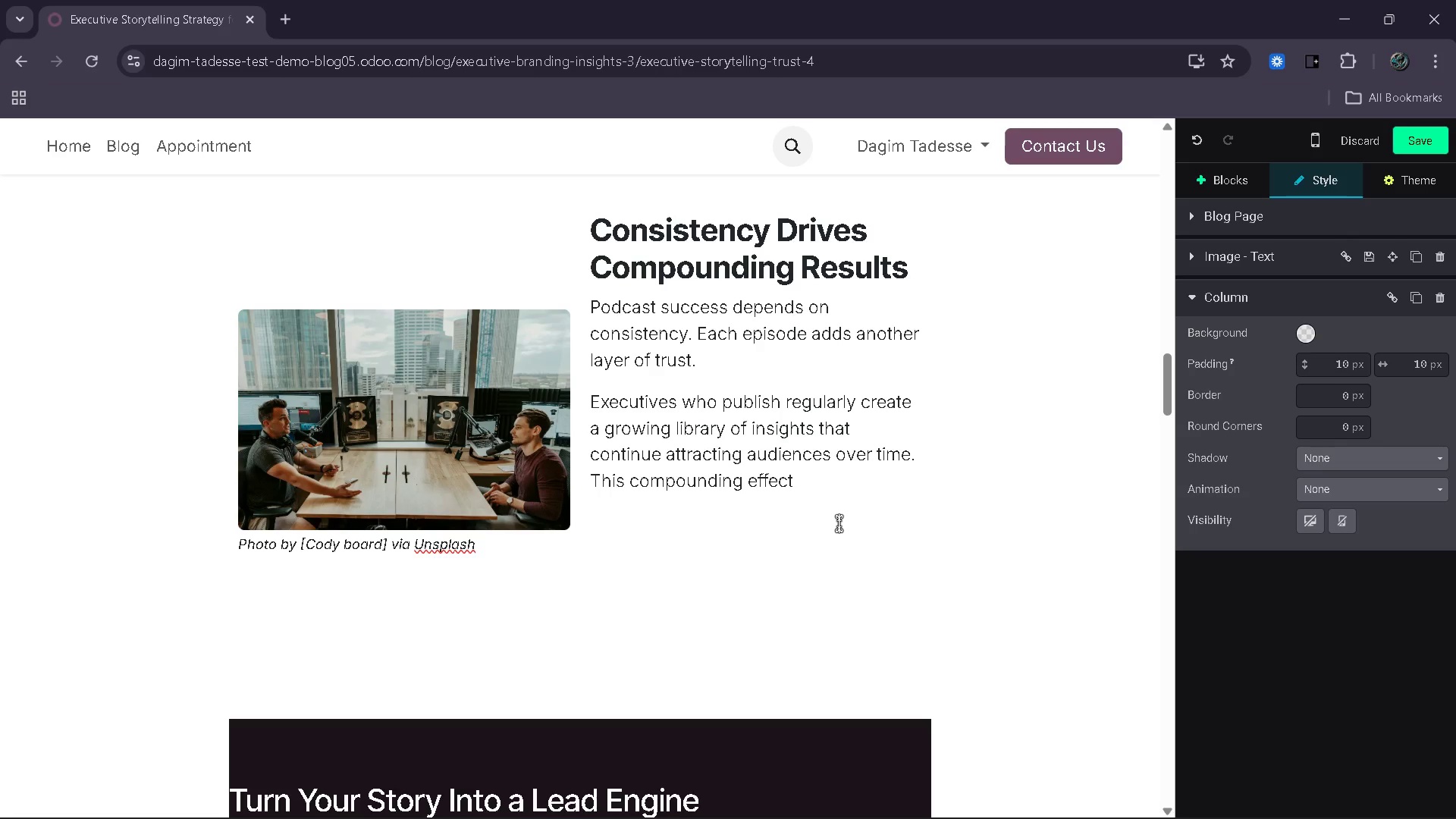 
wait(6.42)
 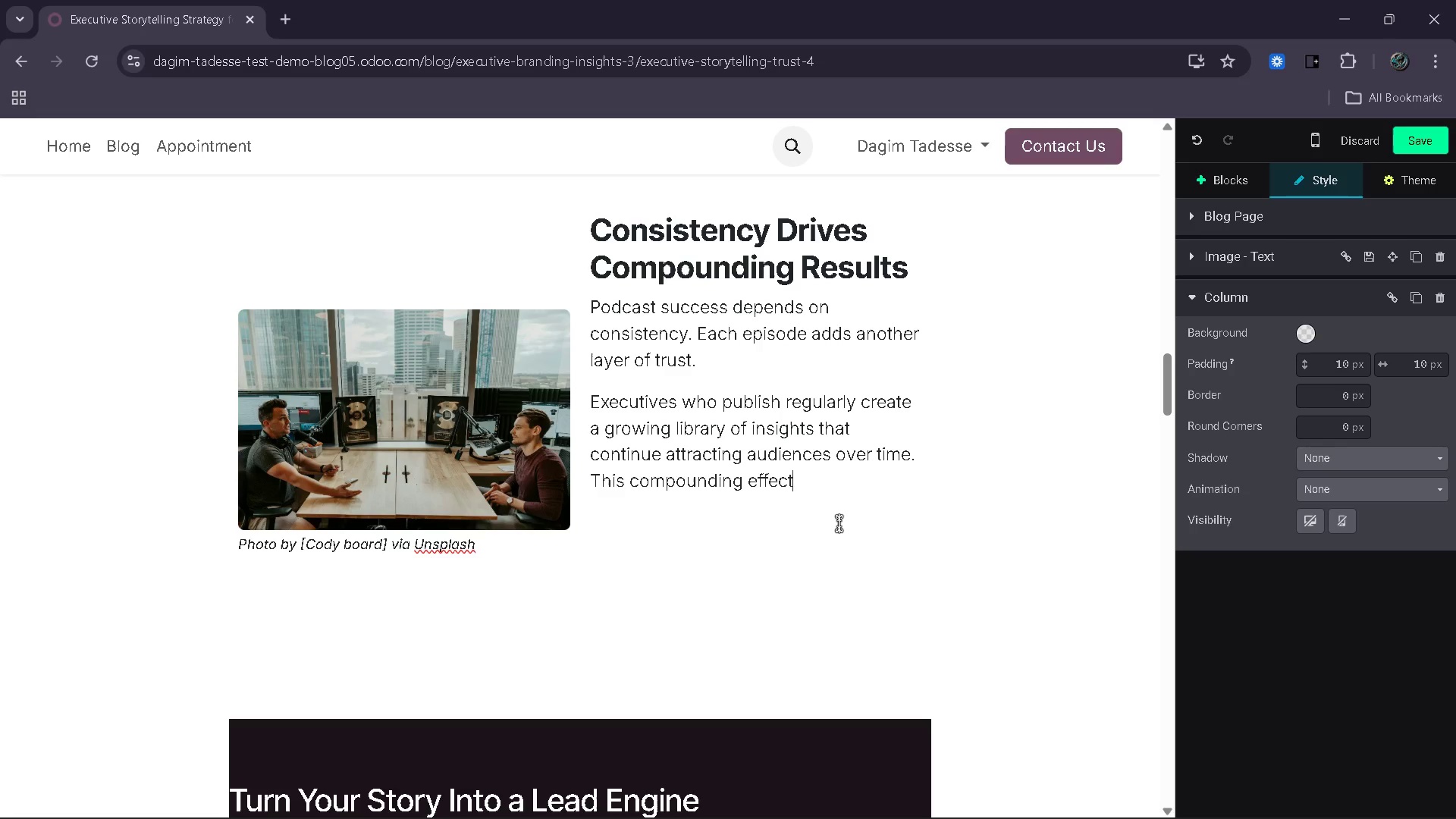 
type( is what transforms a simple [p)
key(Backspace)
key(Backspace)
type(podcast into a long-term lead f)
key(Backspace)
type(generation asset )
 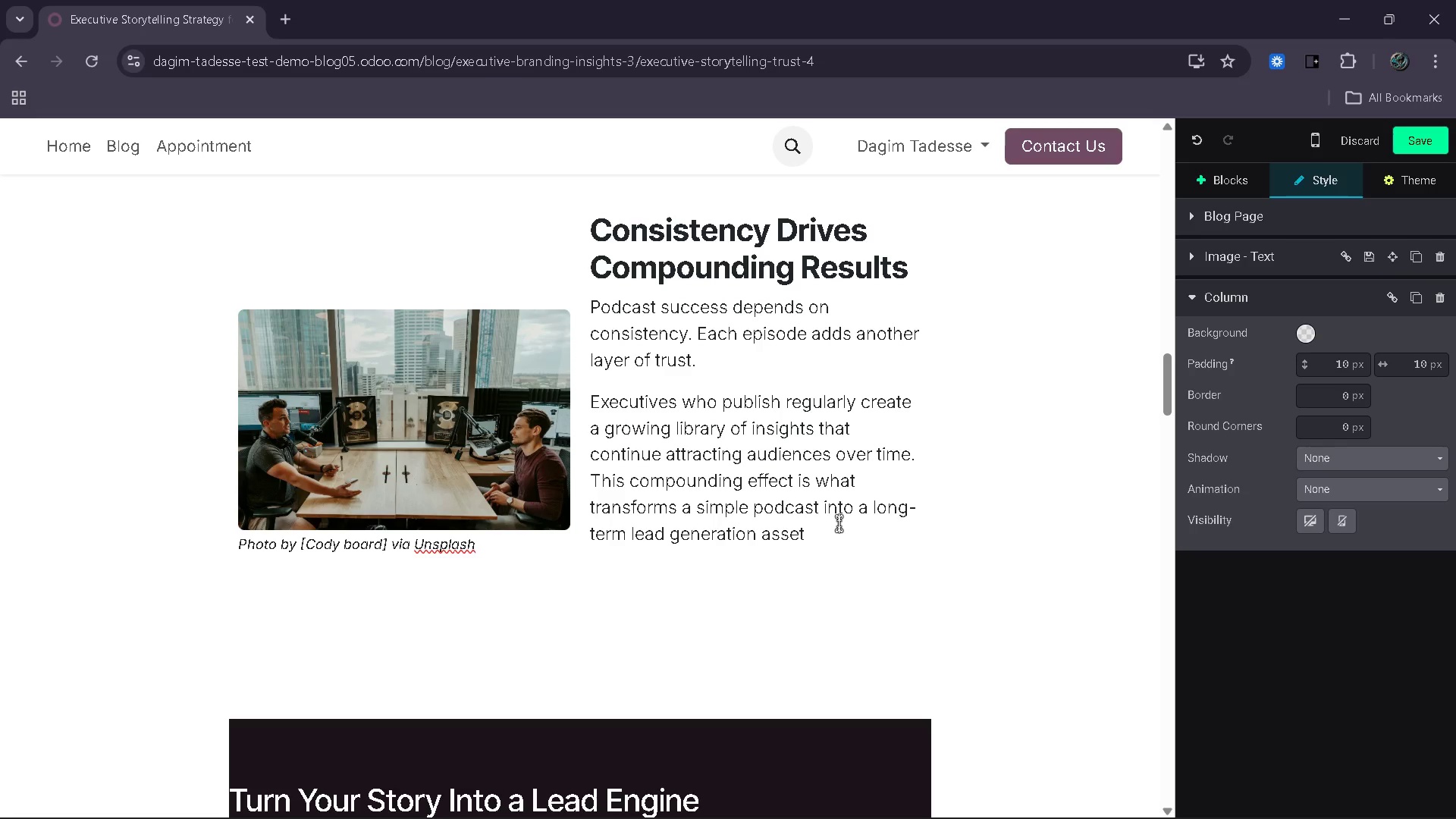 
wait(11.2)
 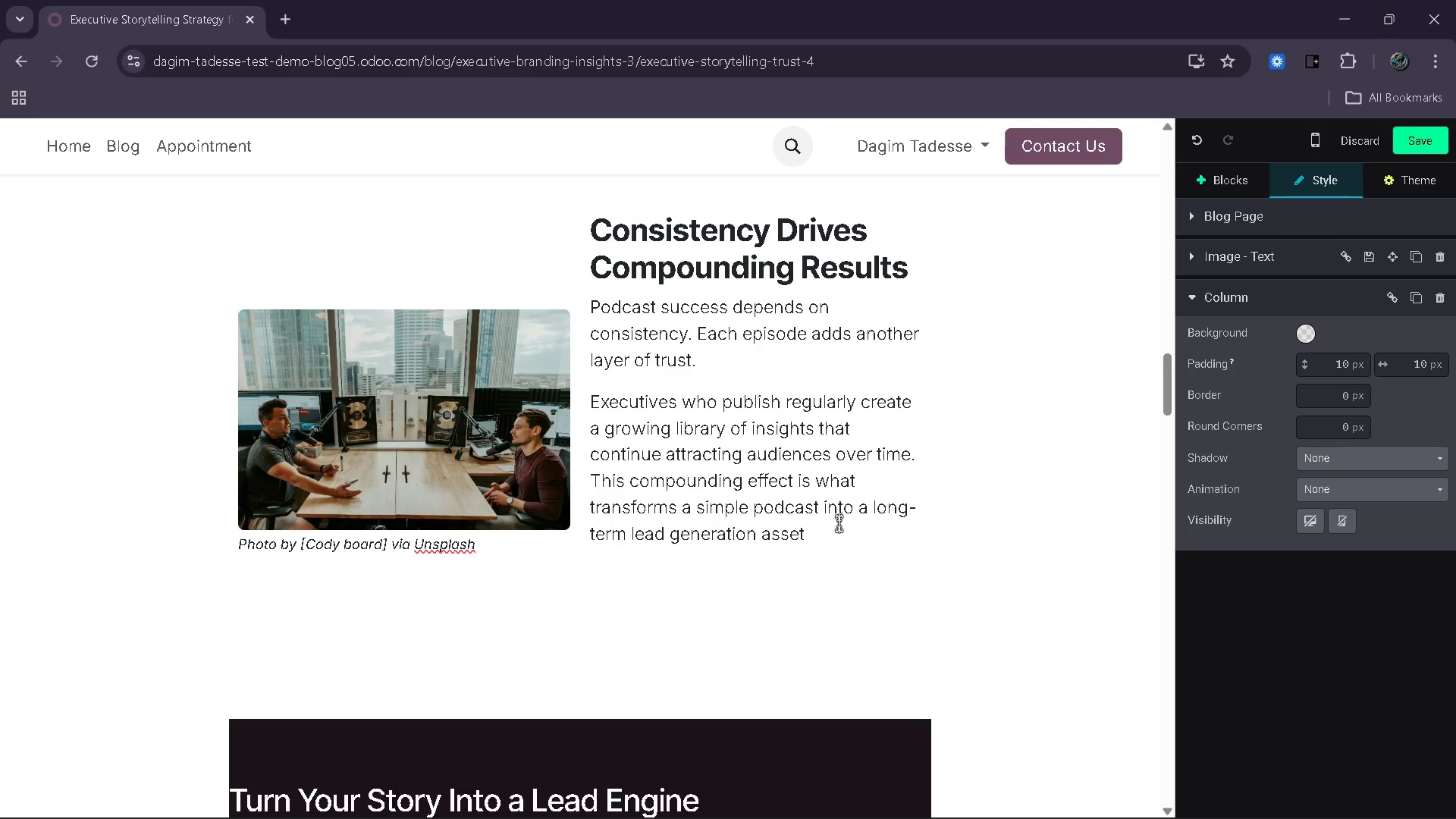 
key(Backspace)
 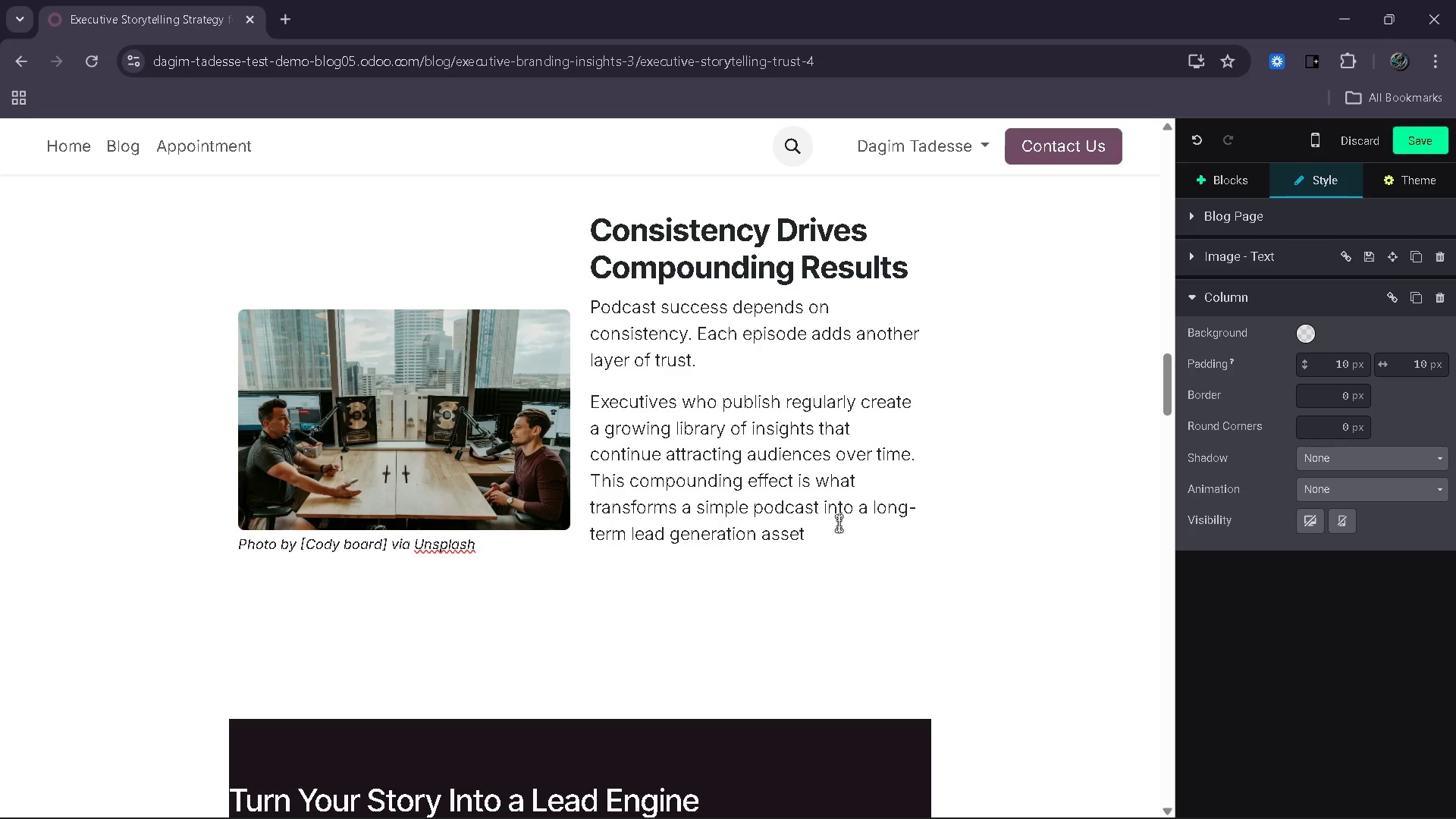 
key(Period)
 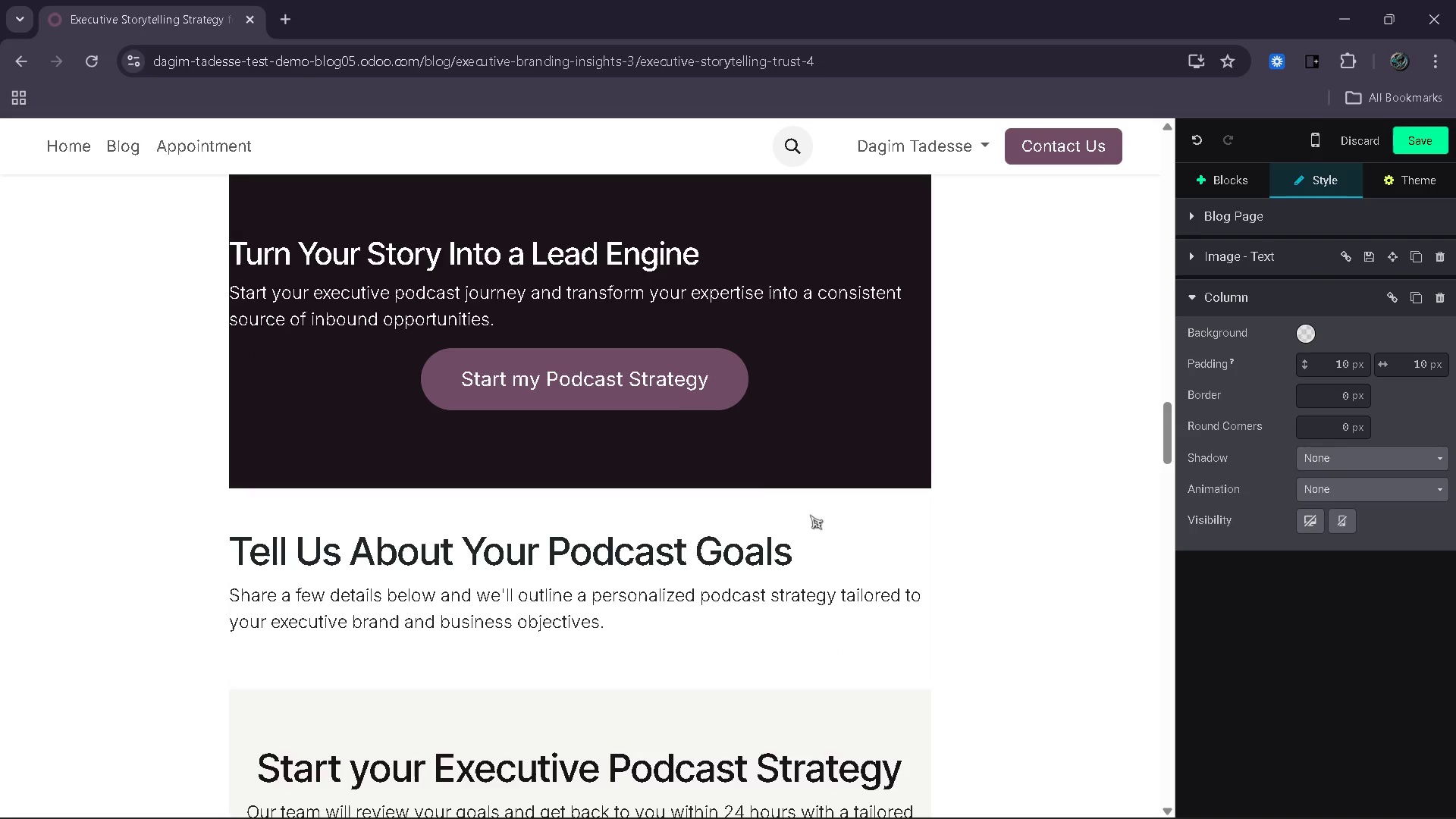 
wait(5.36)
 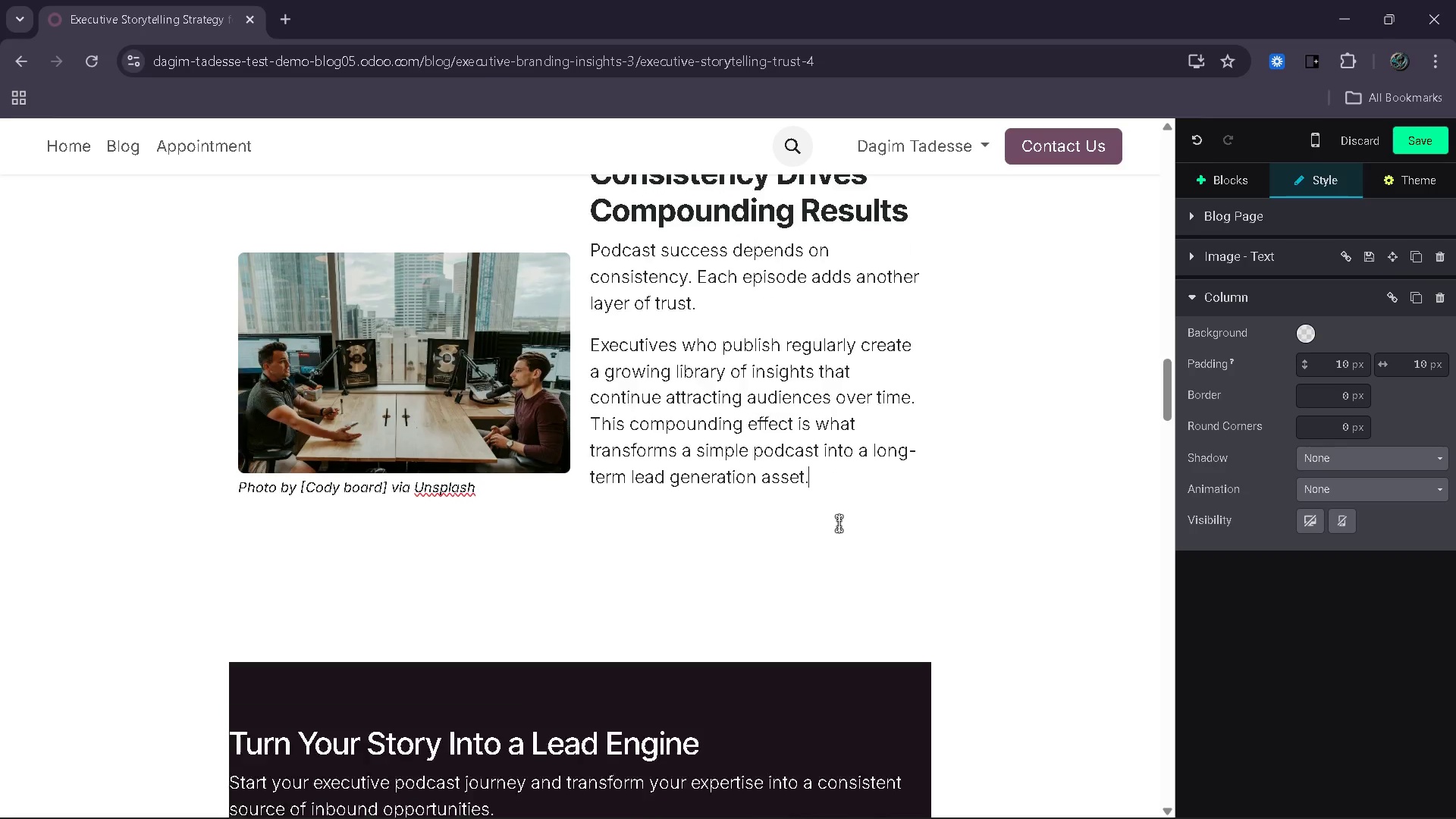 
left_click_drag(start_coordinate=[726, 264], to_coordinate=[230, 265])
 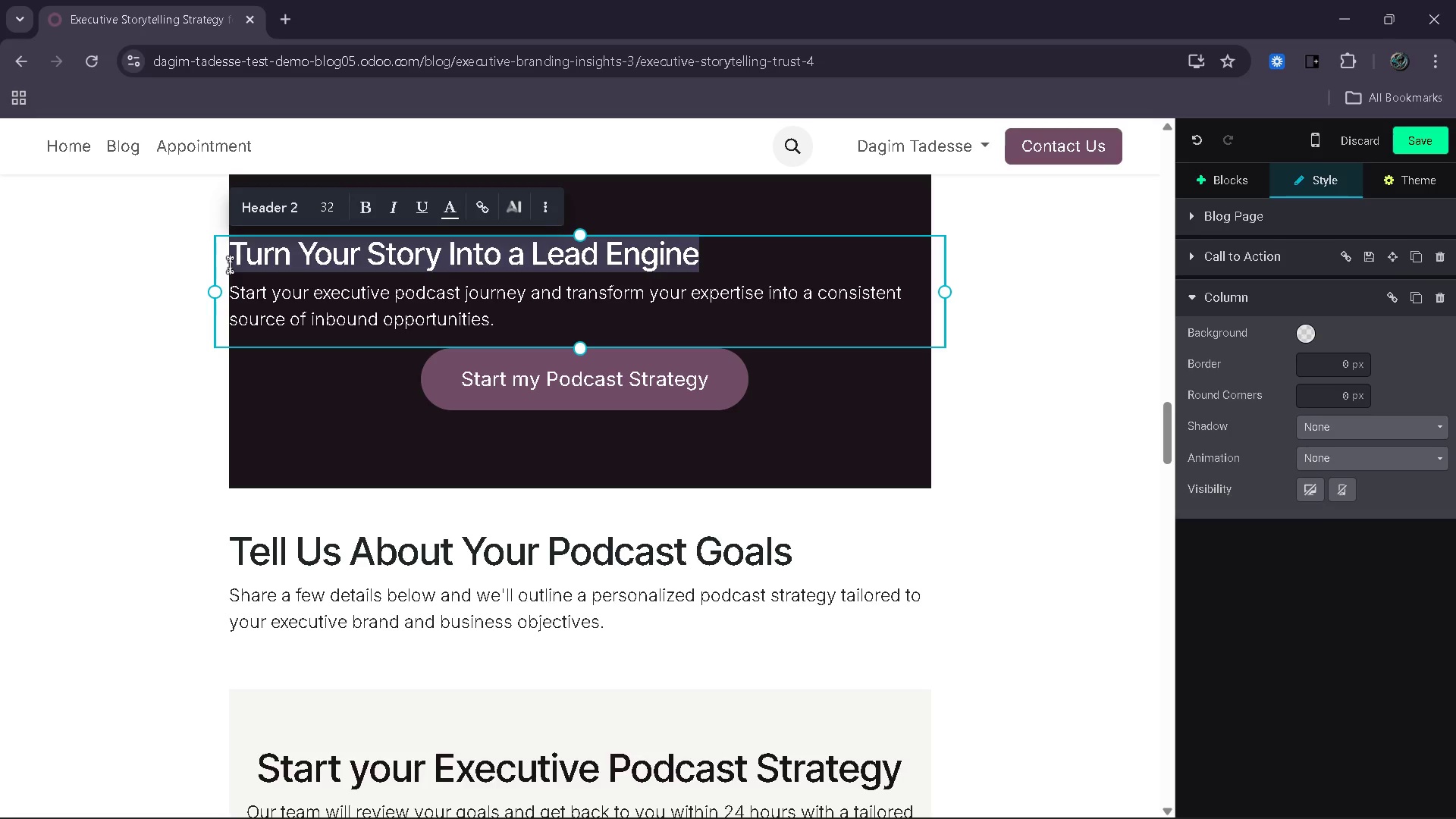 
type(Build Your Podcast Reb=ve)
key(Backspace)
key(Backspace)
key(Backspace)
key(Backspace)
type(e)
key(Backspace)
type(ve)
 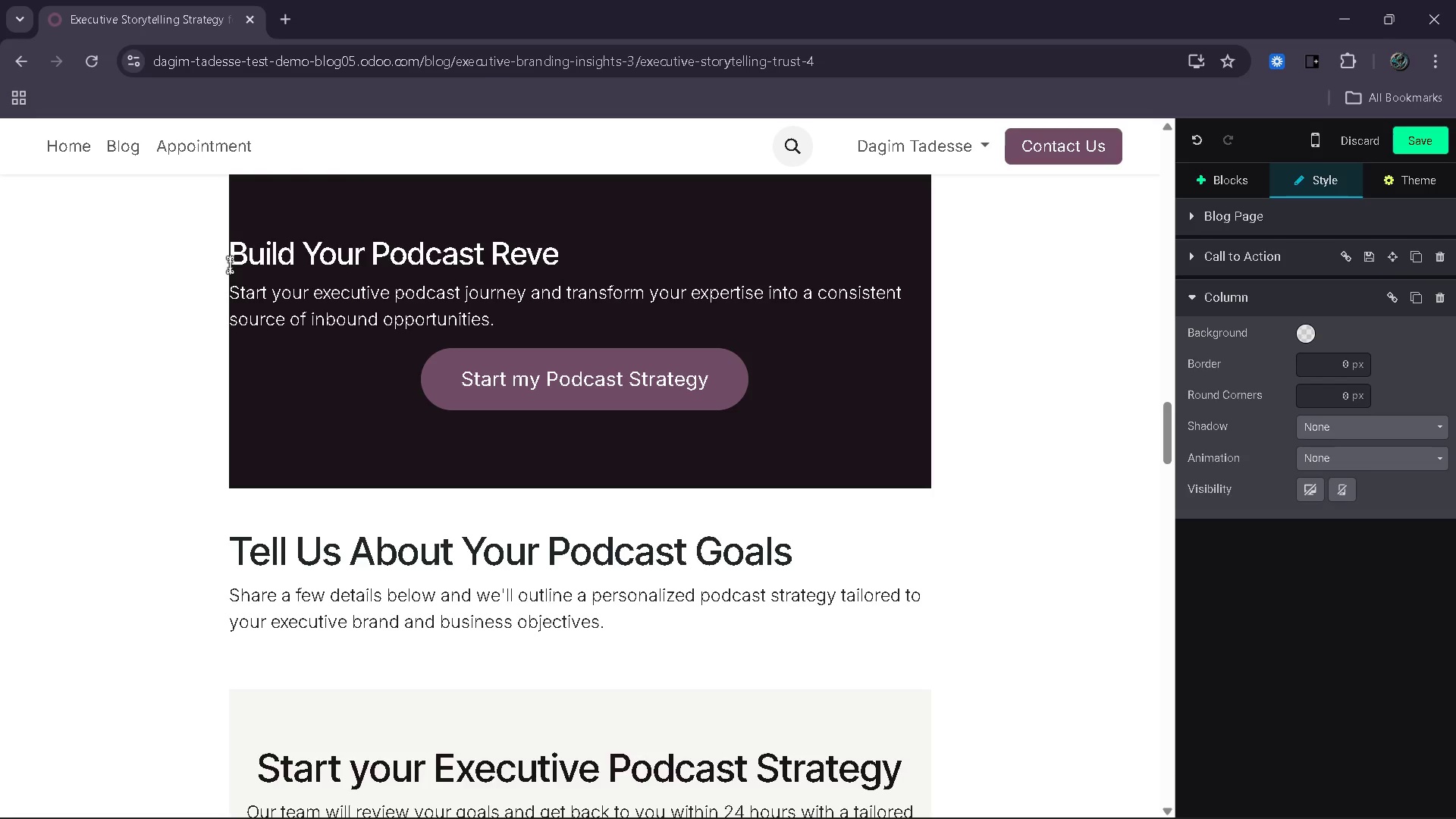 
type(nue)
 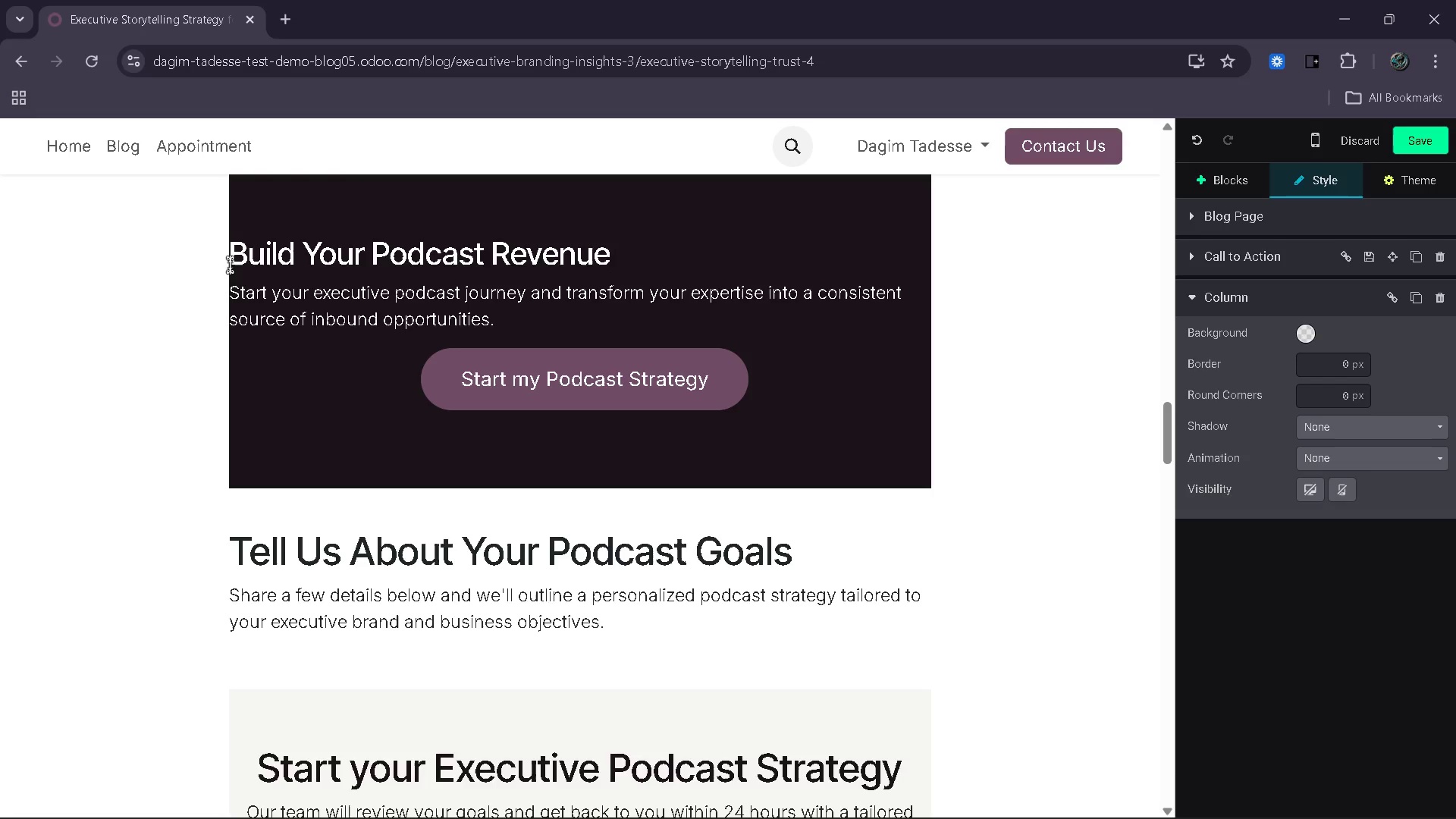 
type( Funnel )
key(Backspace)
 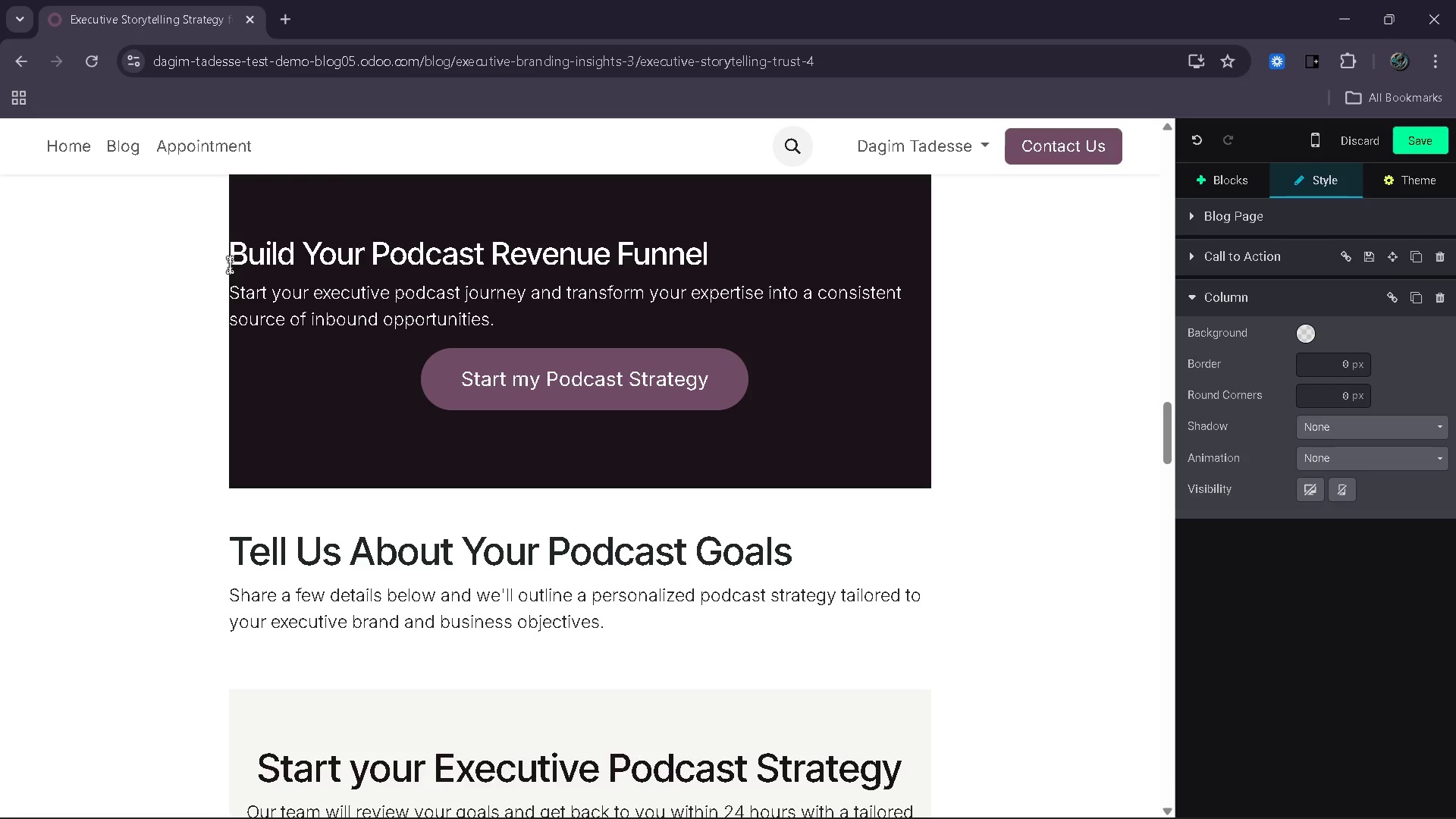 
left_click_drag(start_coordinate=[543, 335], to_coordinate=[232, 296])
 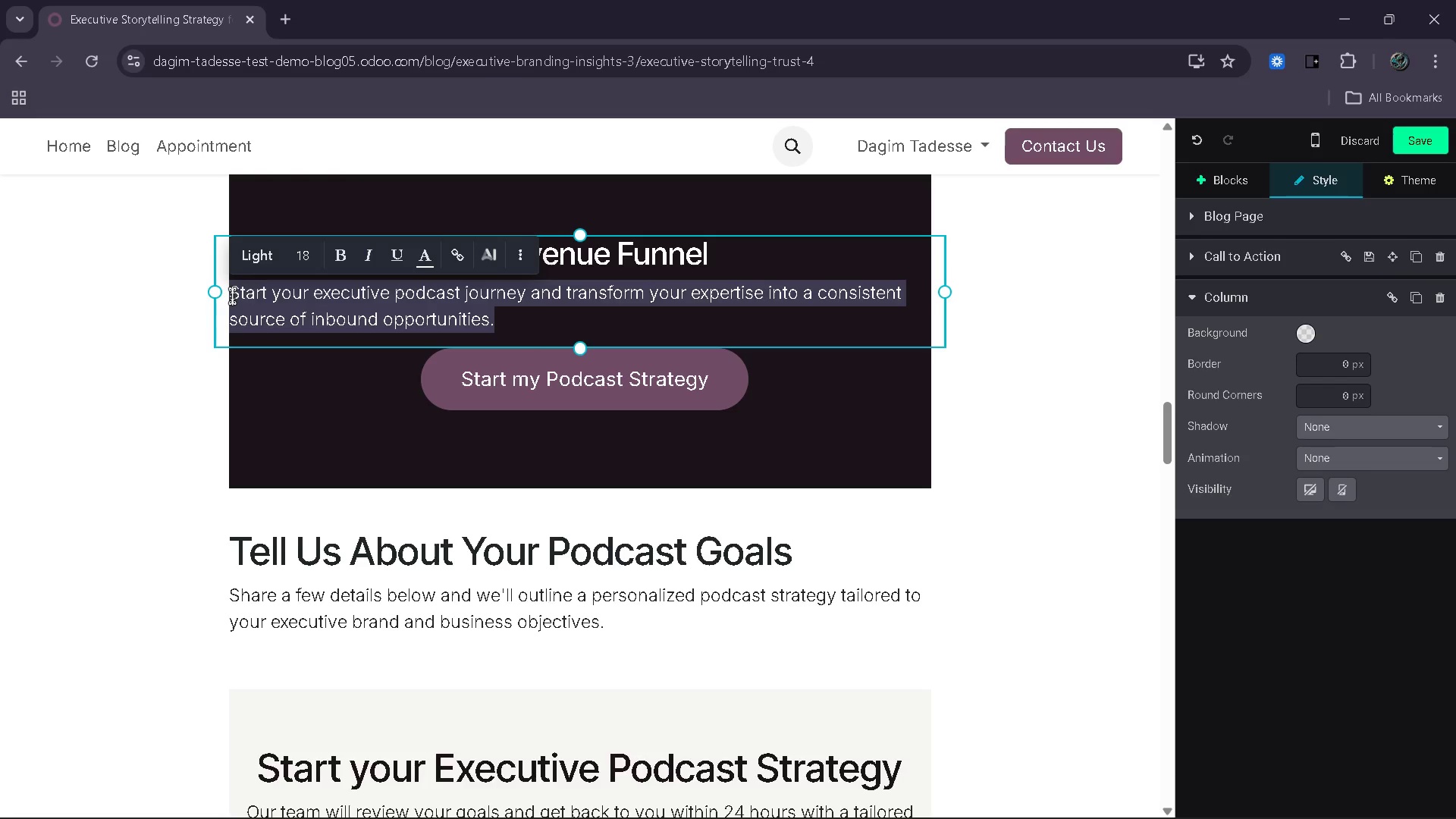 
key(Backspace)
type(Turn your experties into a structured )
 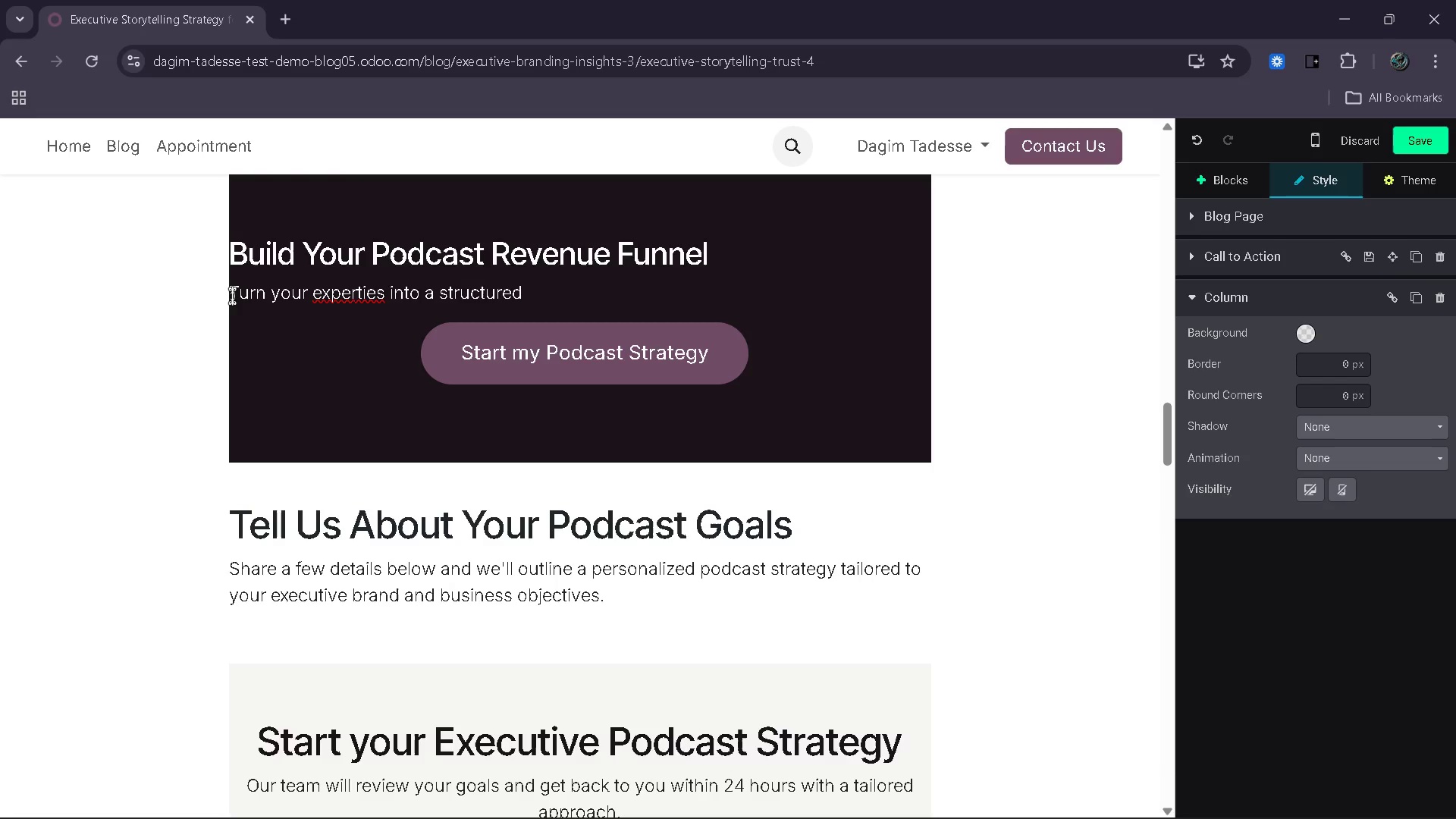 
hold_key(key=ArrowLeft, duration=0.69)
 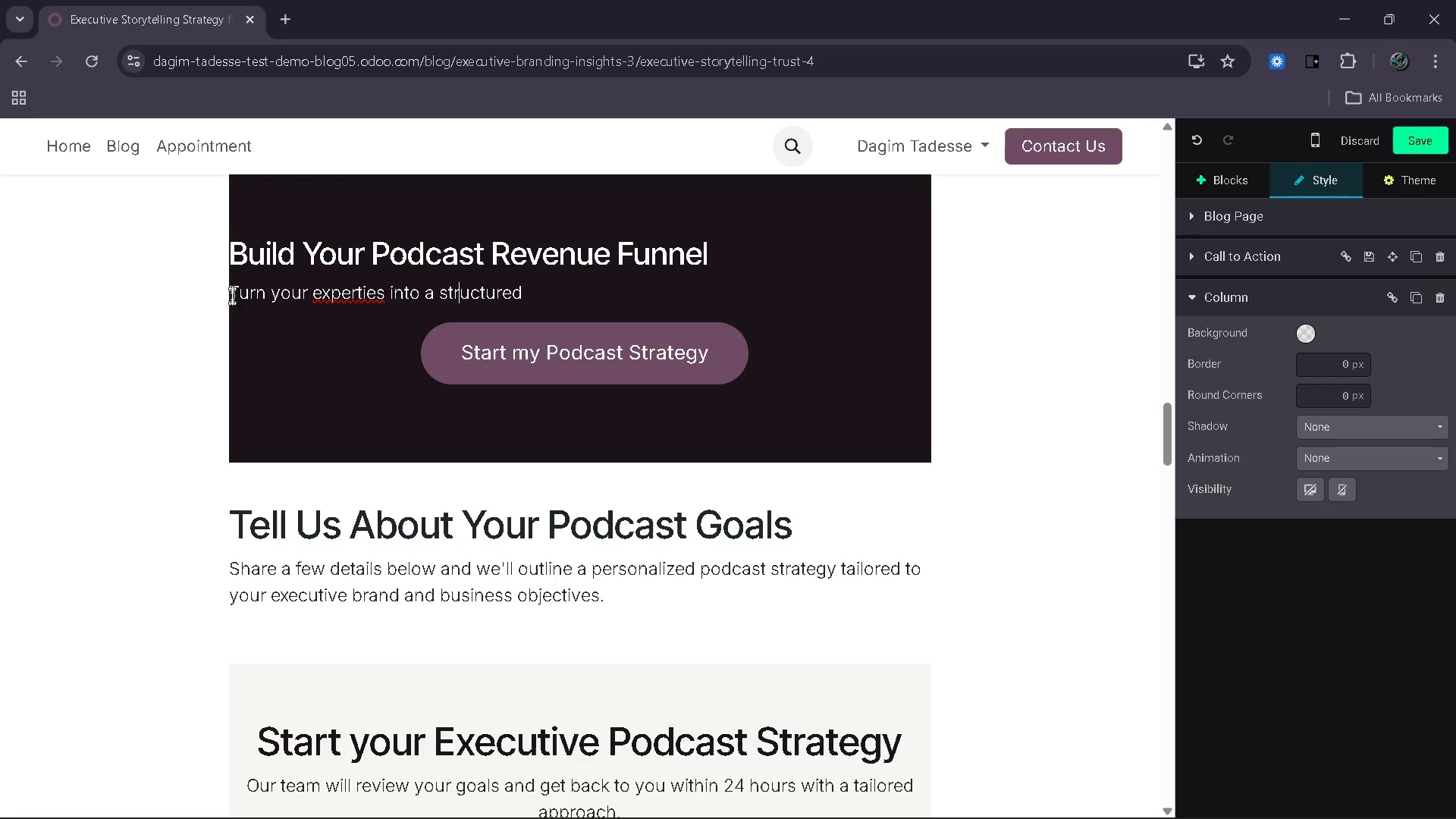 
key(ArrowLeft)
 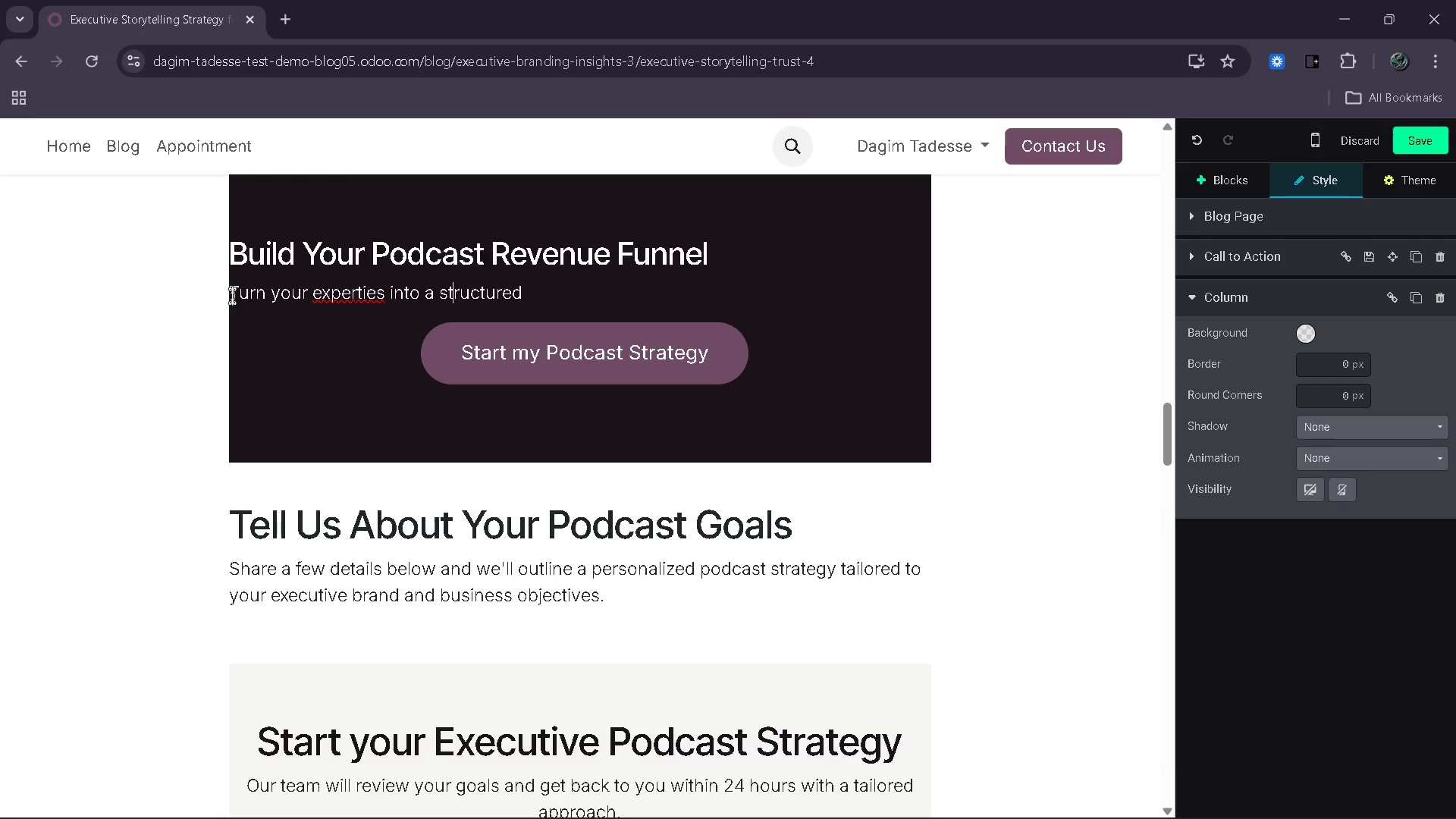 
hold_key(key=ArrowLeft, duration=0.36)
 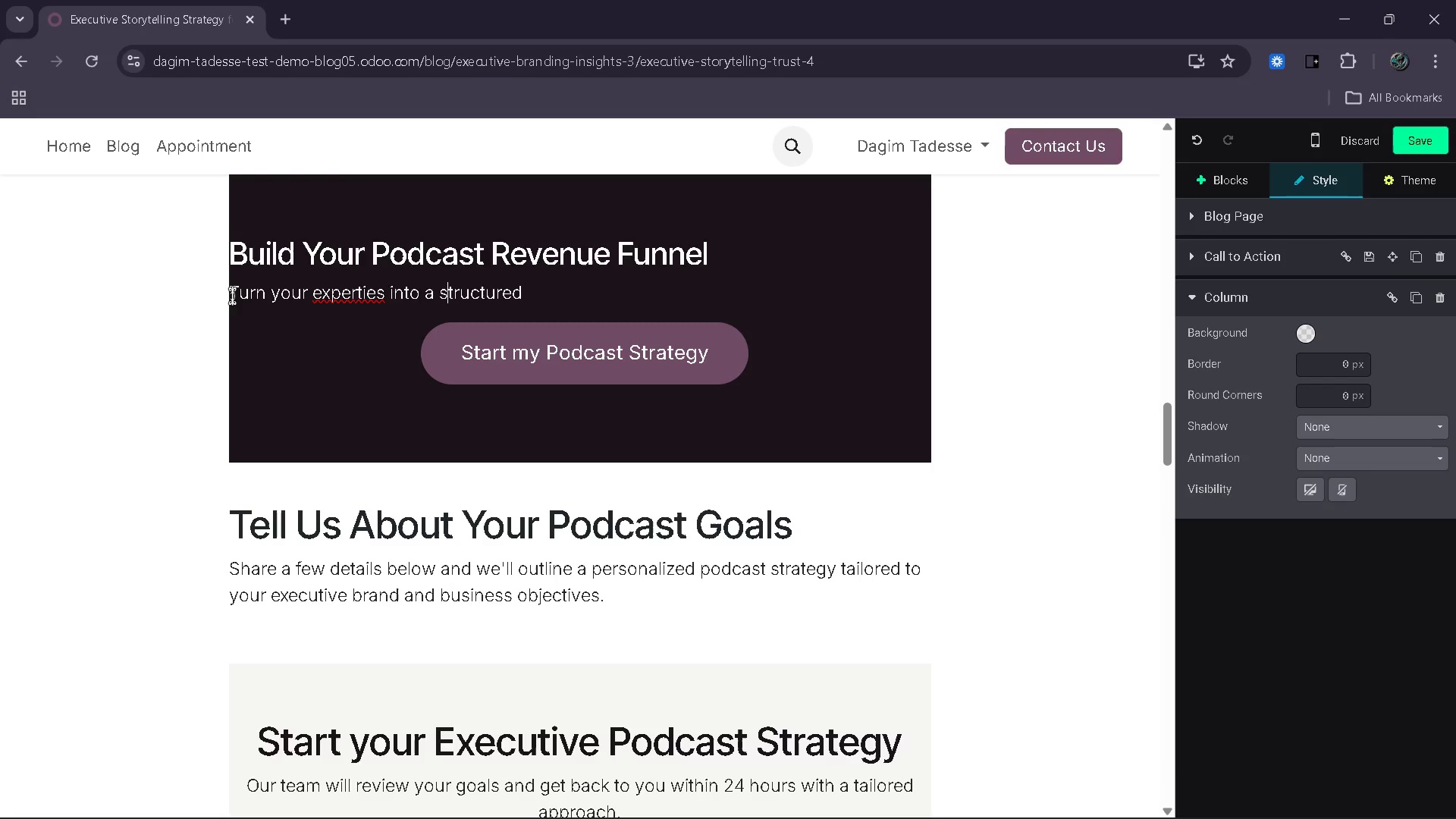 
key(ArrowLeft)
 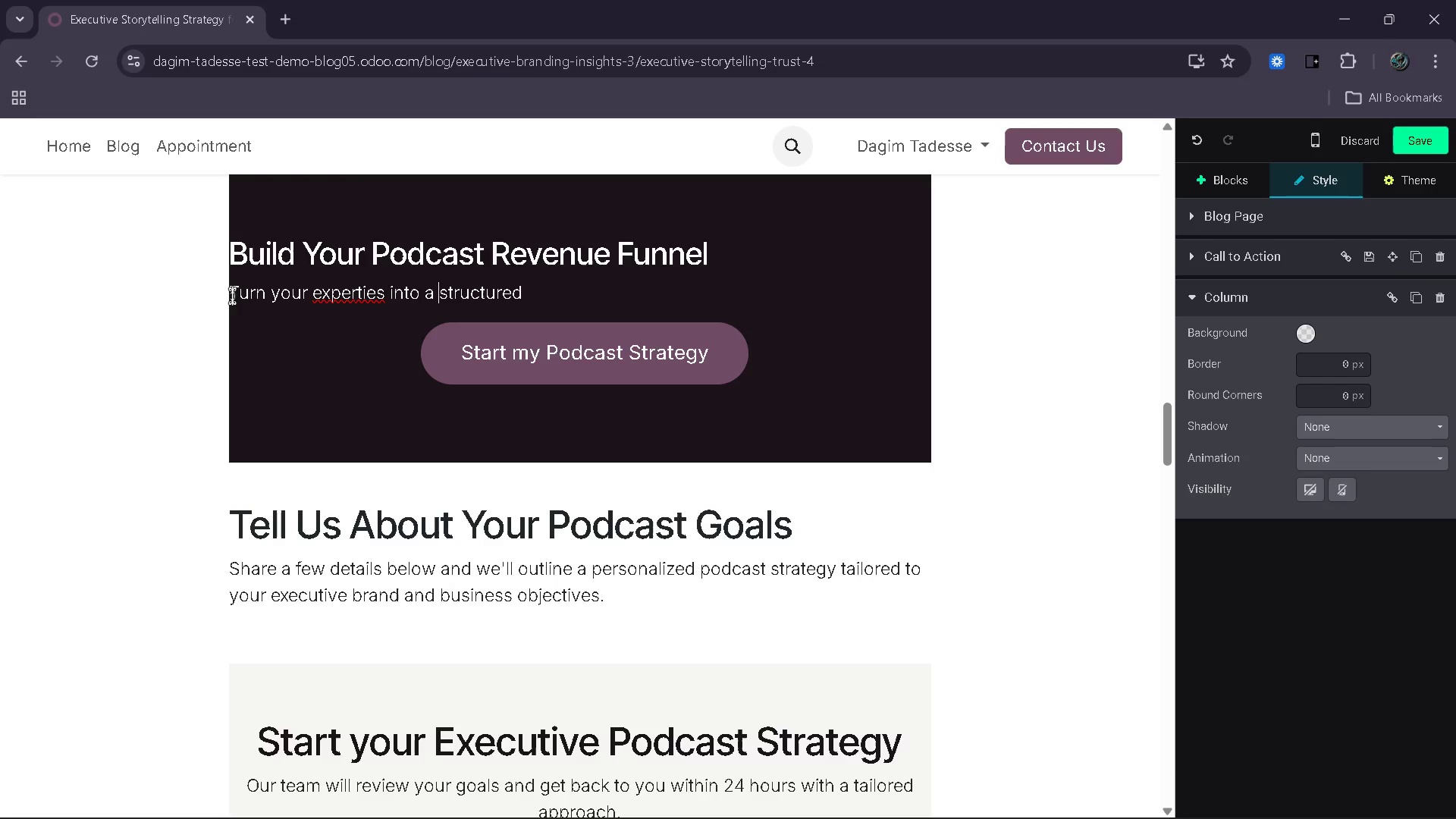 
key(ArrowLeft)
 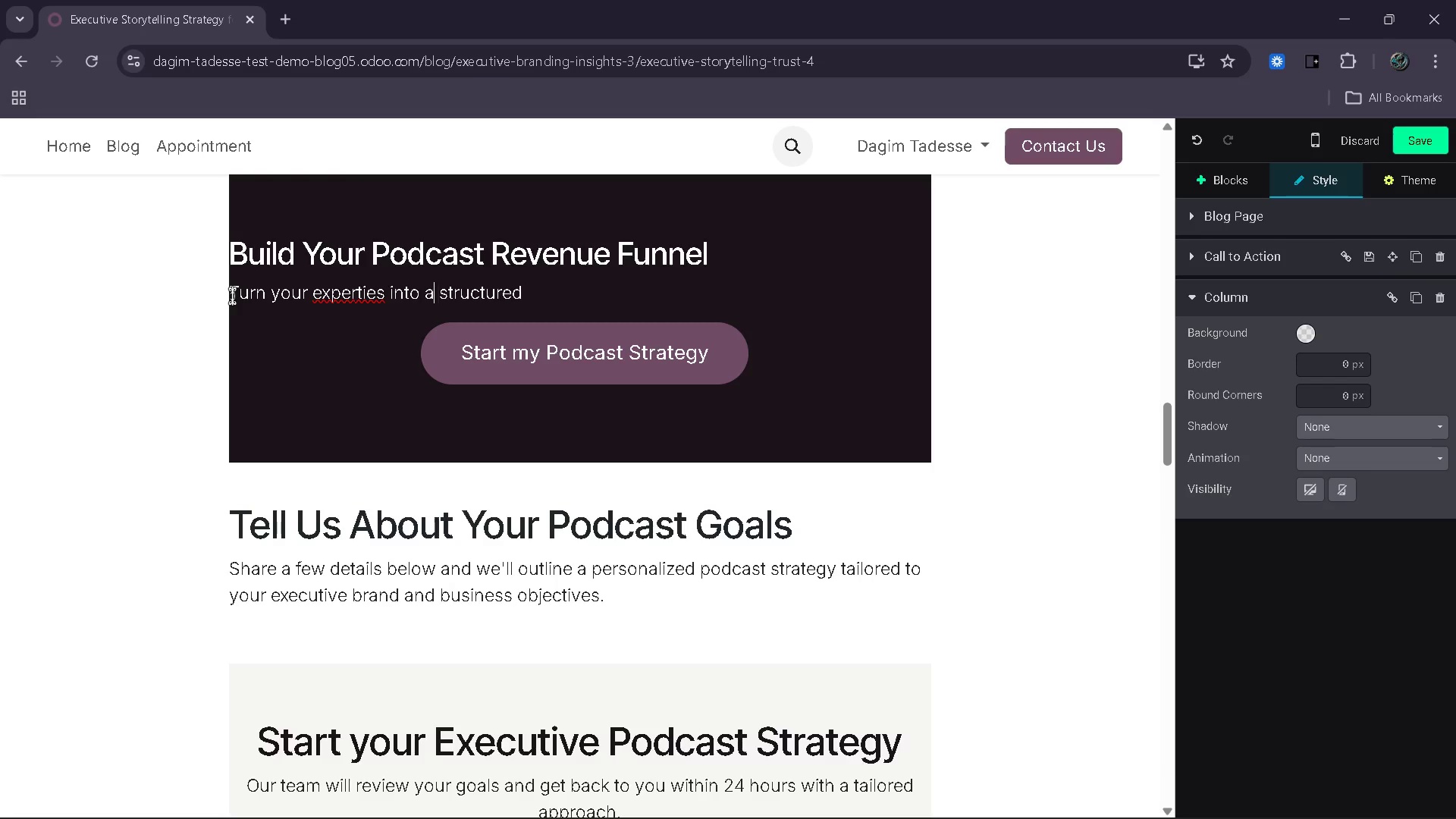 
key(ArrowLeft)
 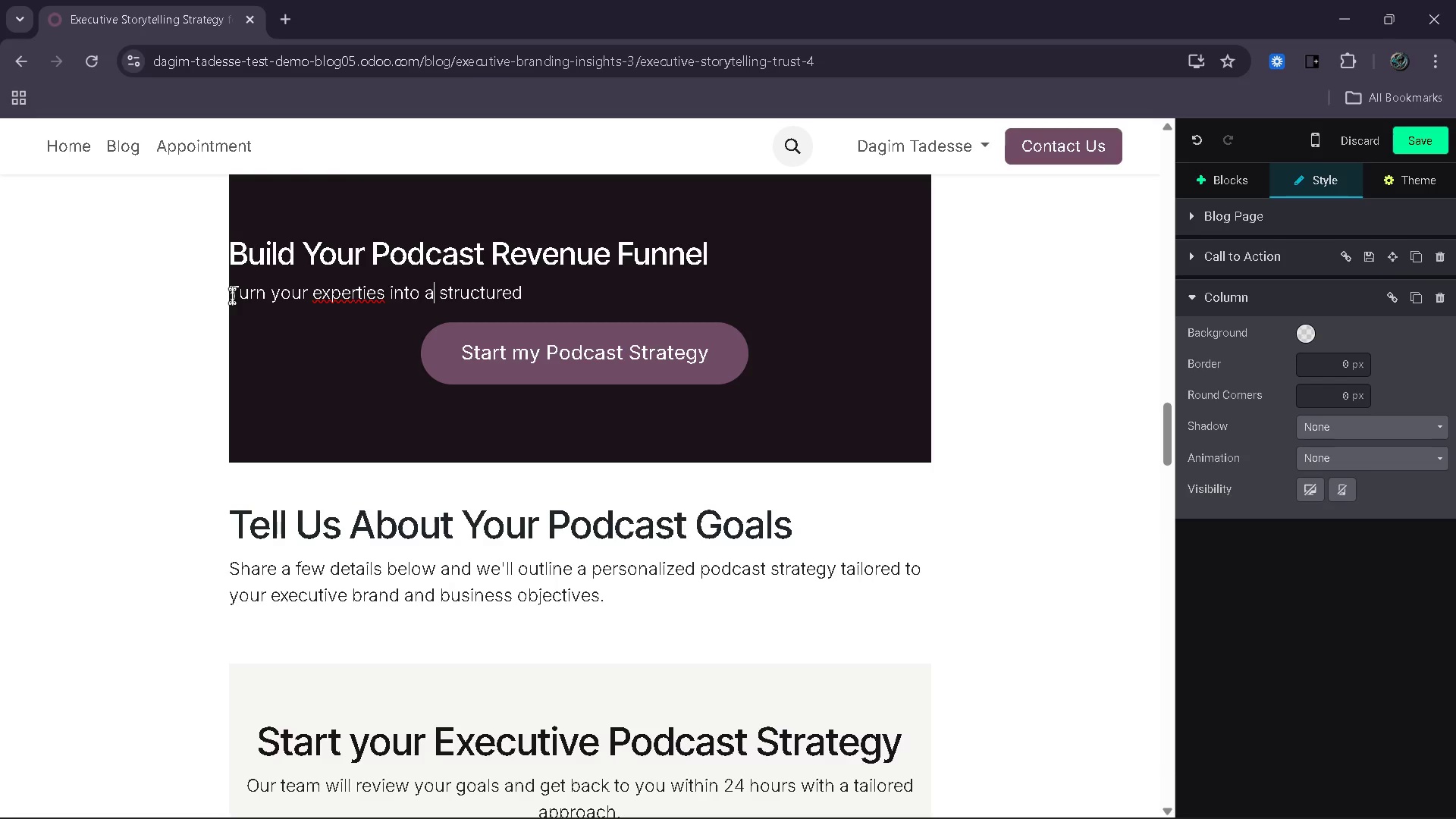 
key(ArrowLeft)
 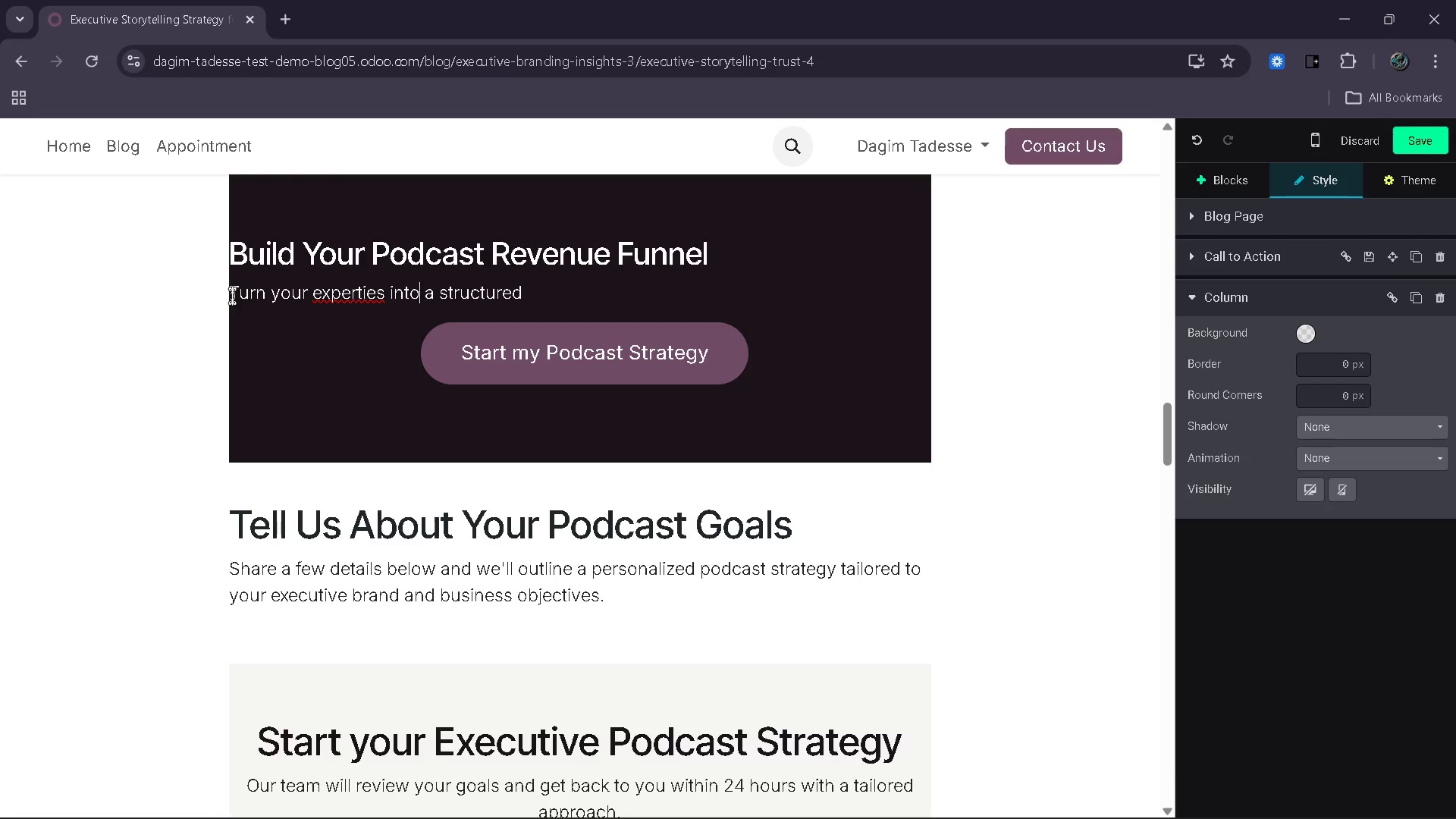 
key(ArrowLeft)
 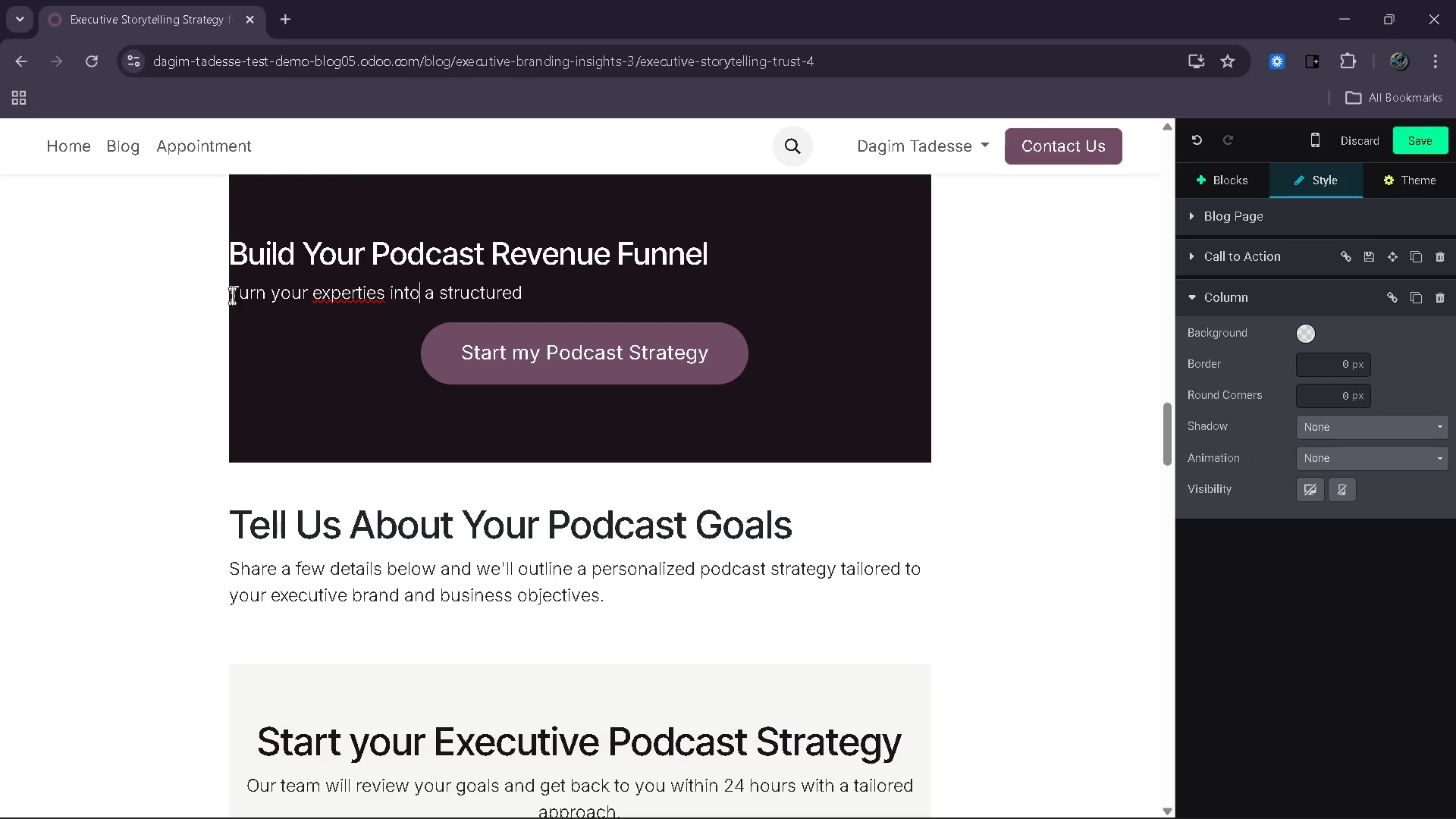 
key(ArrowLeft)
 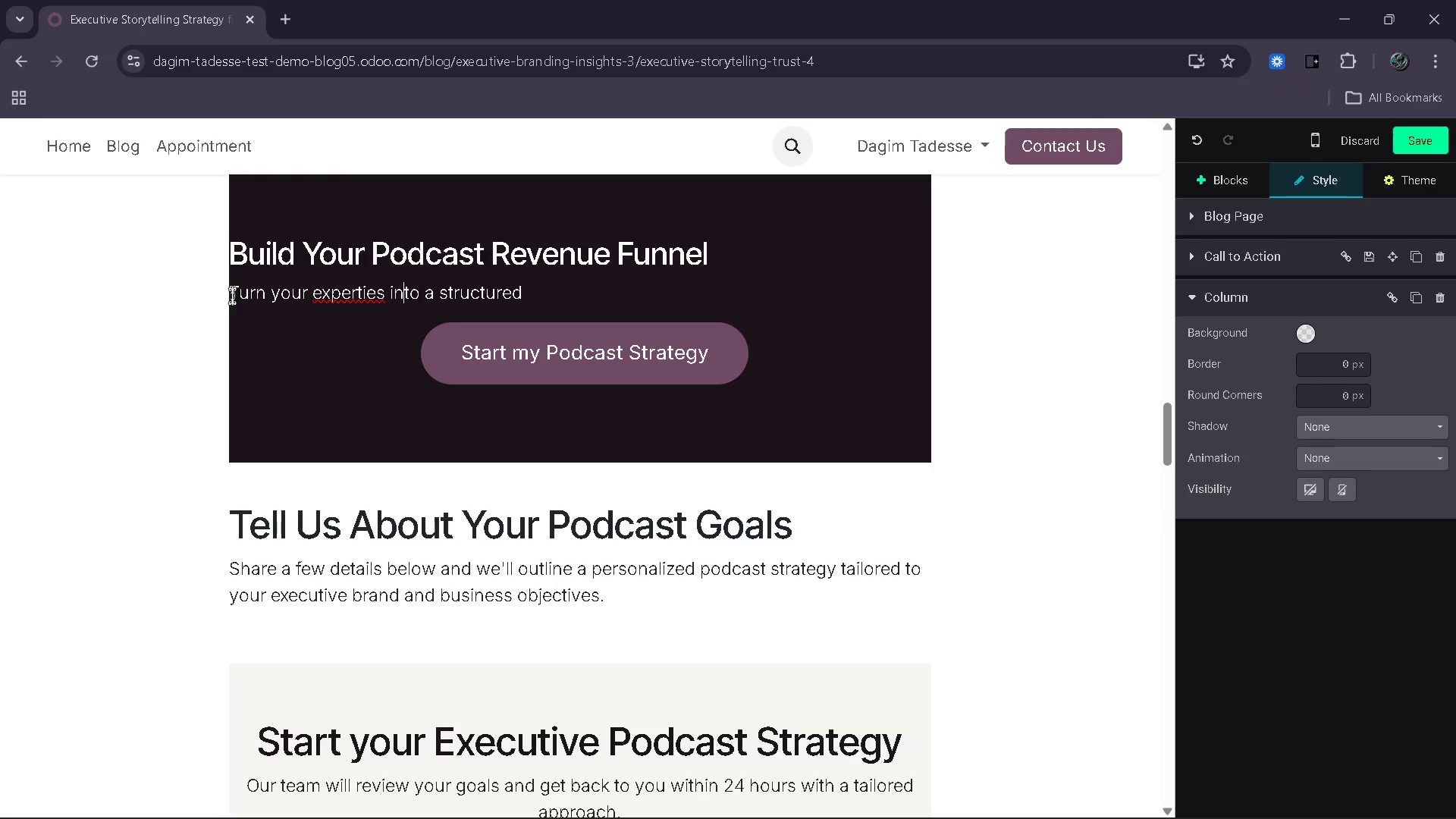 
key(ArrowLeft)
 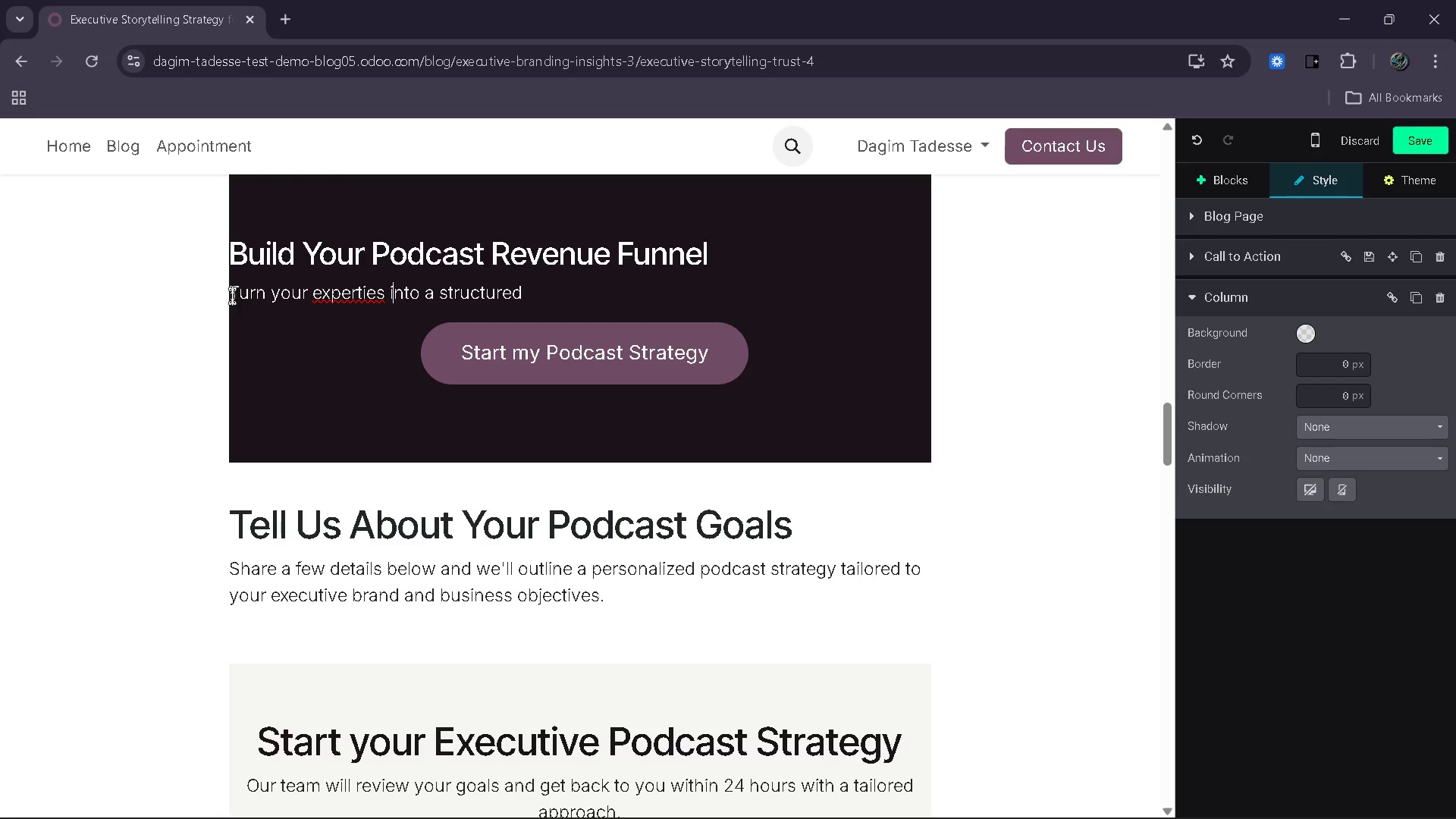 
key(ArrowLeft)
 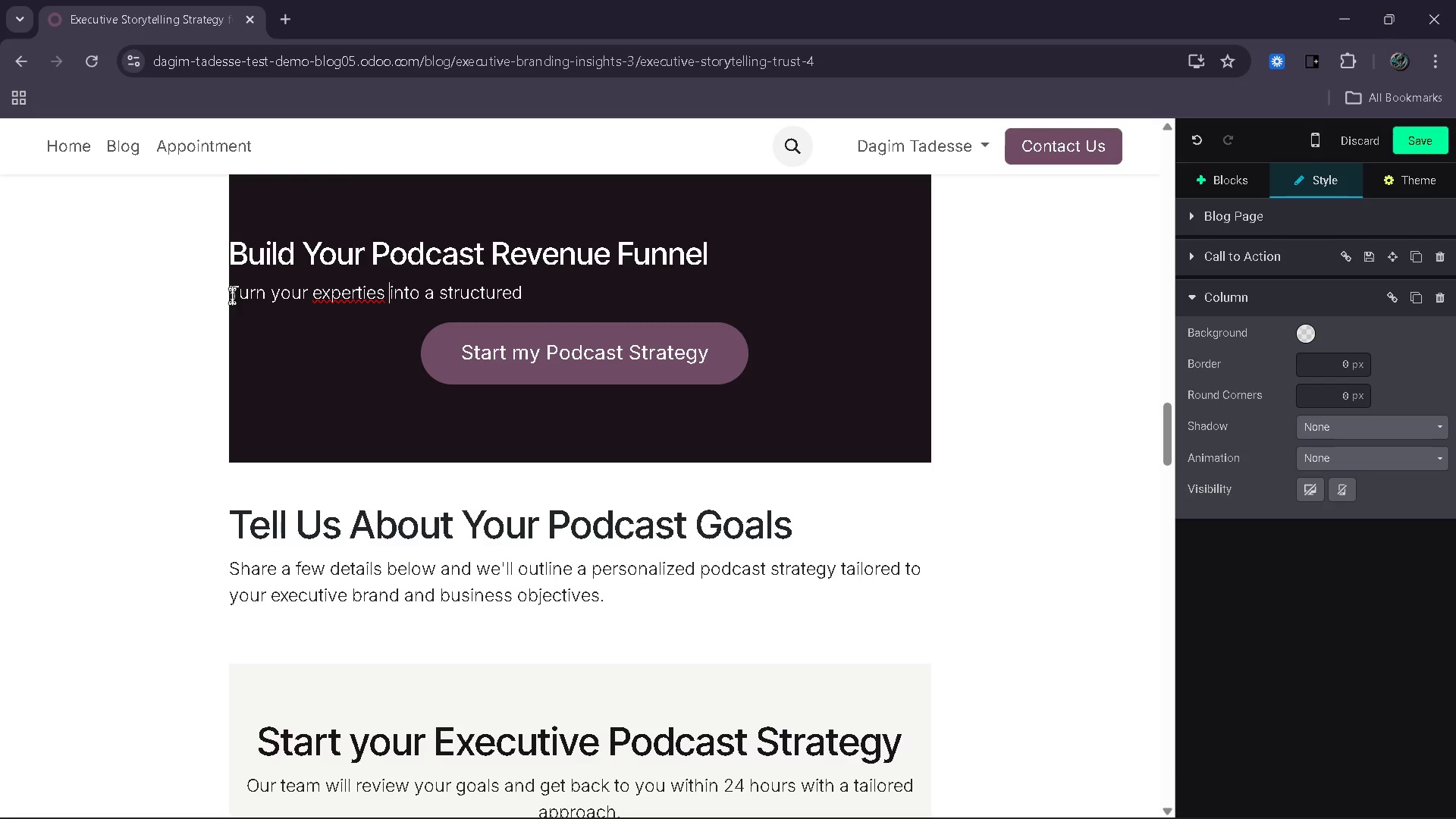 
key(ArrowLeft)
 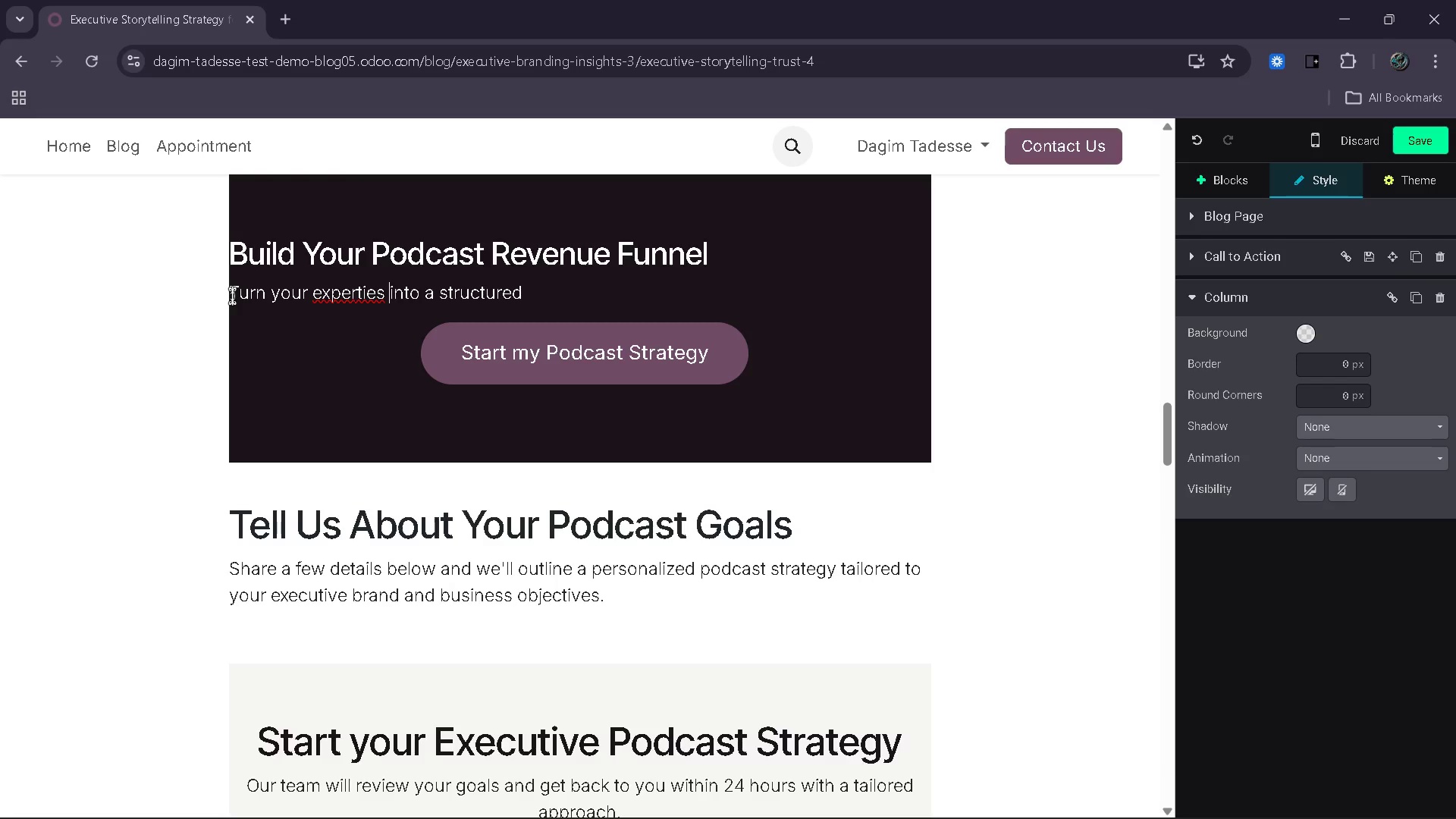 
key(ArrowLeft)
 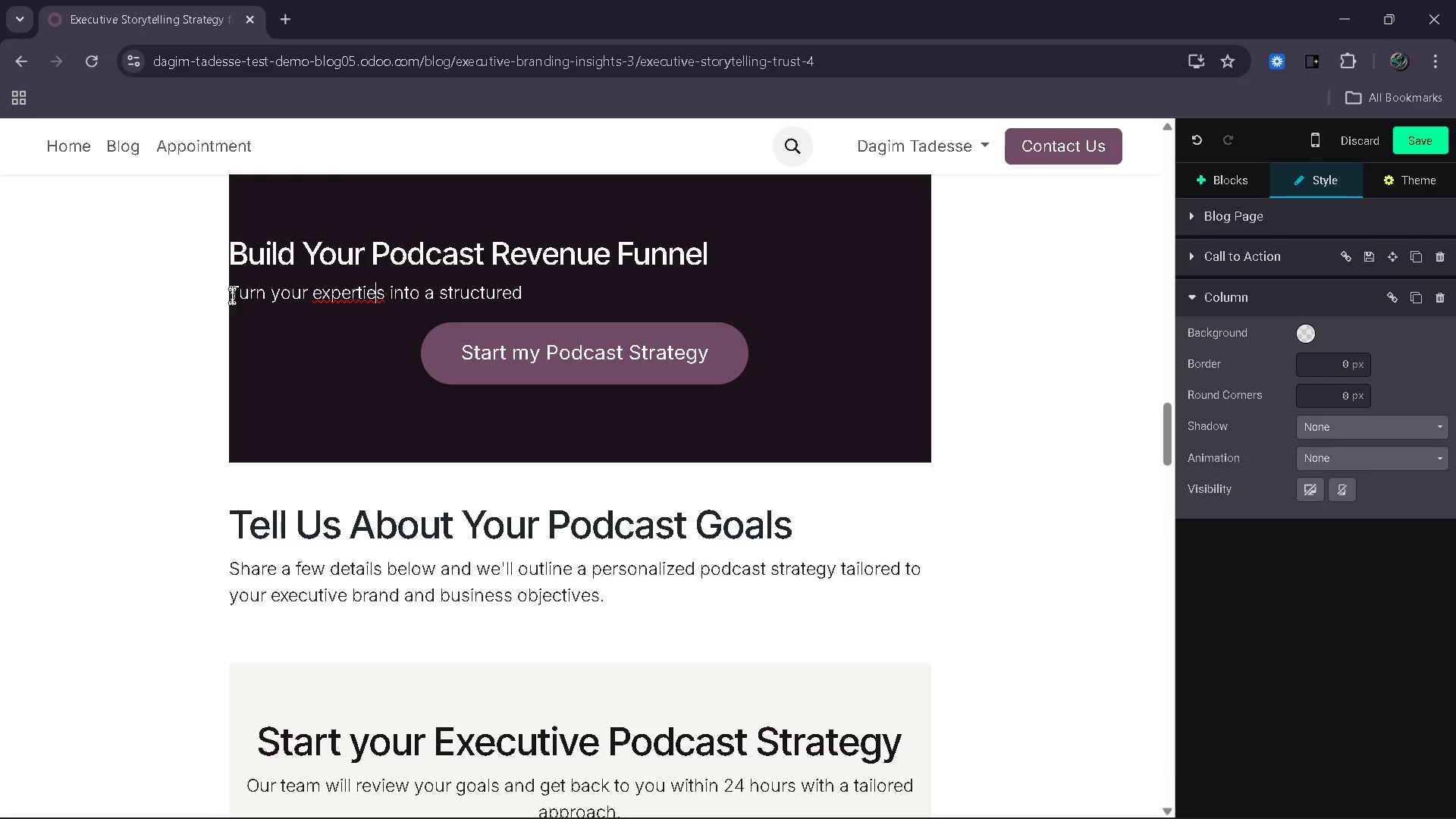 
key(ArrowLeft)
 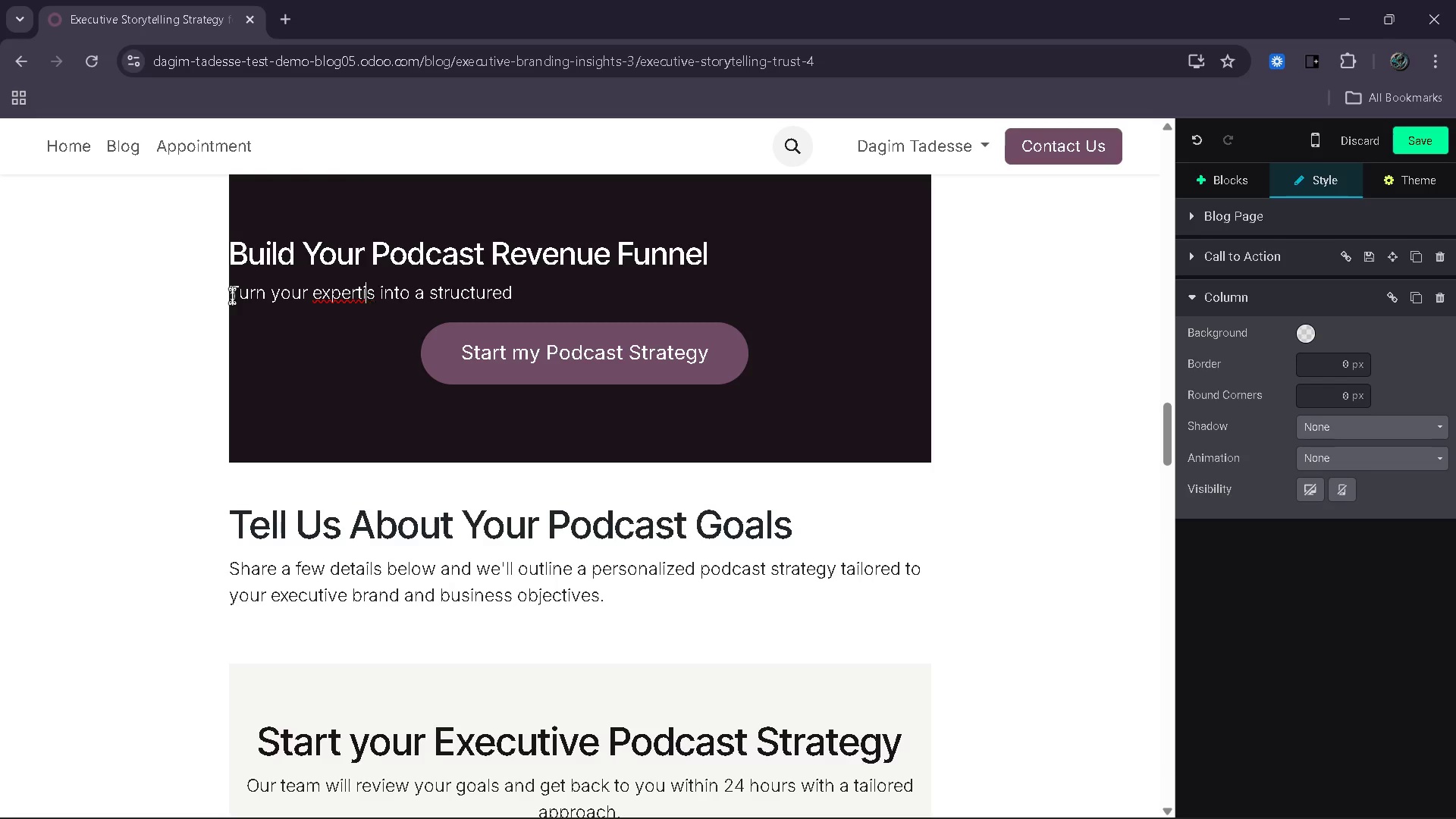 
key(Backspace)
 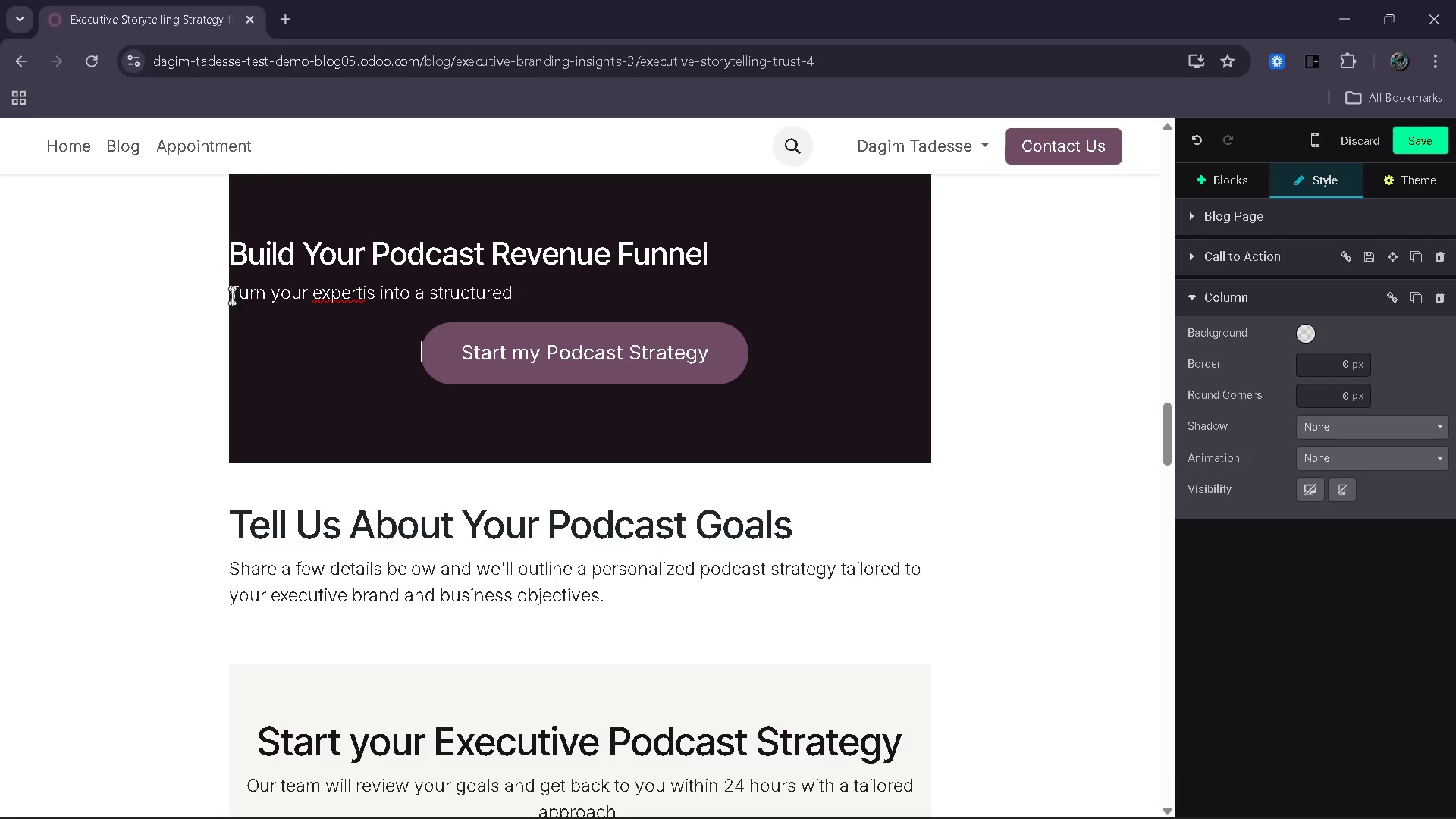 
key(ArrowDown)
 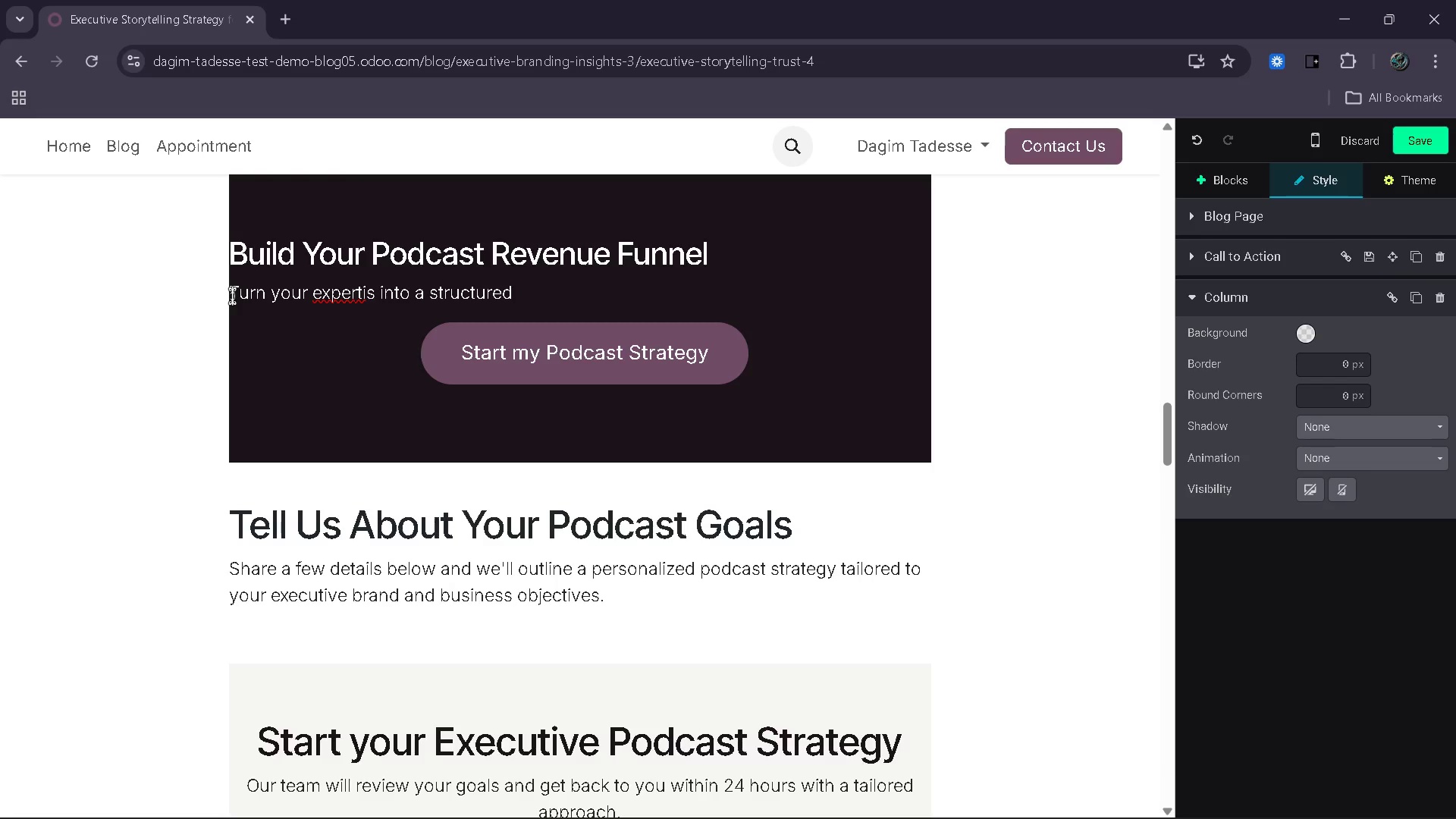 
key(ArrowRight)
 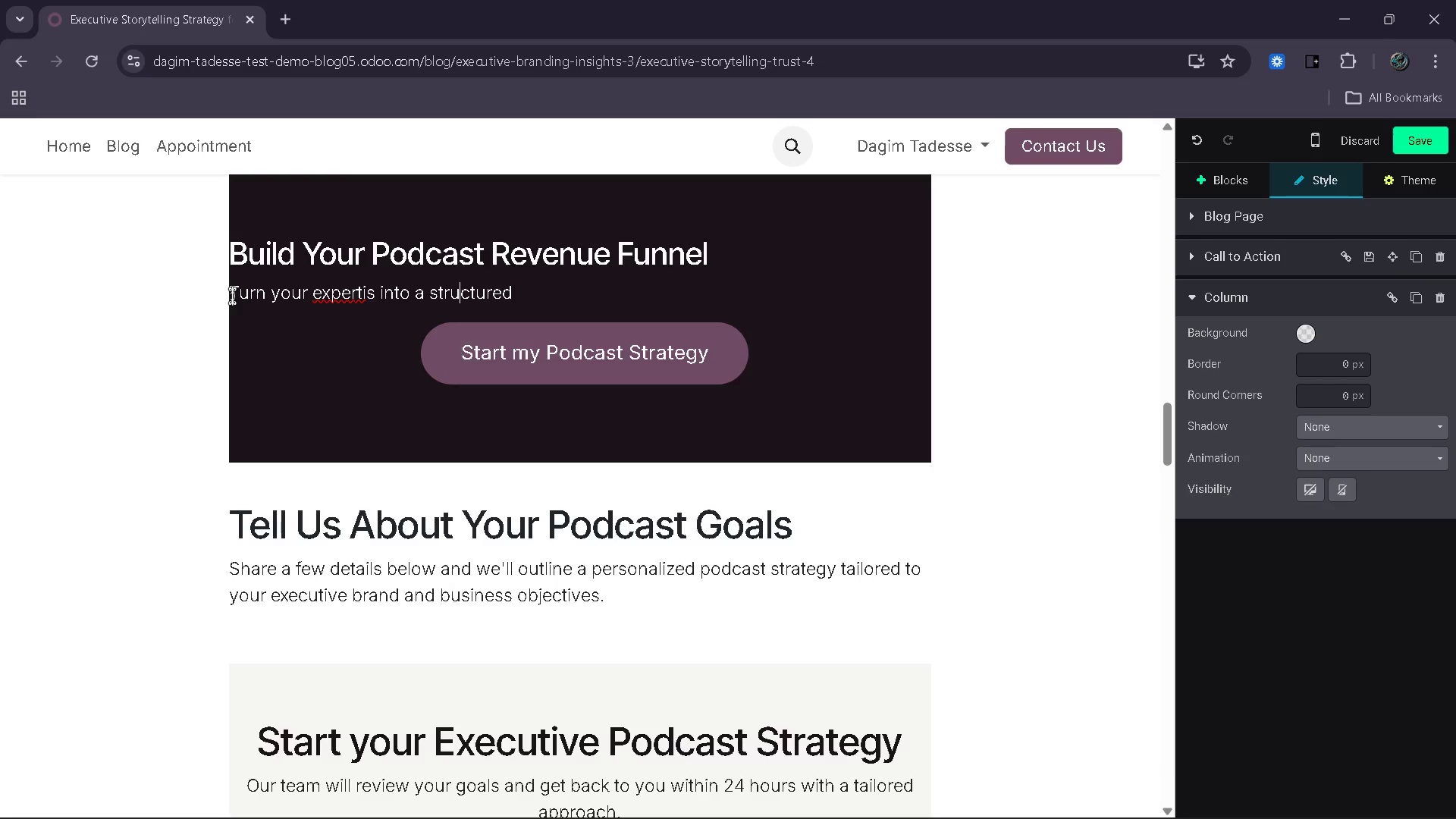 
key(ArrowUp)
 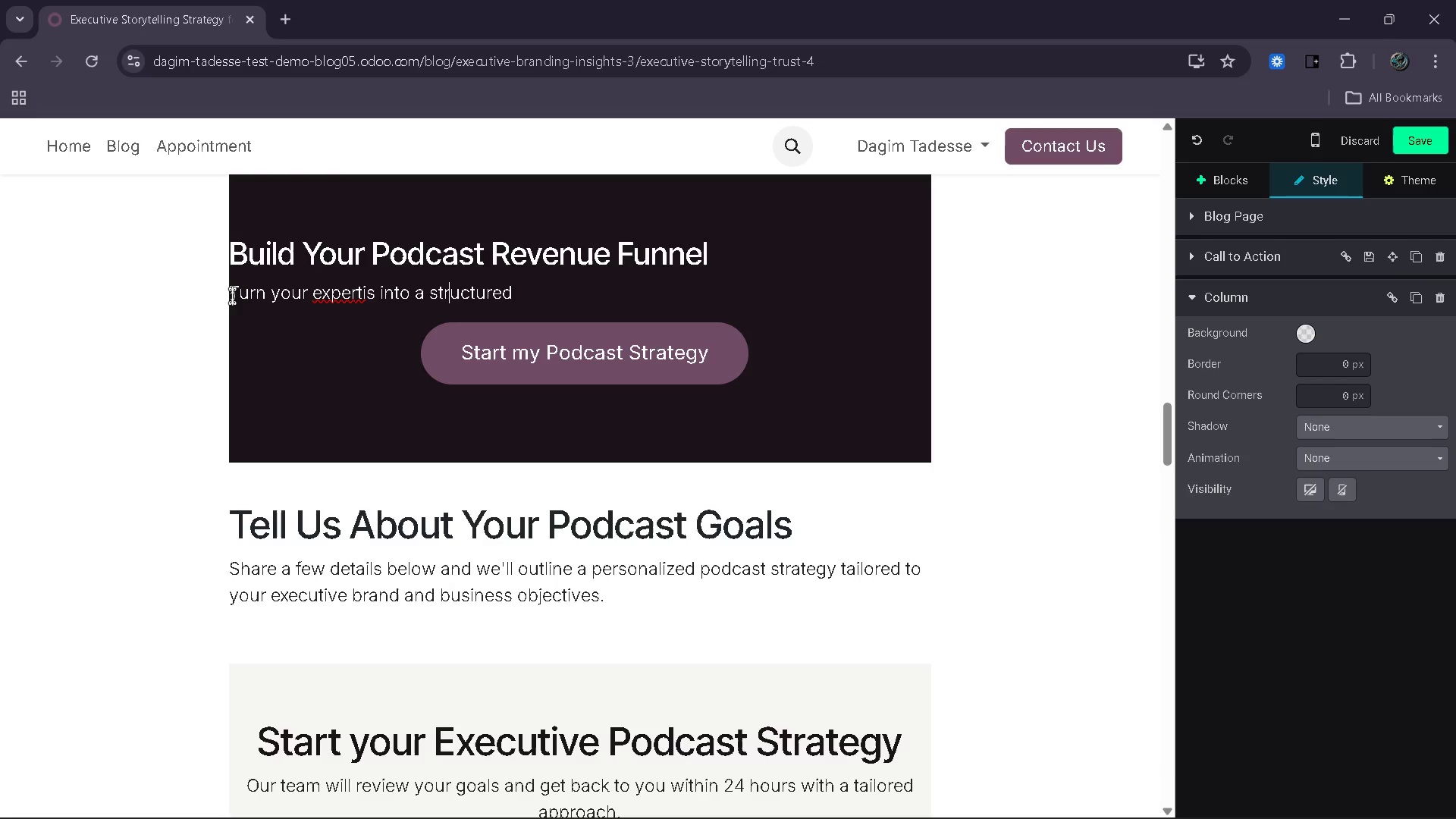 
key(ArrowLeft)
 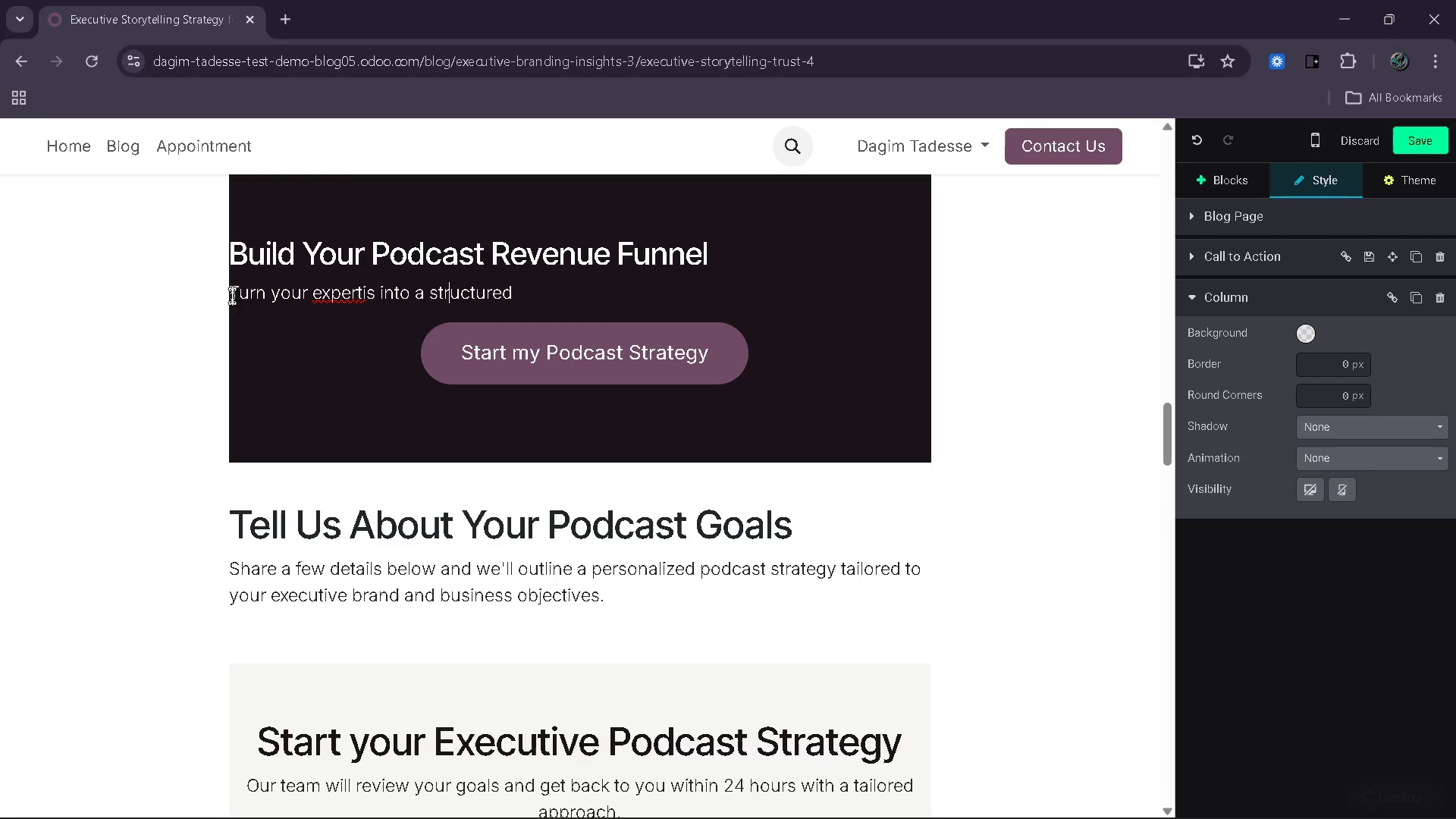 
key(ArrowLeft)
 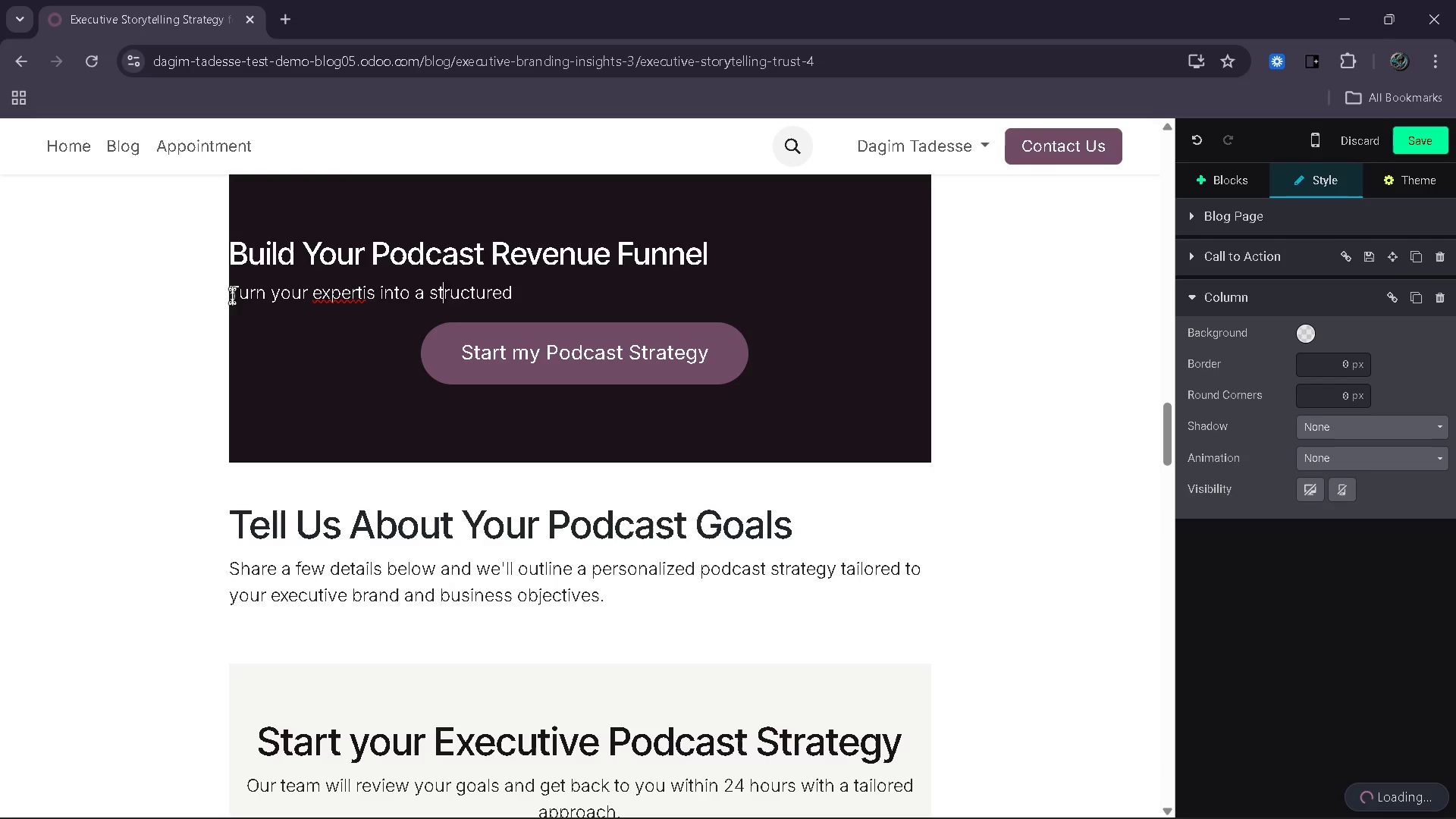 
key(ArrowLeft)
 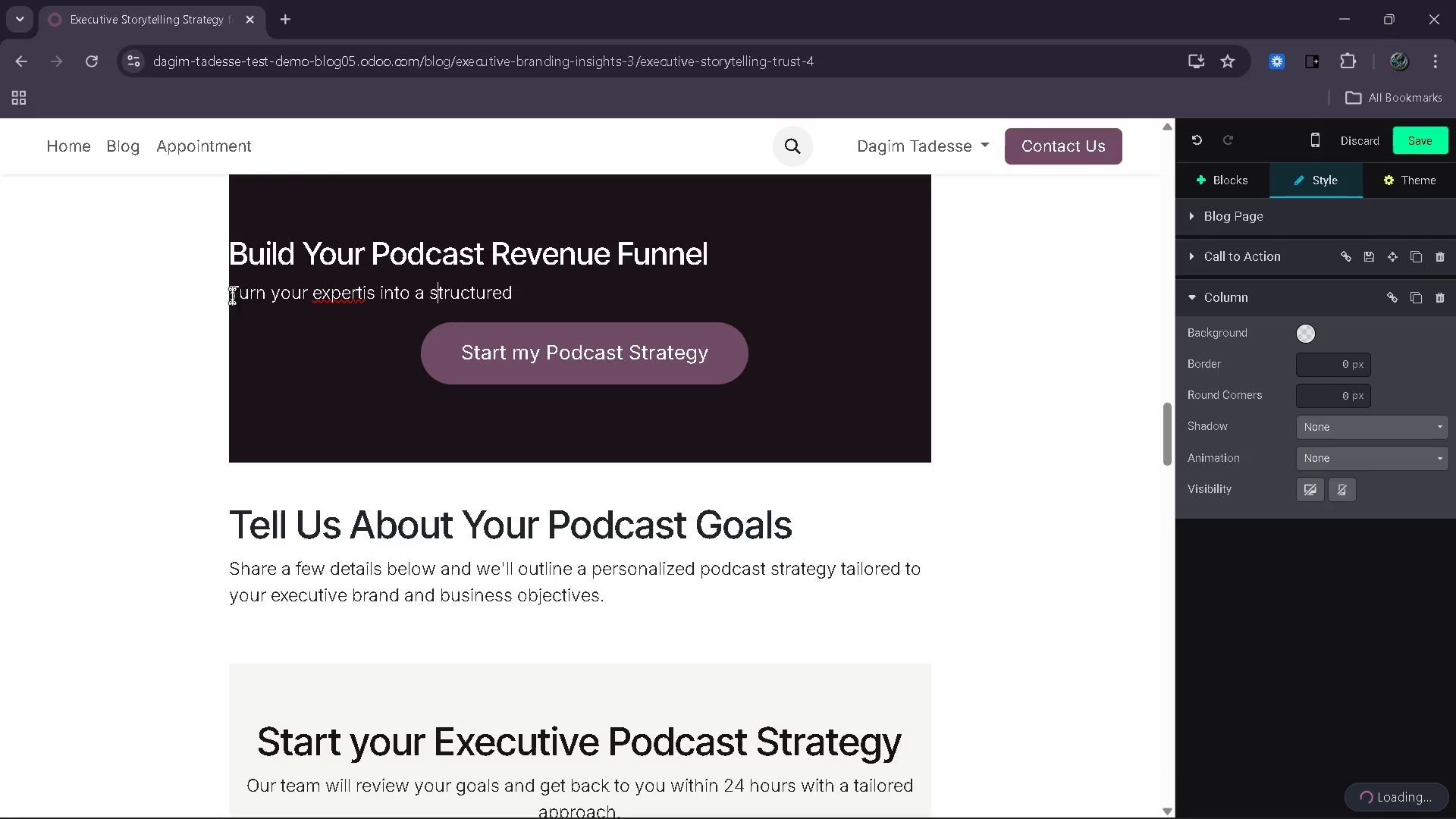 
key(ArrowLeft)
 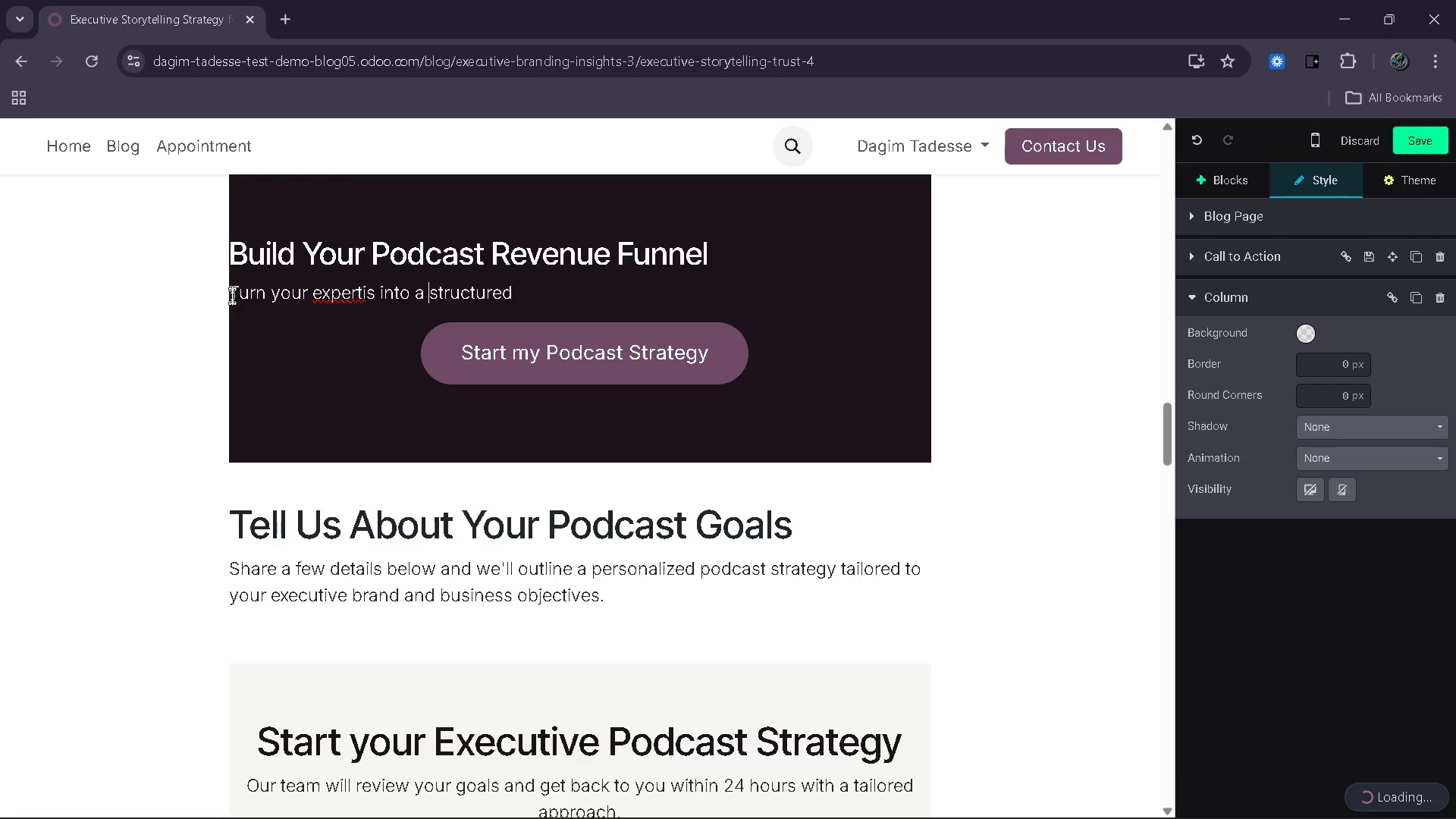 
key(ArrowLeft)
 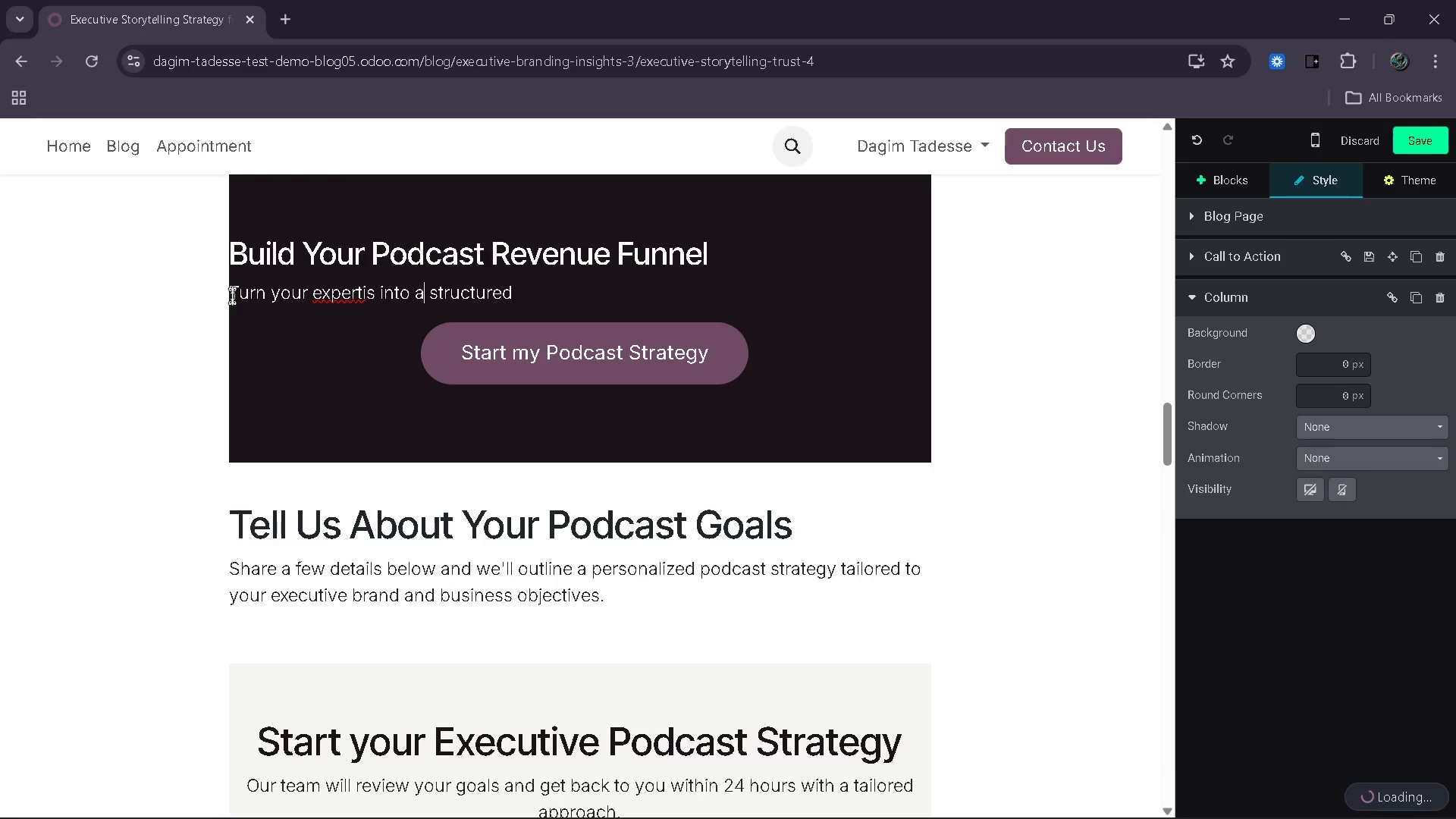 
key(ArrowLeft)
 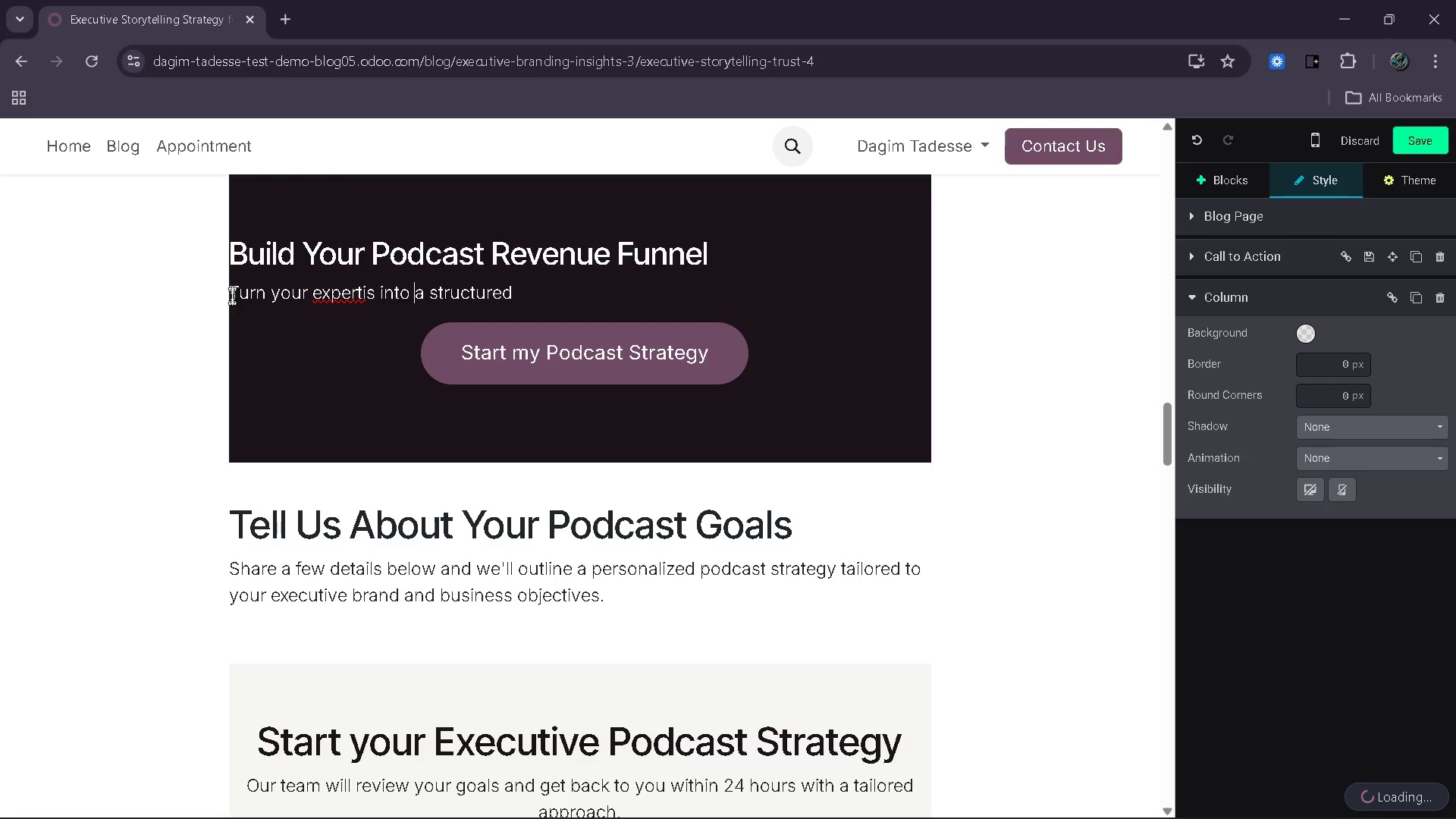 
key(ArrowLeft)
 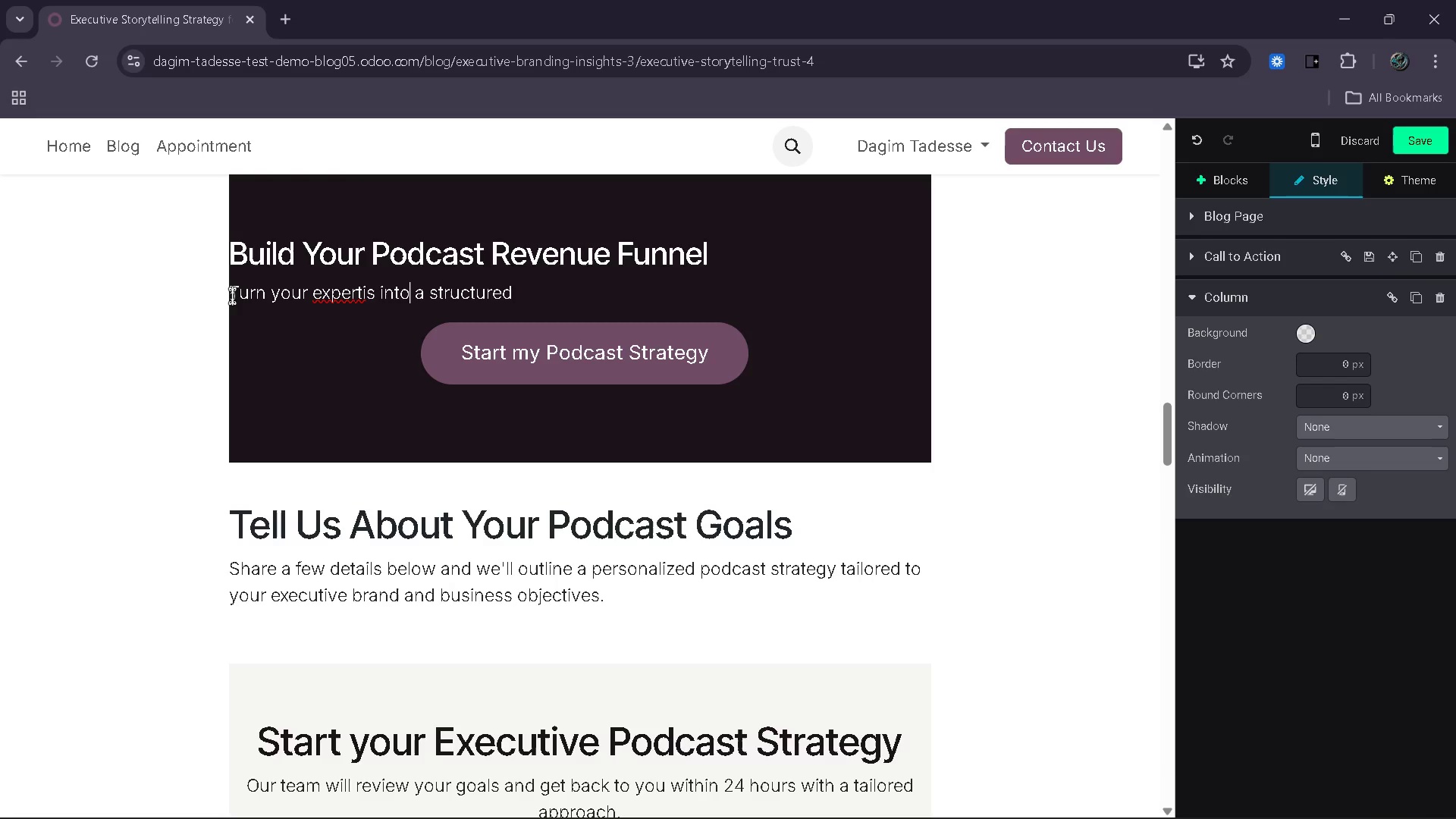 
key(ArrowLeft)
 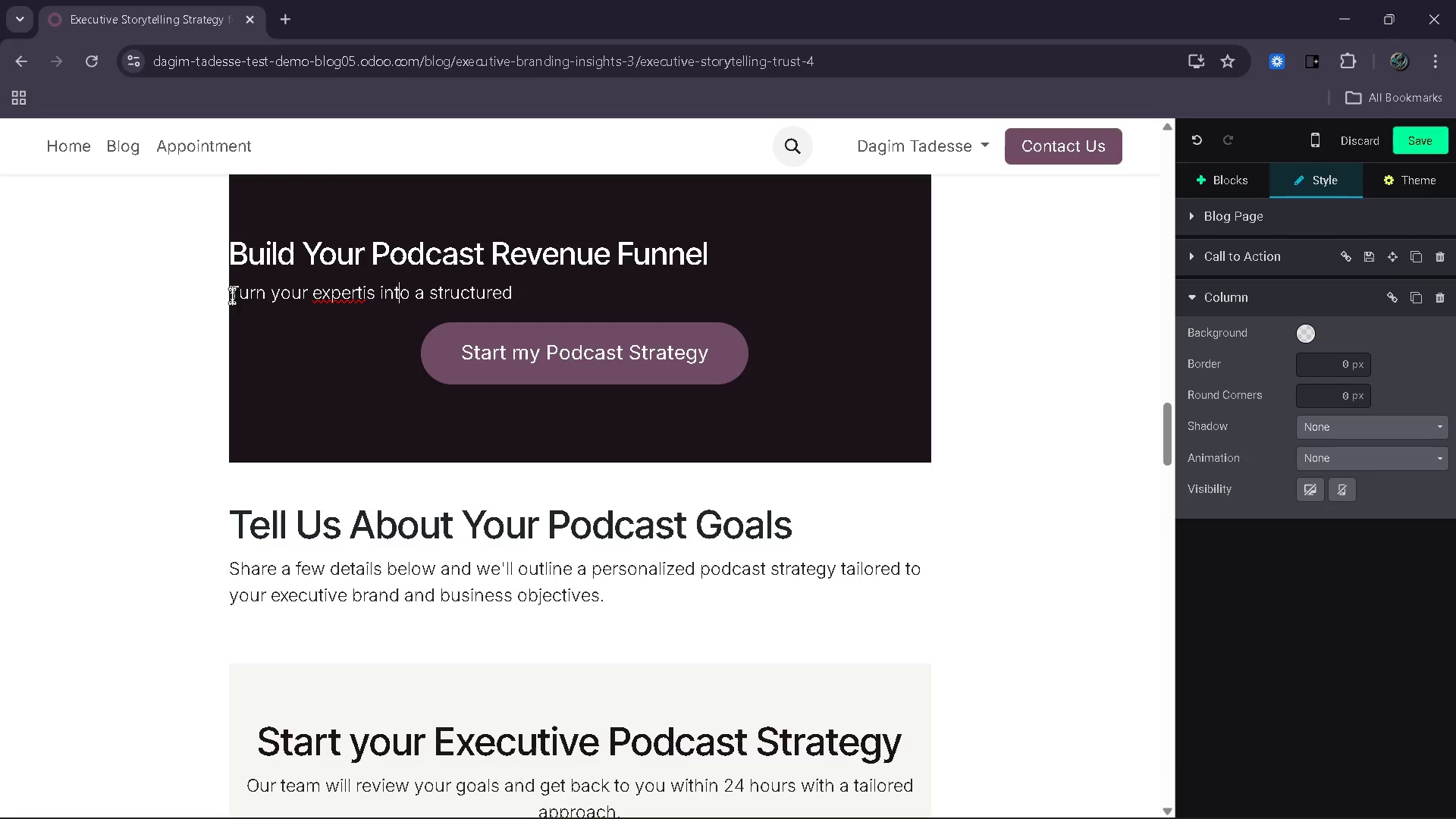 
key(ArrowLeft)
 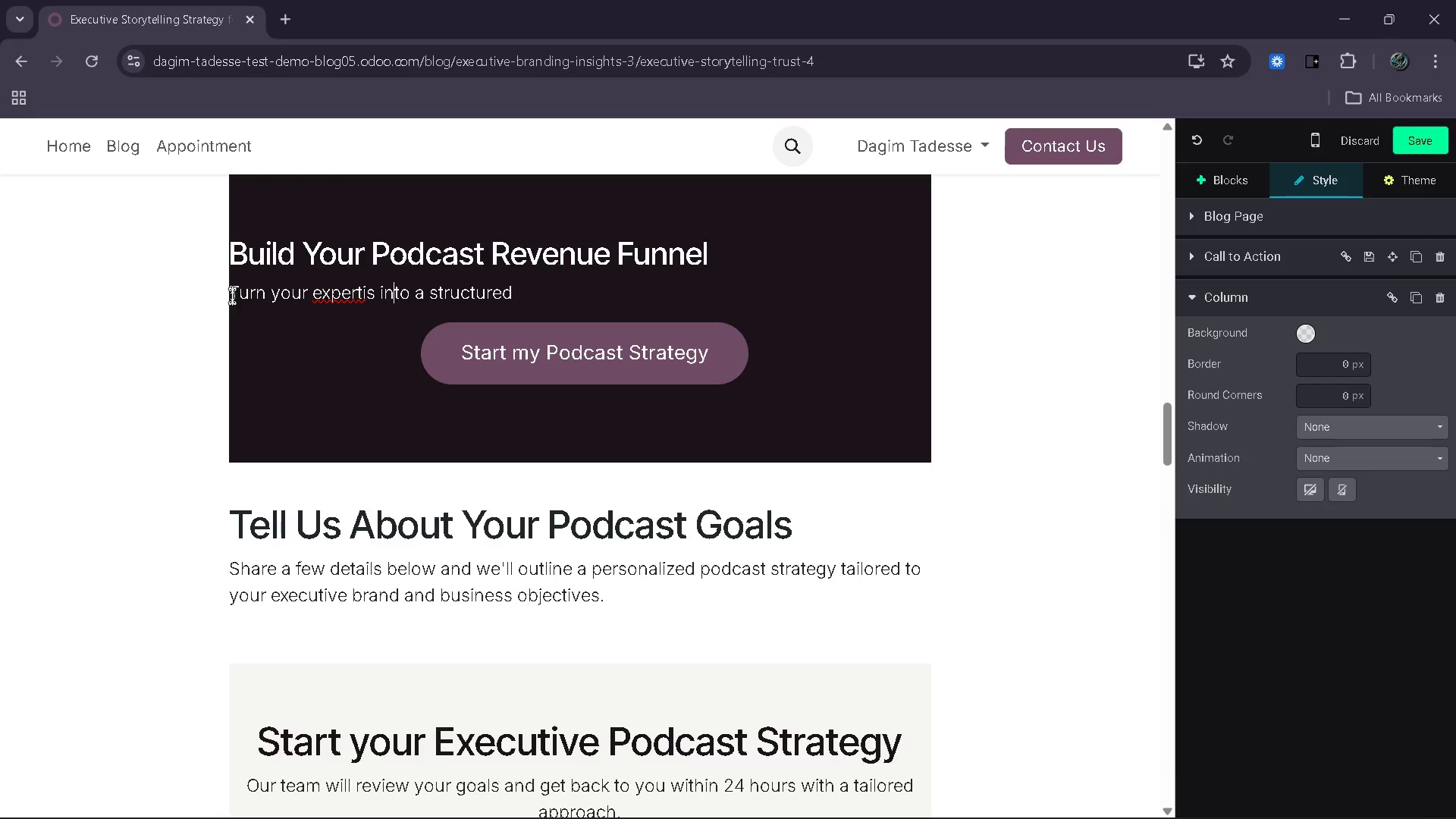 
key(ArrowLeft)
 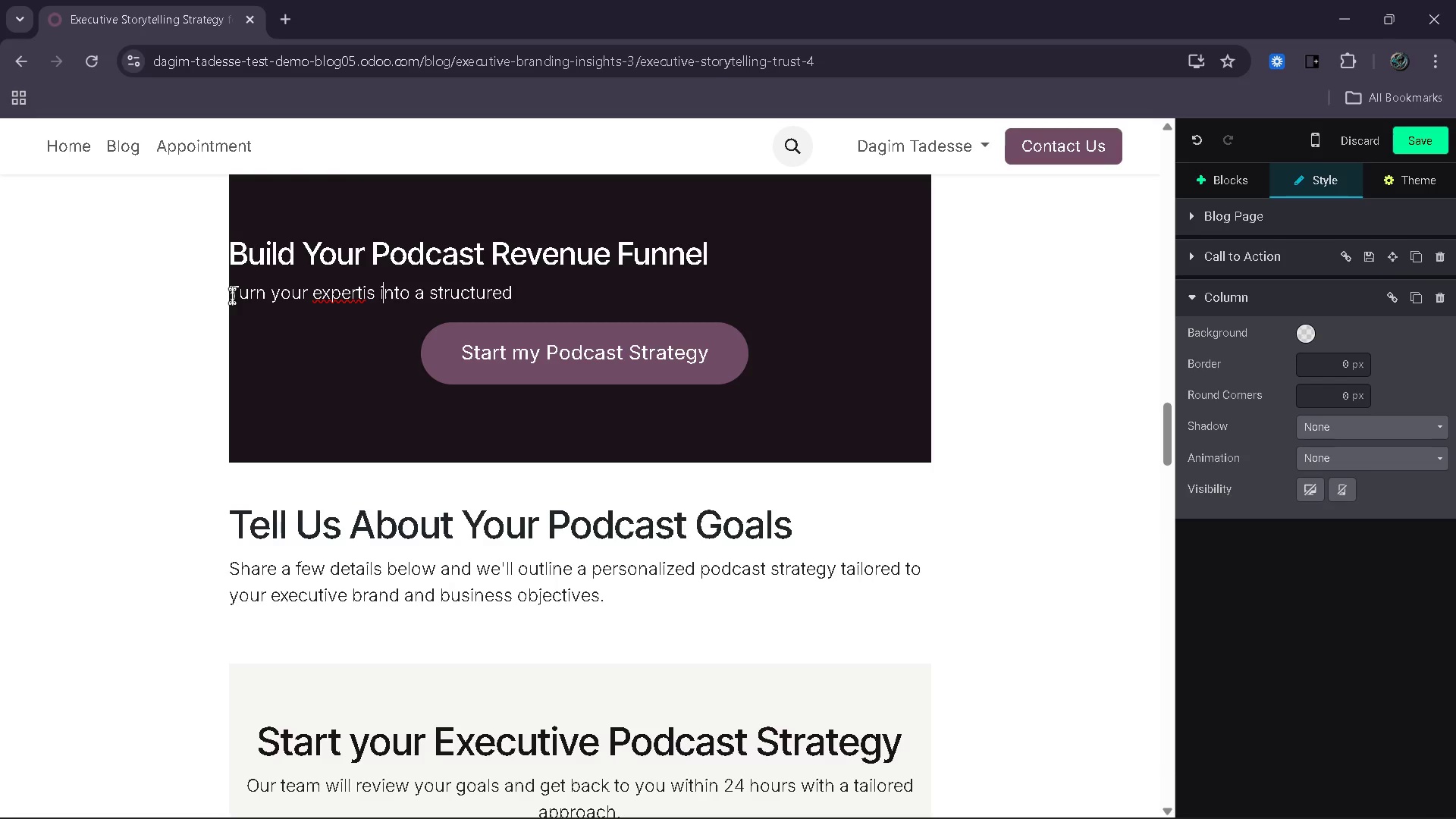 
key(ArrowLeft)
 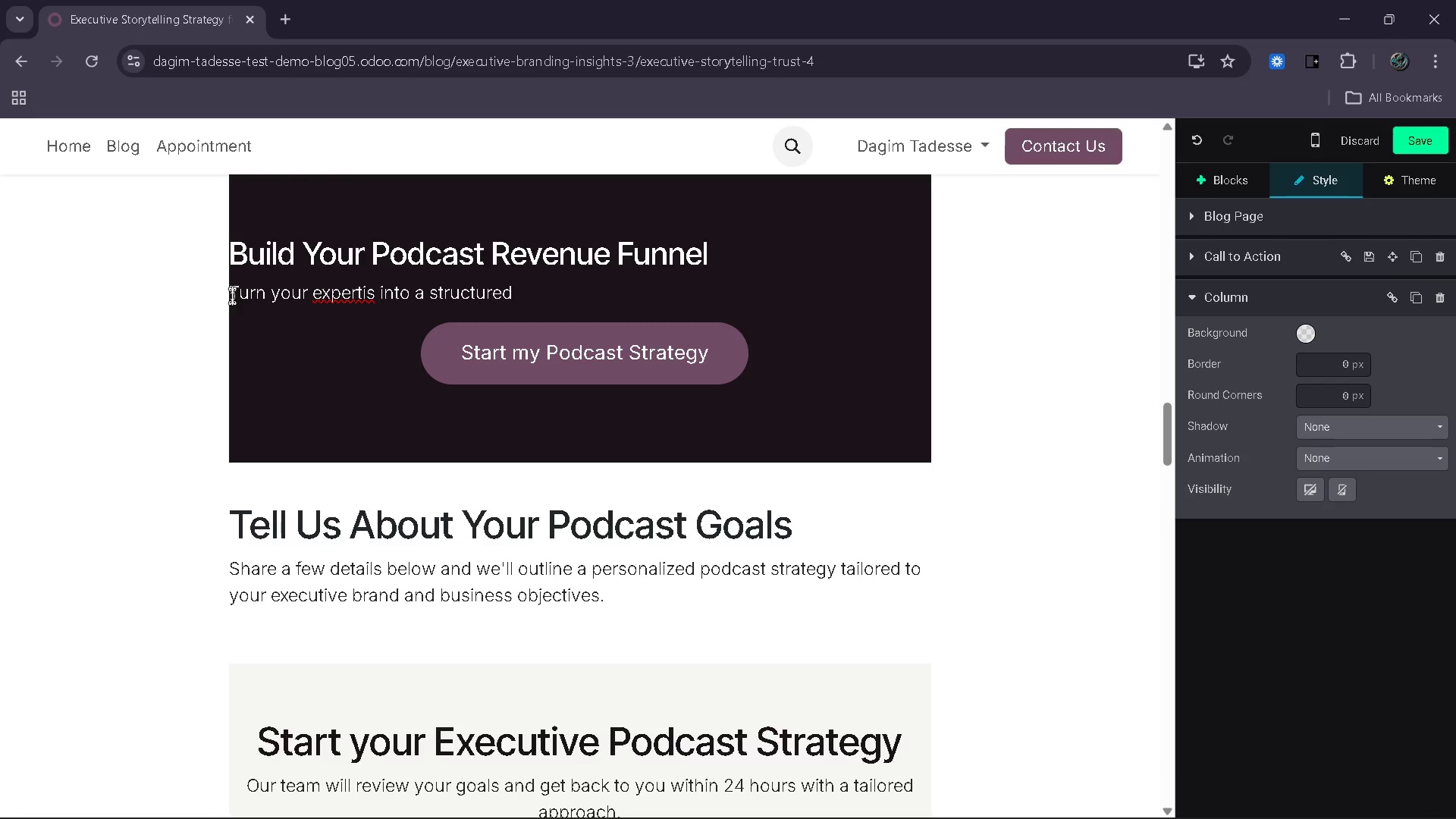 
key(ArrowLeft)
 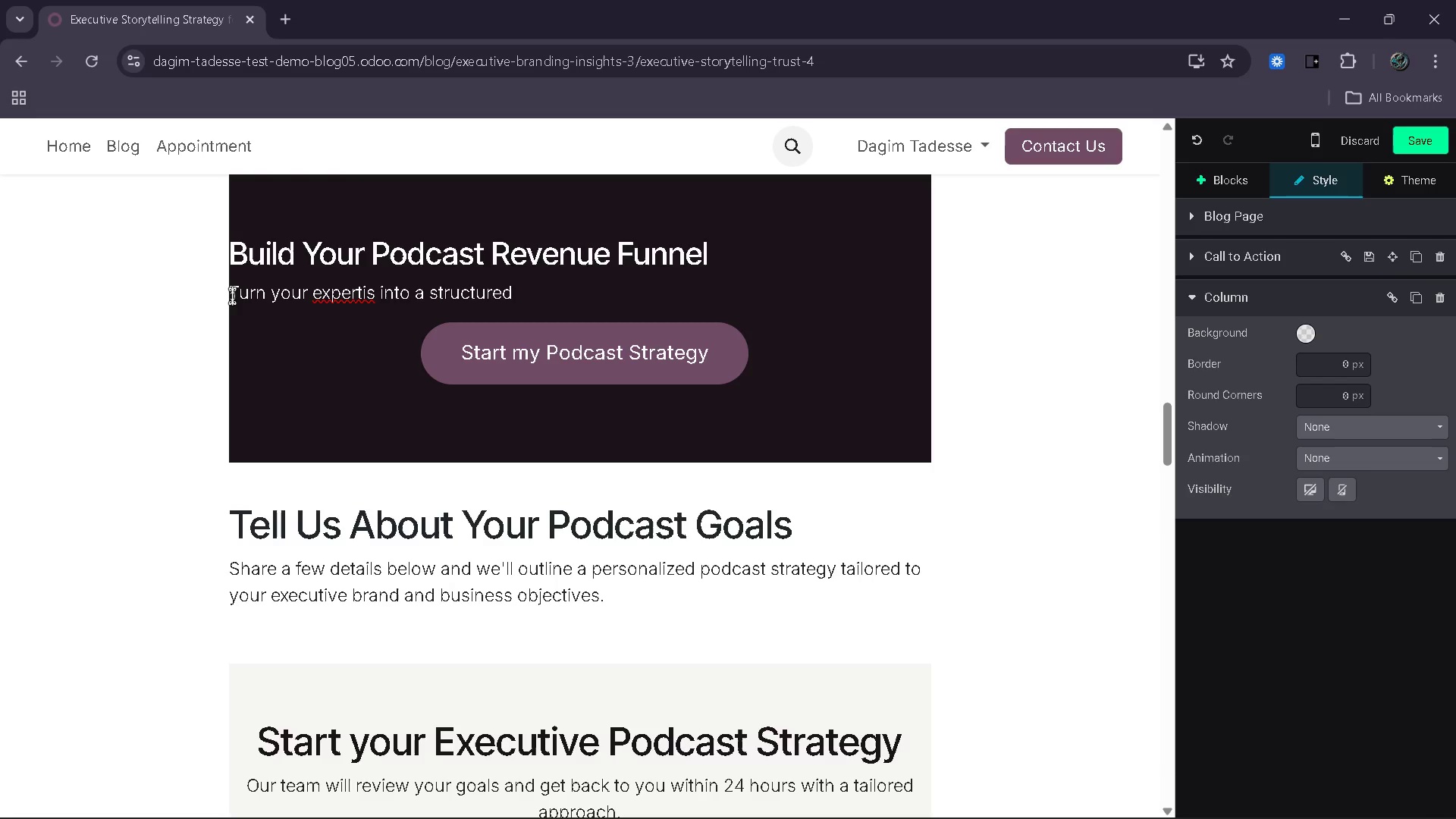 
type(e[End]system ht)
key(Backspace)
key(Backspace)
type(that attracts and converts high-quality leads)
 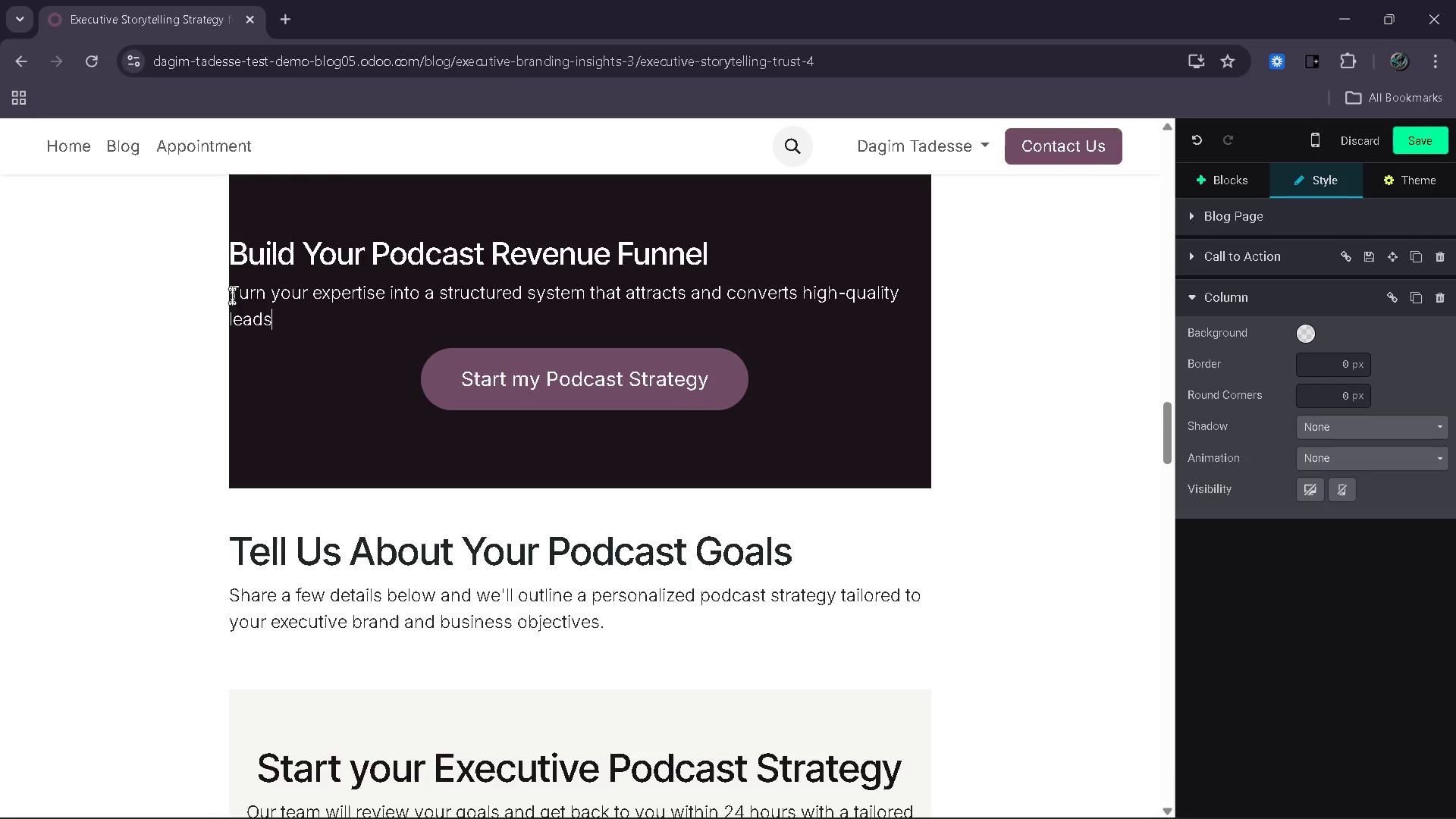 
wait(7.36)
 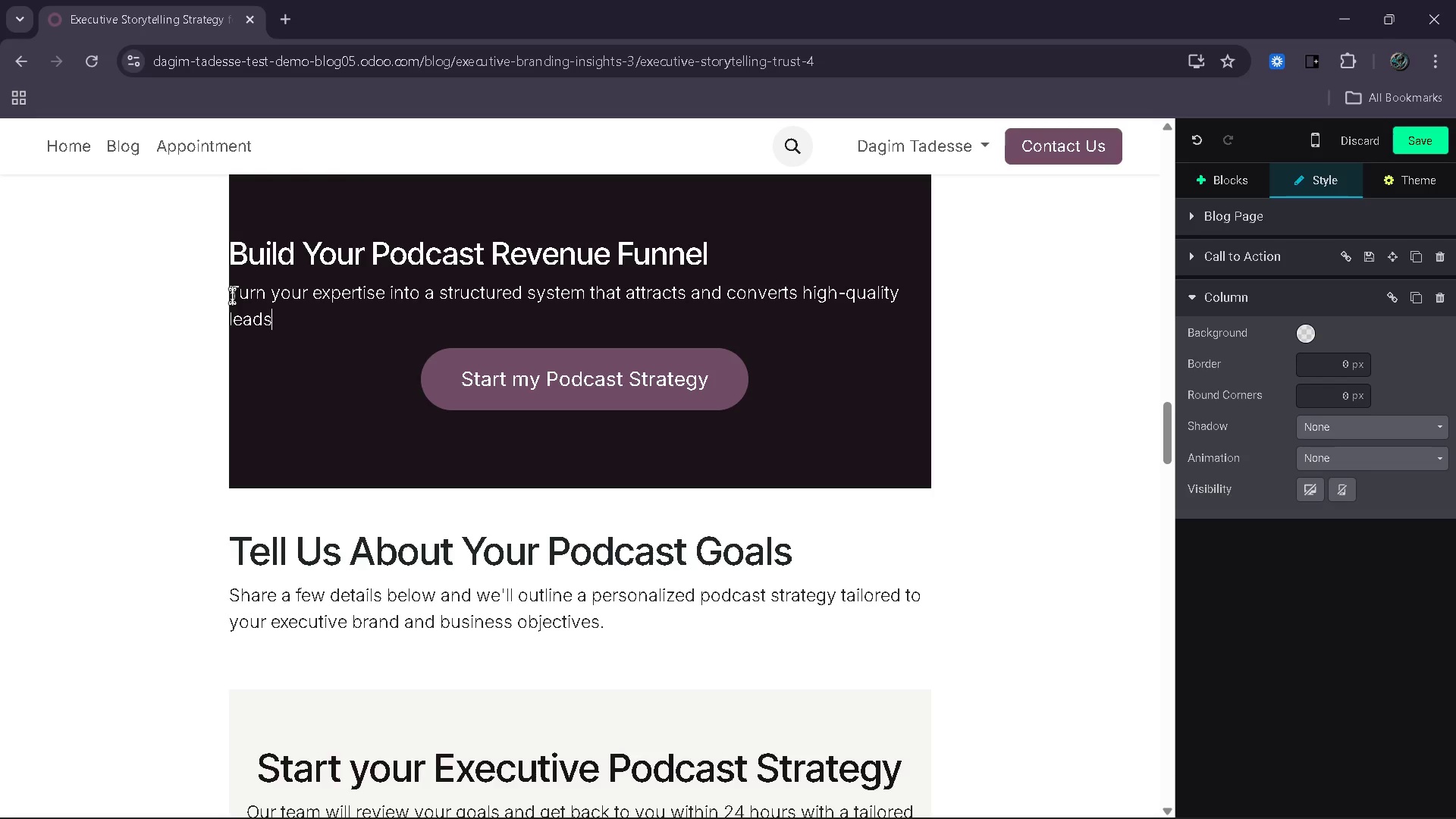 
key(Period)
 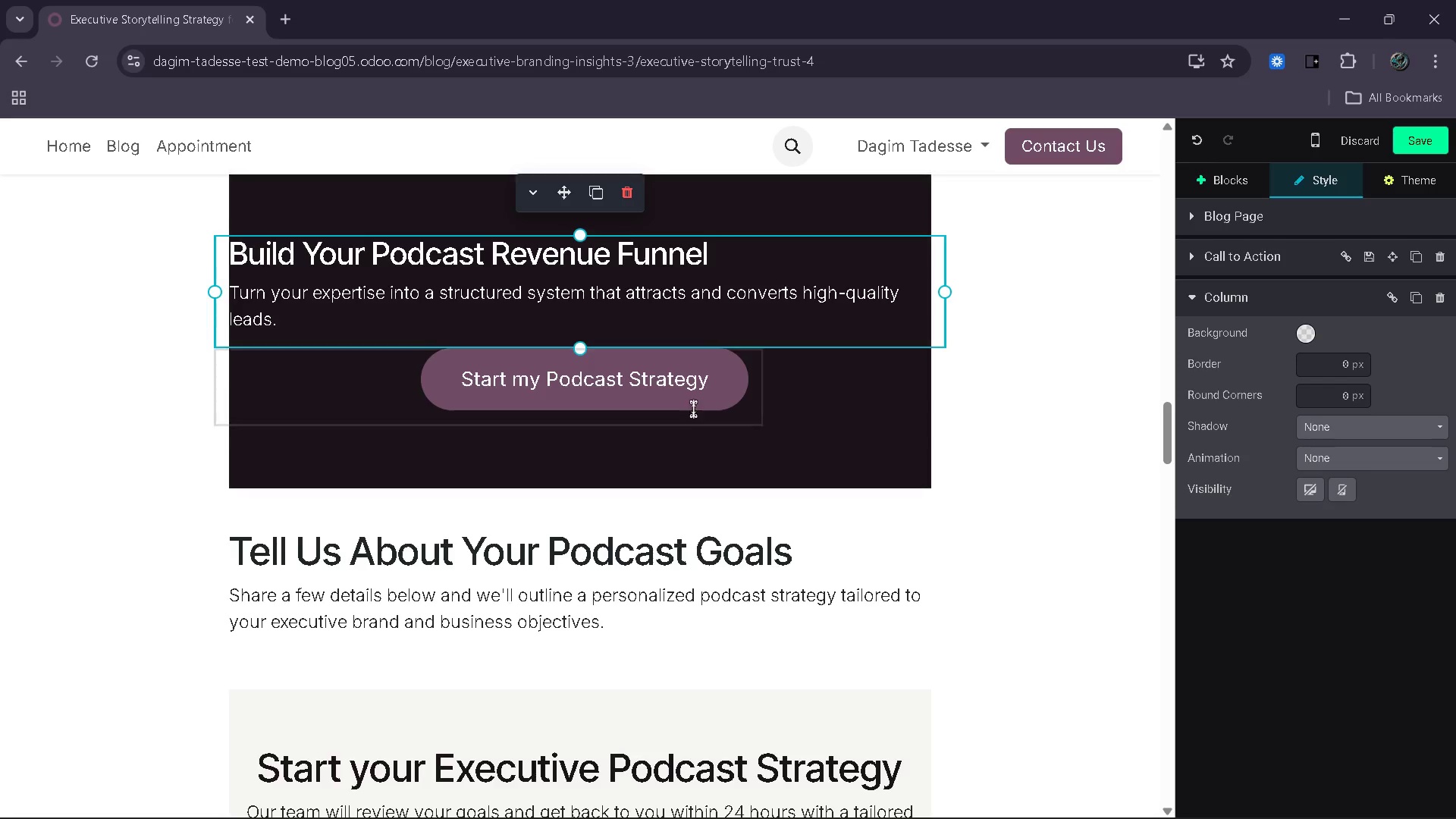 
left_click([708, 390])
 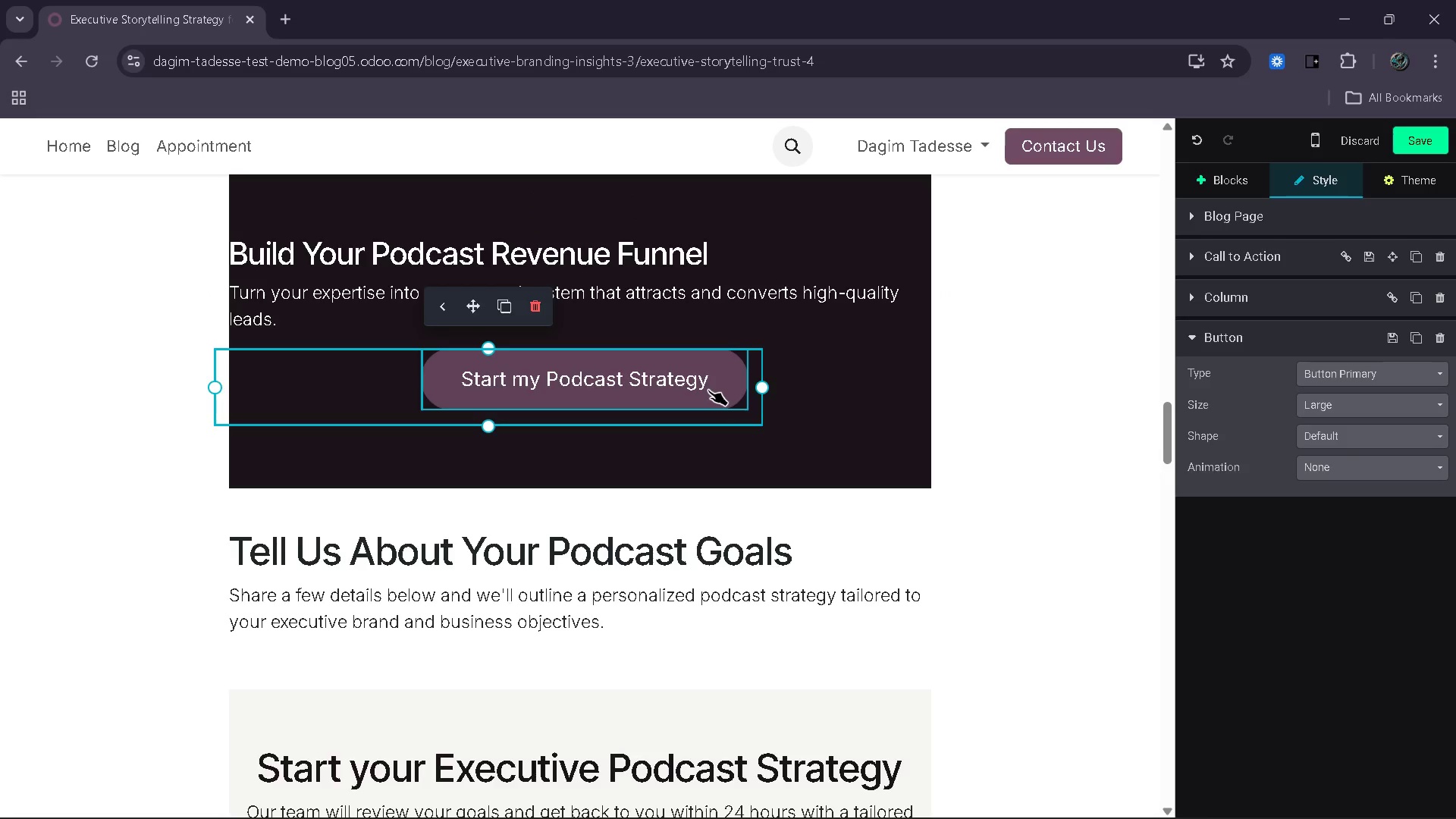 
hold_key(key=Backspace, duration=1.14)
 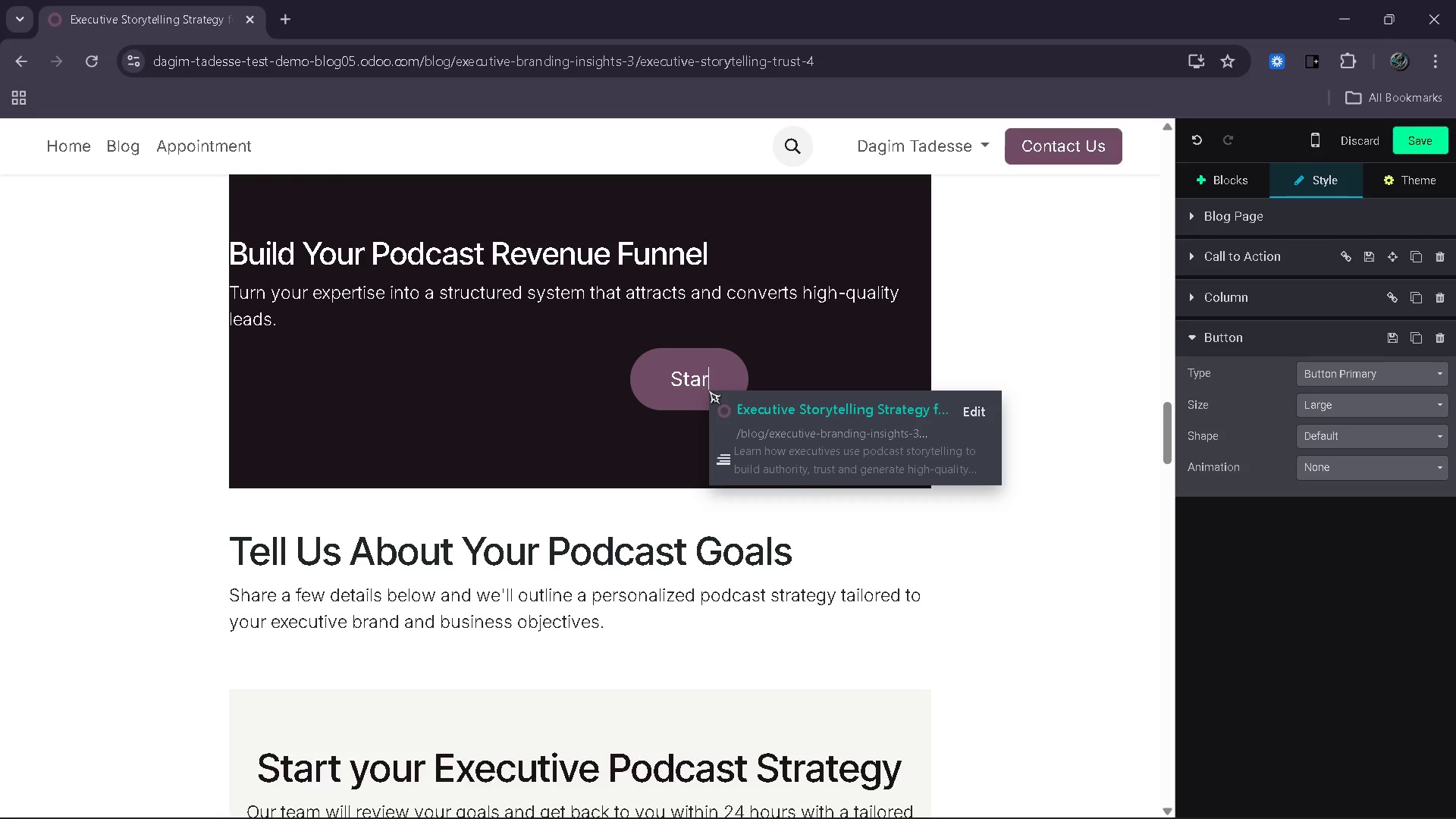 
hold_key(key=Backspace, duration=0.78)
 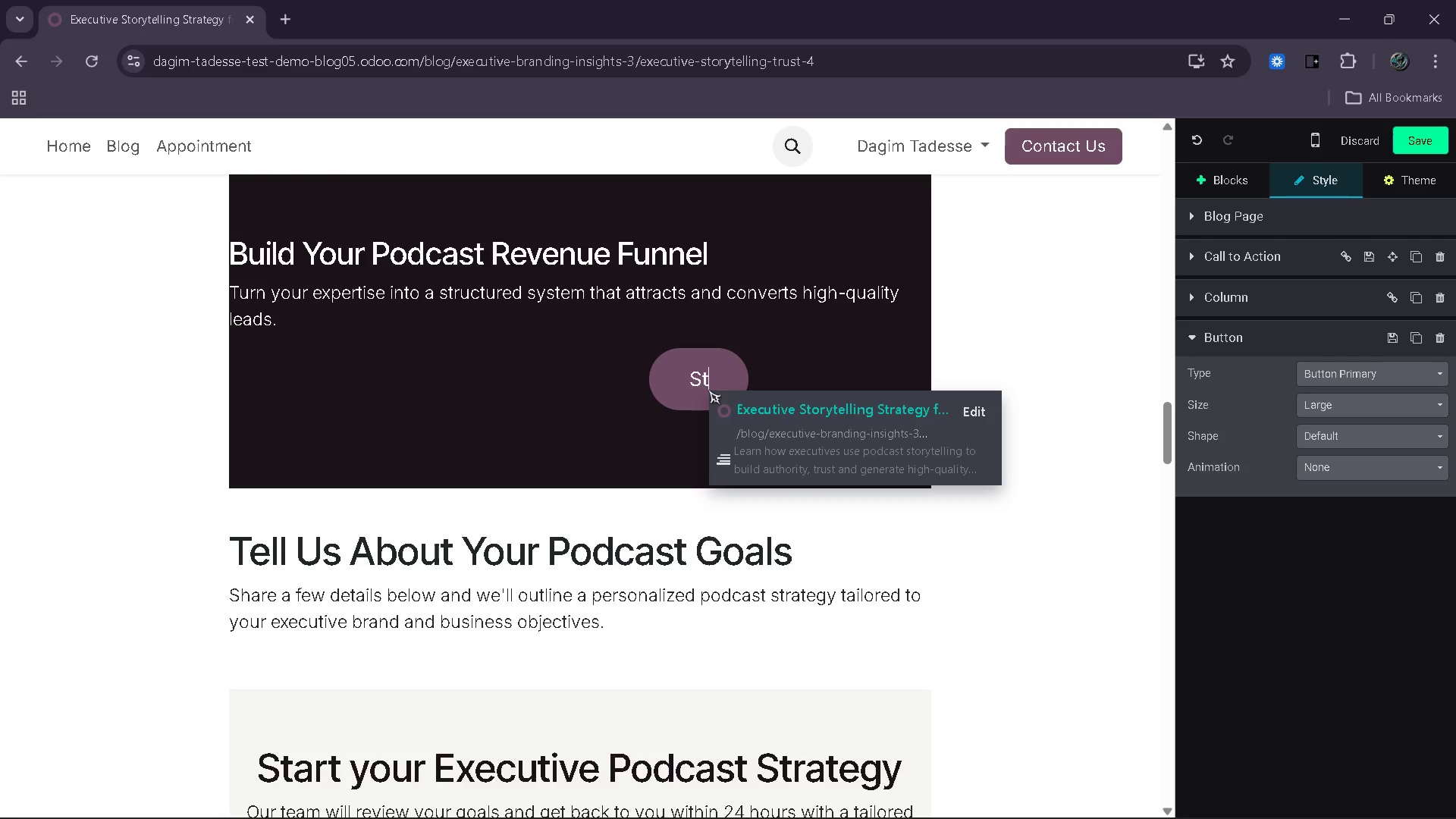 
key(Backspace)
key(Backspace)
key(Backspace)
type(Design)
 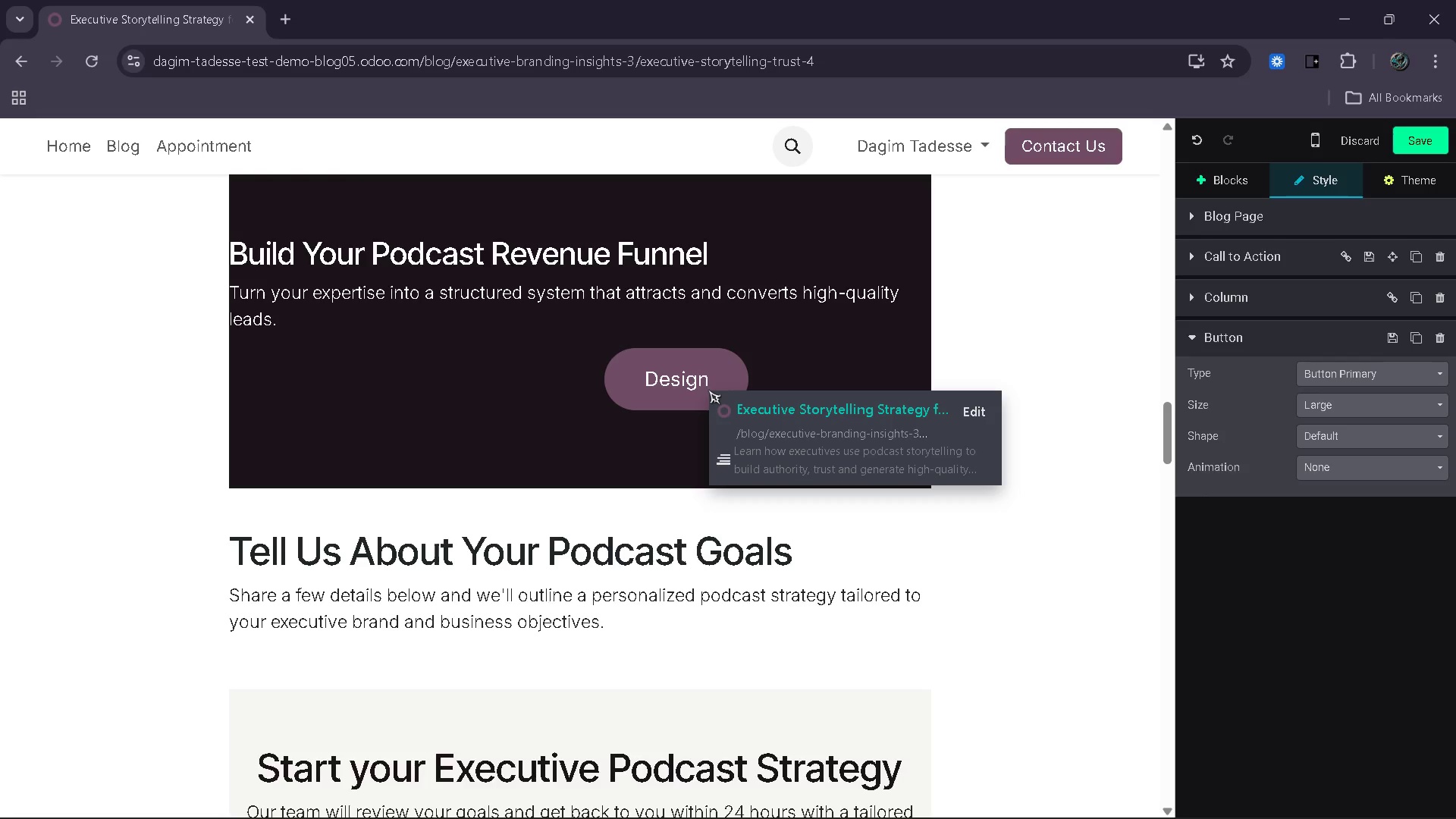 
type( My Podcast Fuj)
key(Backspace)
type(nnel)
 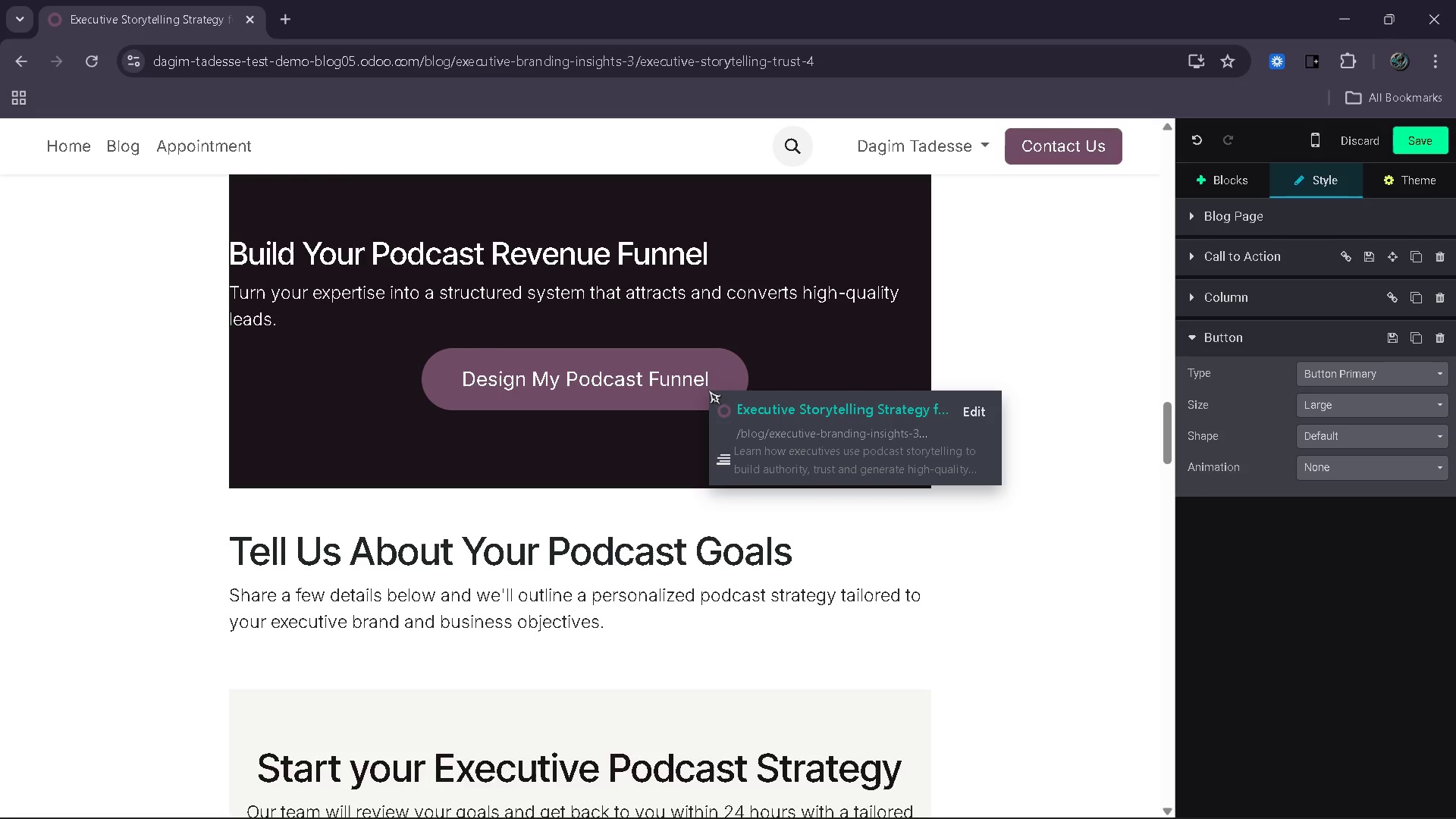 
wait(28.77)
 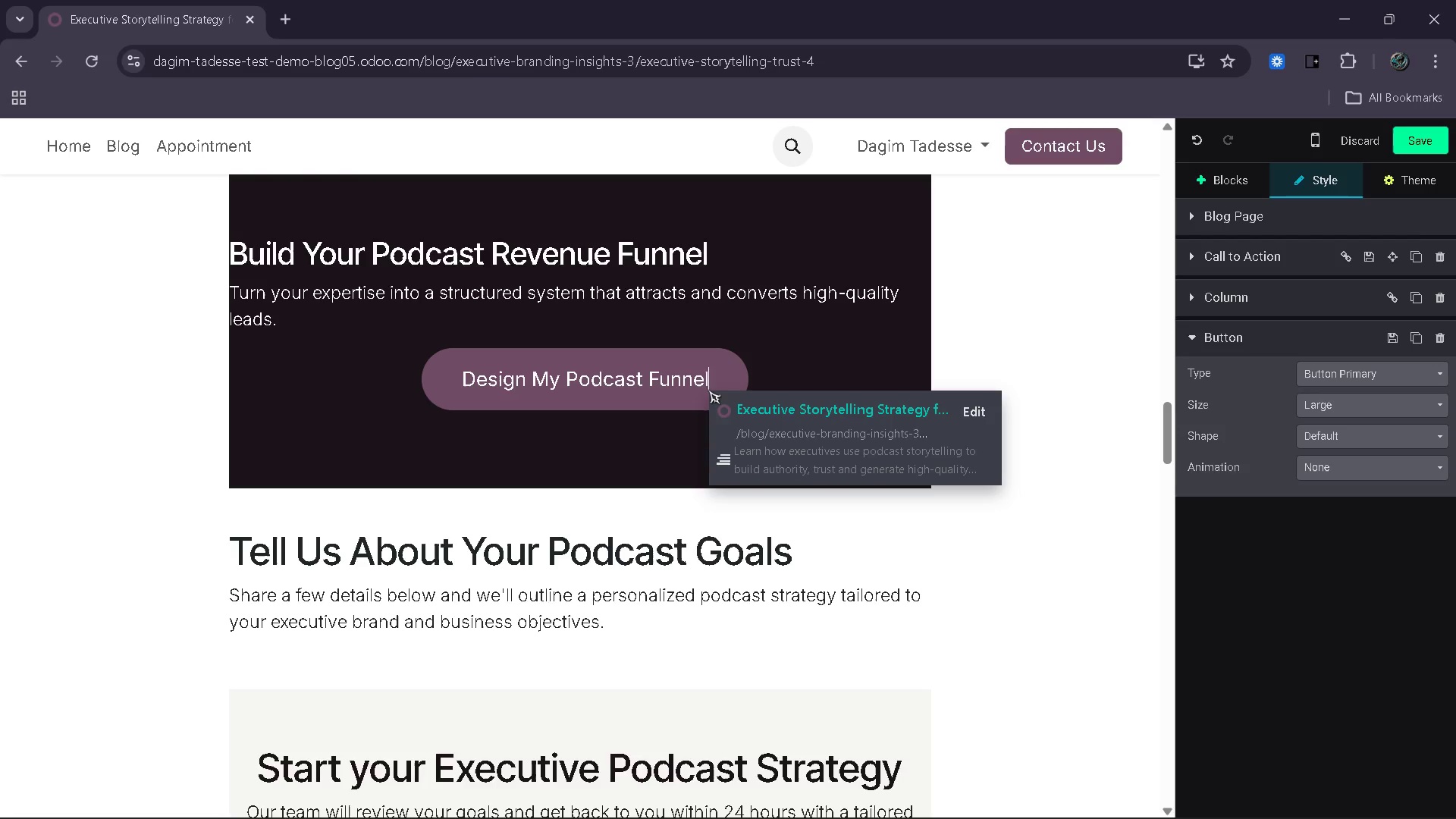 
left_click([613, 624])
 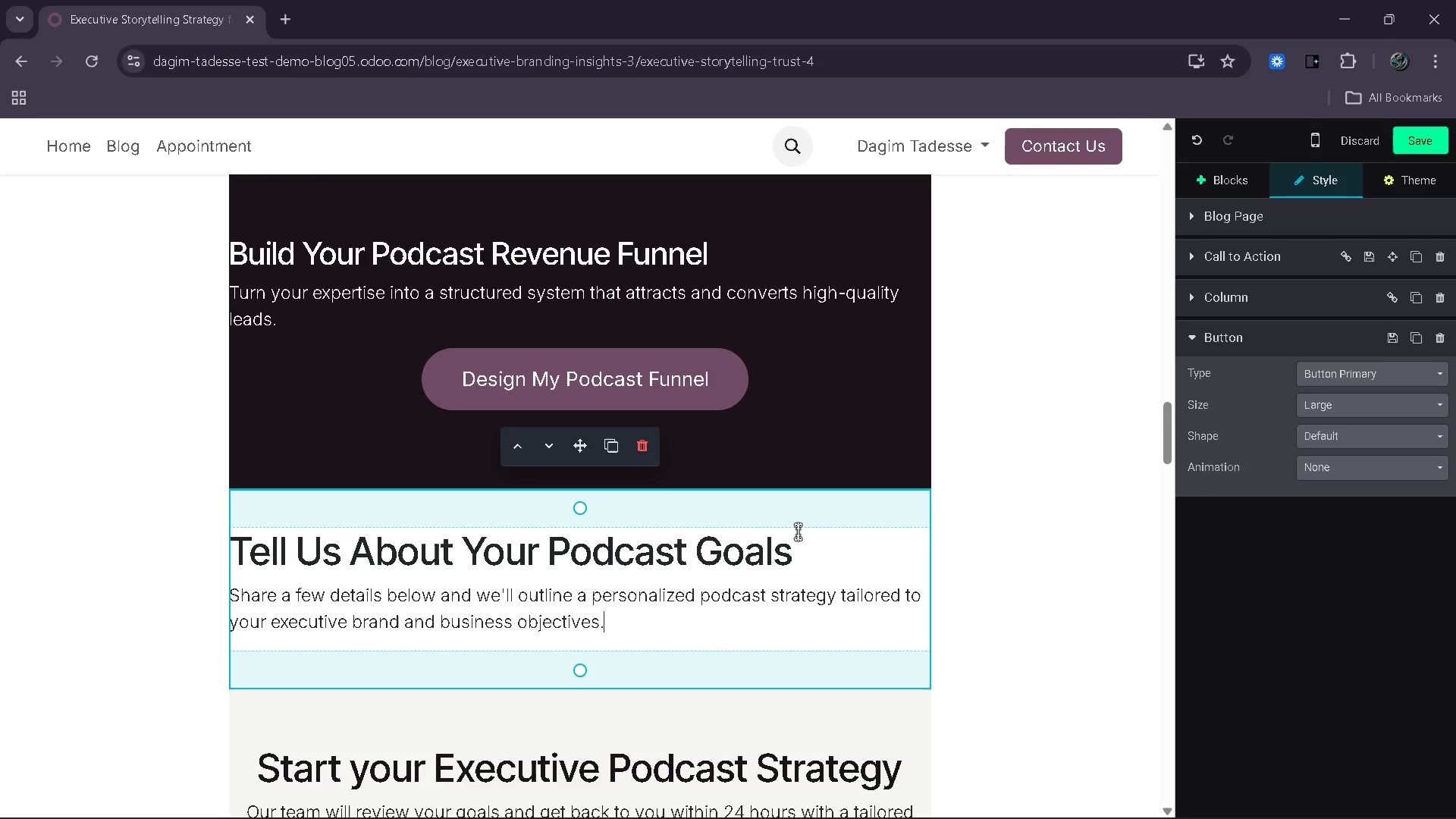 
left_click_drag(start_coordinate=[799, 535], to_coordinate=[231, 547])
 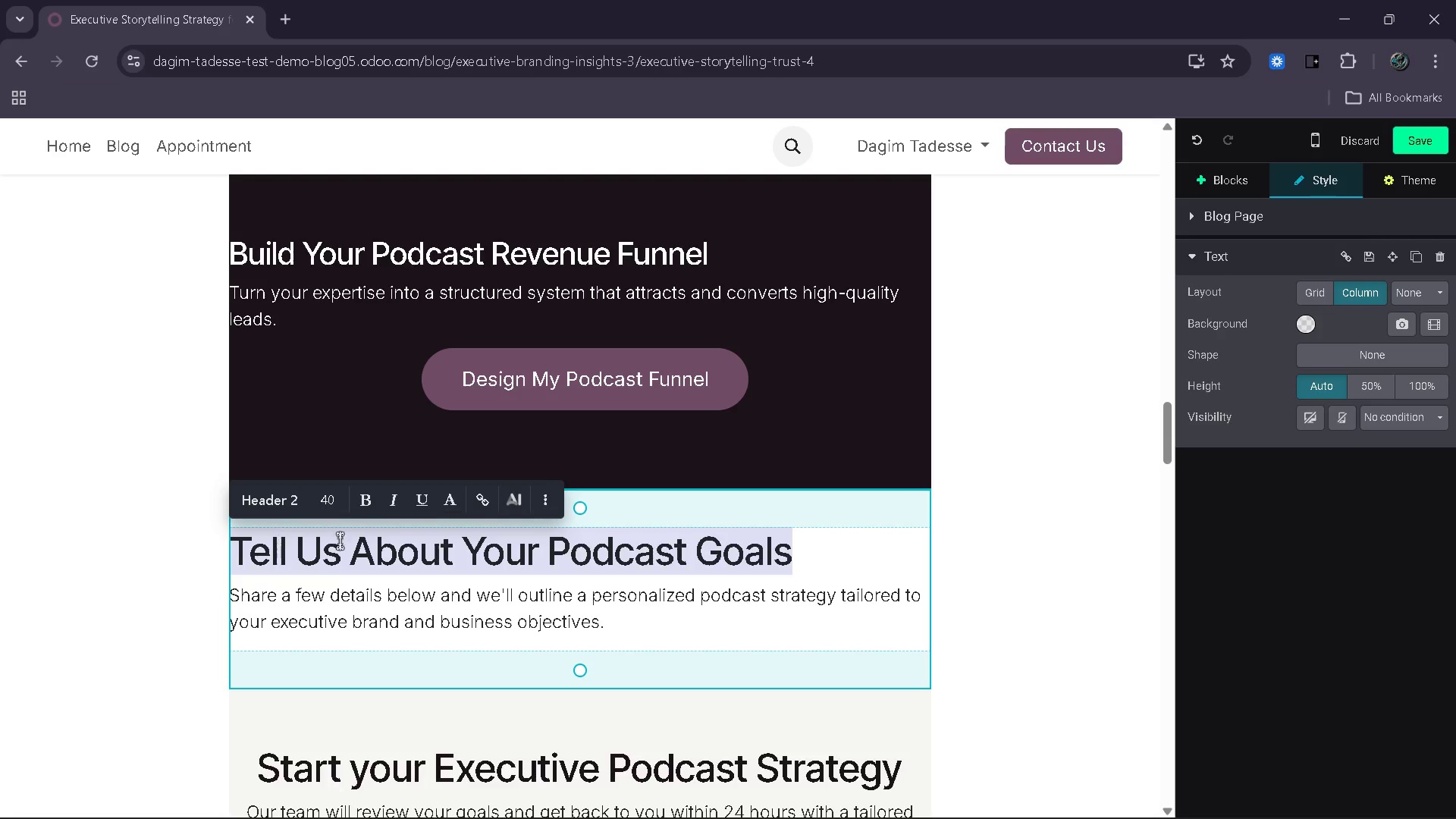 
wait(6.2)
 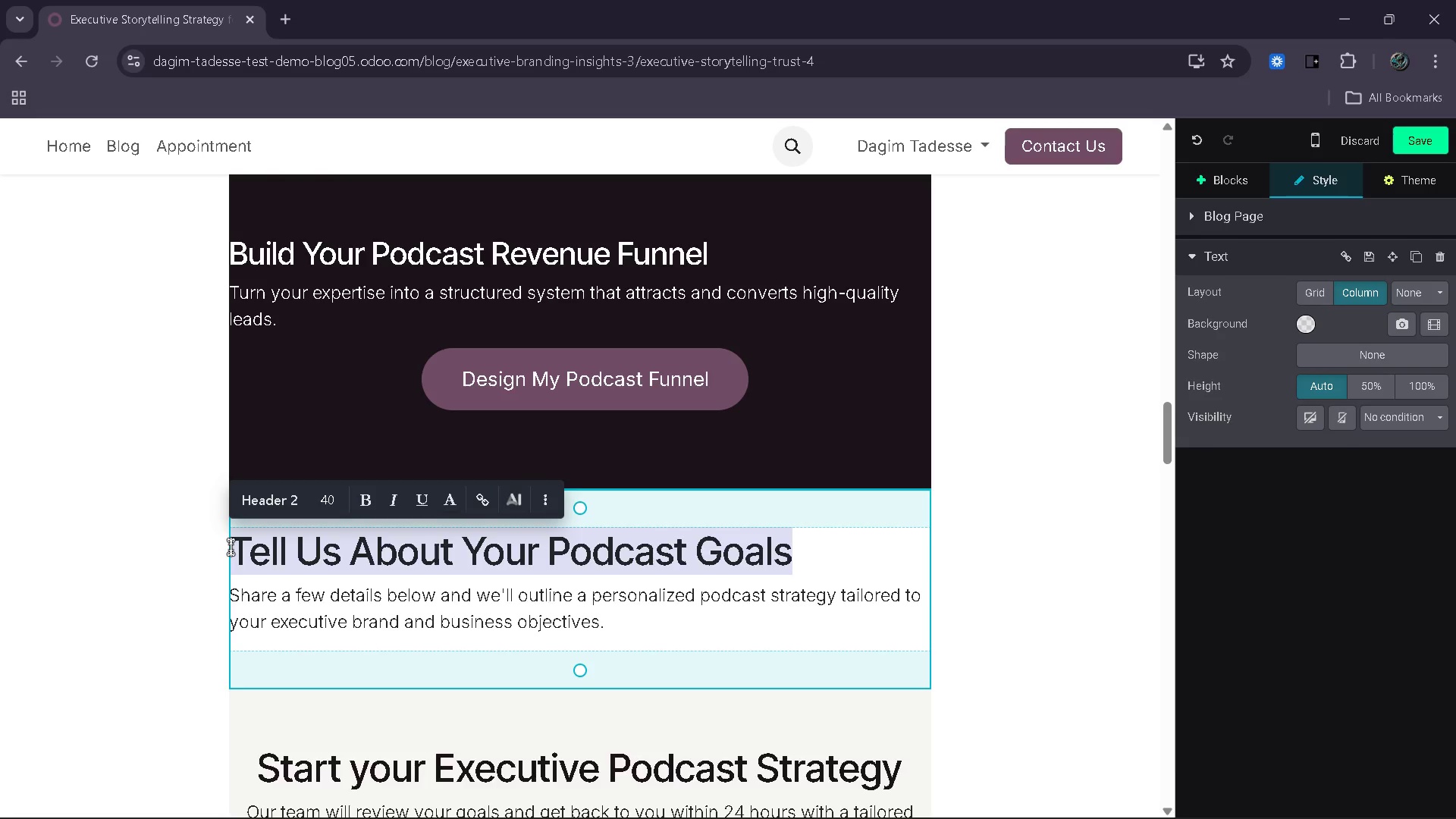 
left_click([811, 557])
 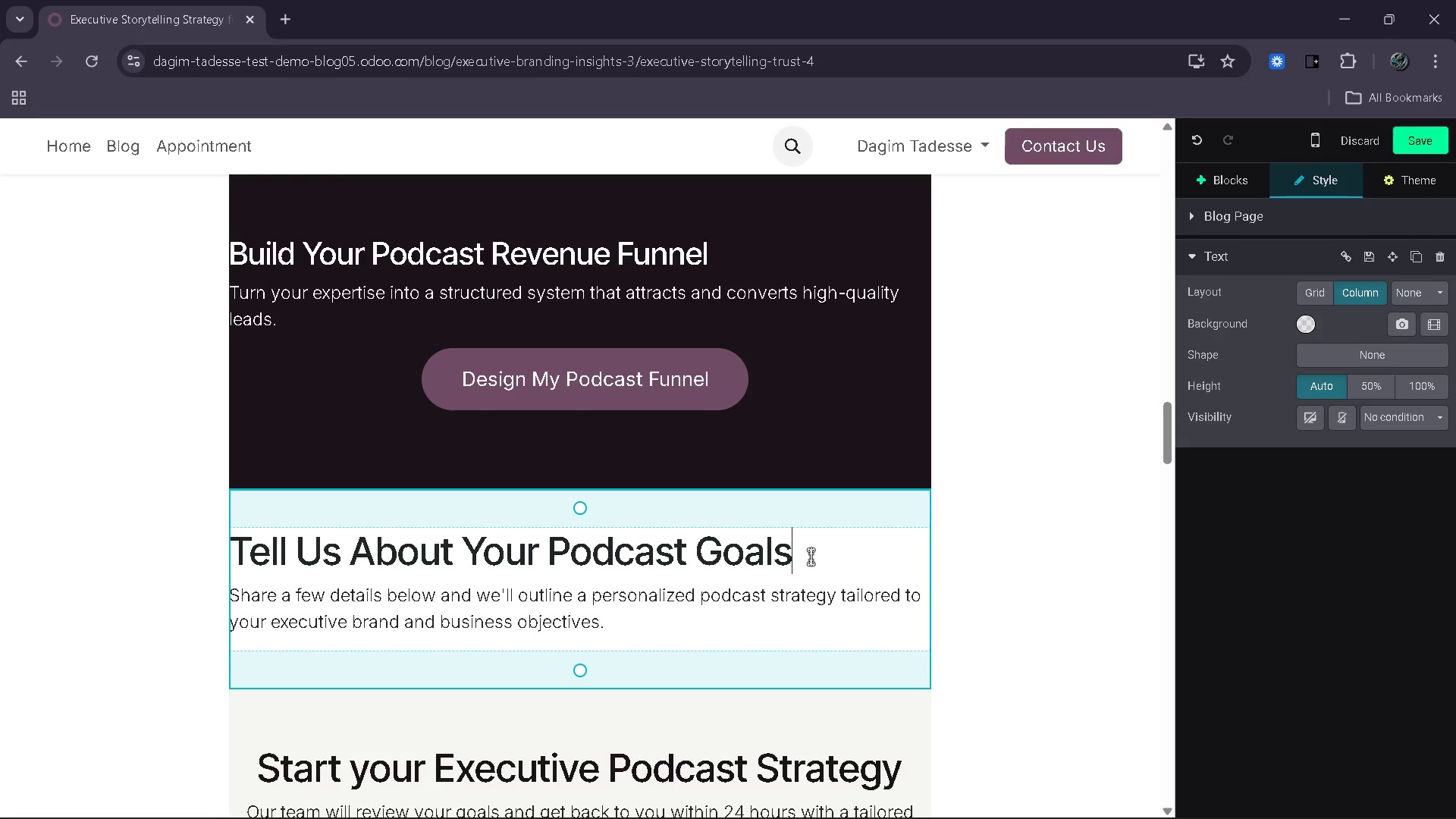 
left_click_drag(start_coordinate=[811, 557], to_coordinate=[556, 560])
 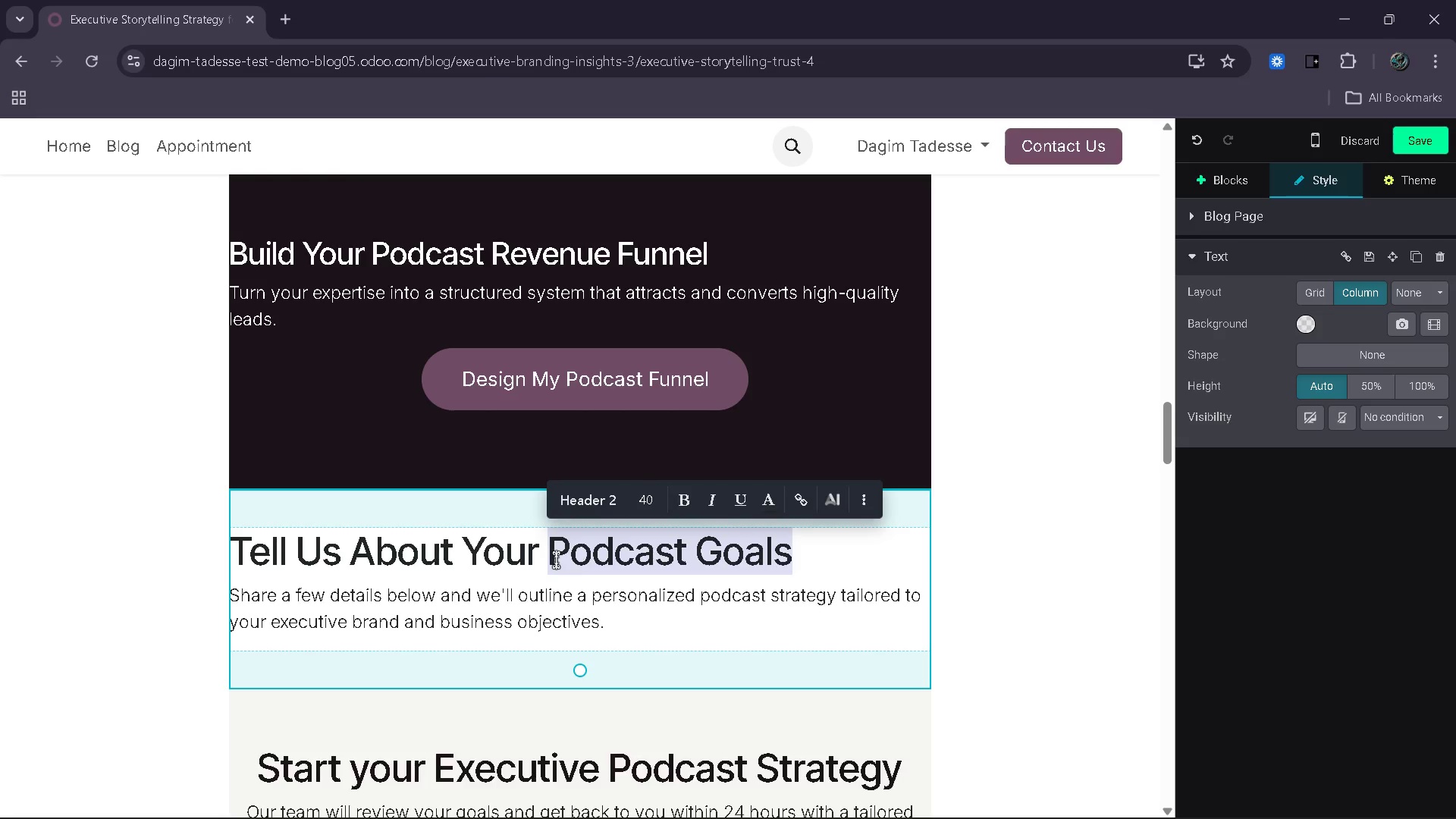 
type(Brand )
key(Backspace)
type(vision)
 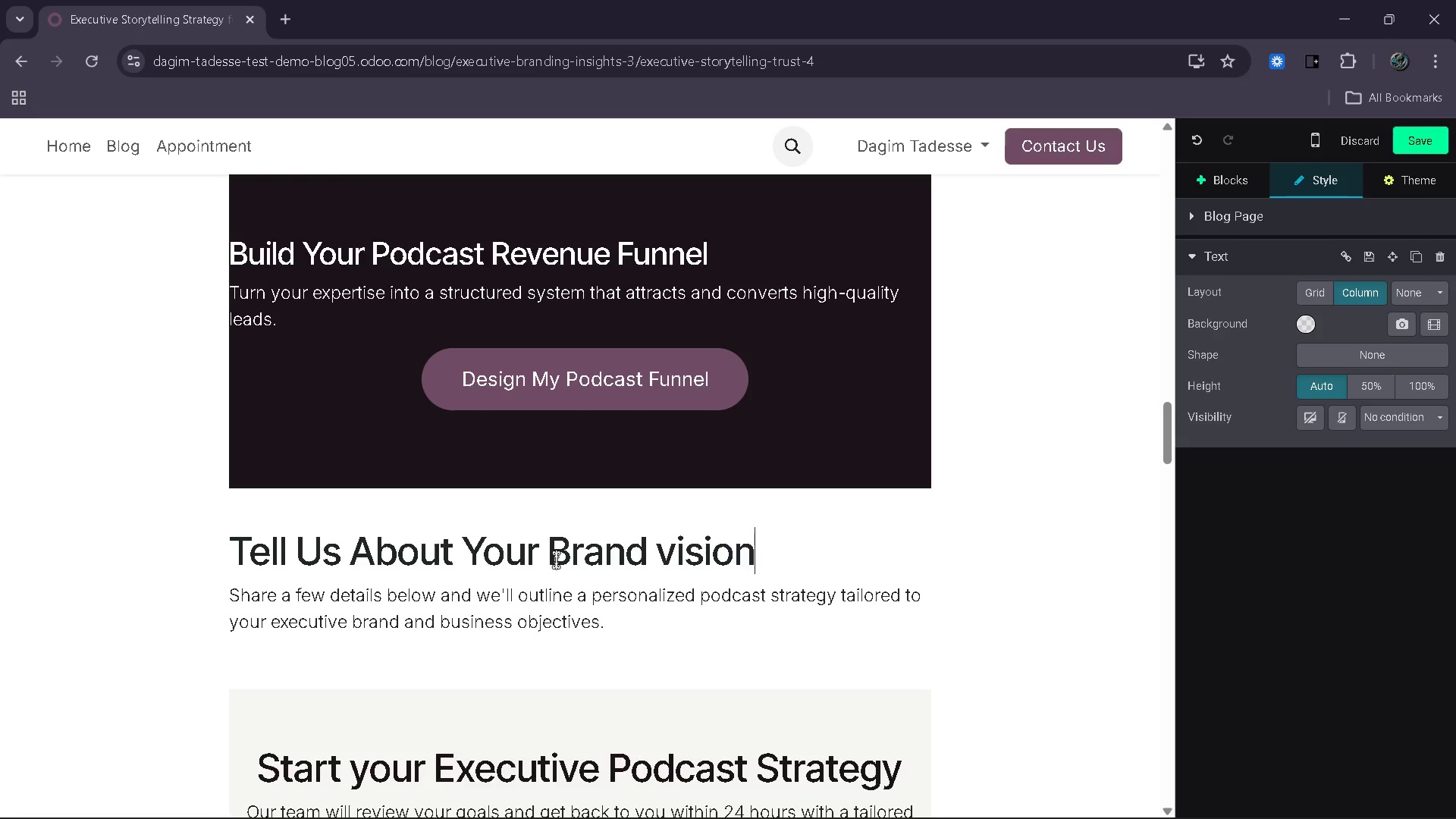 
key(Control+ControlRight)
 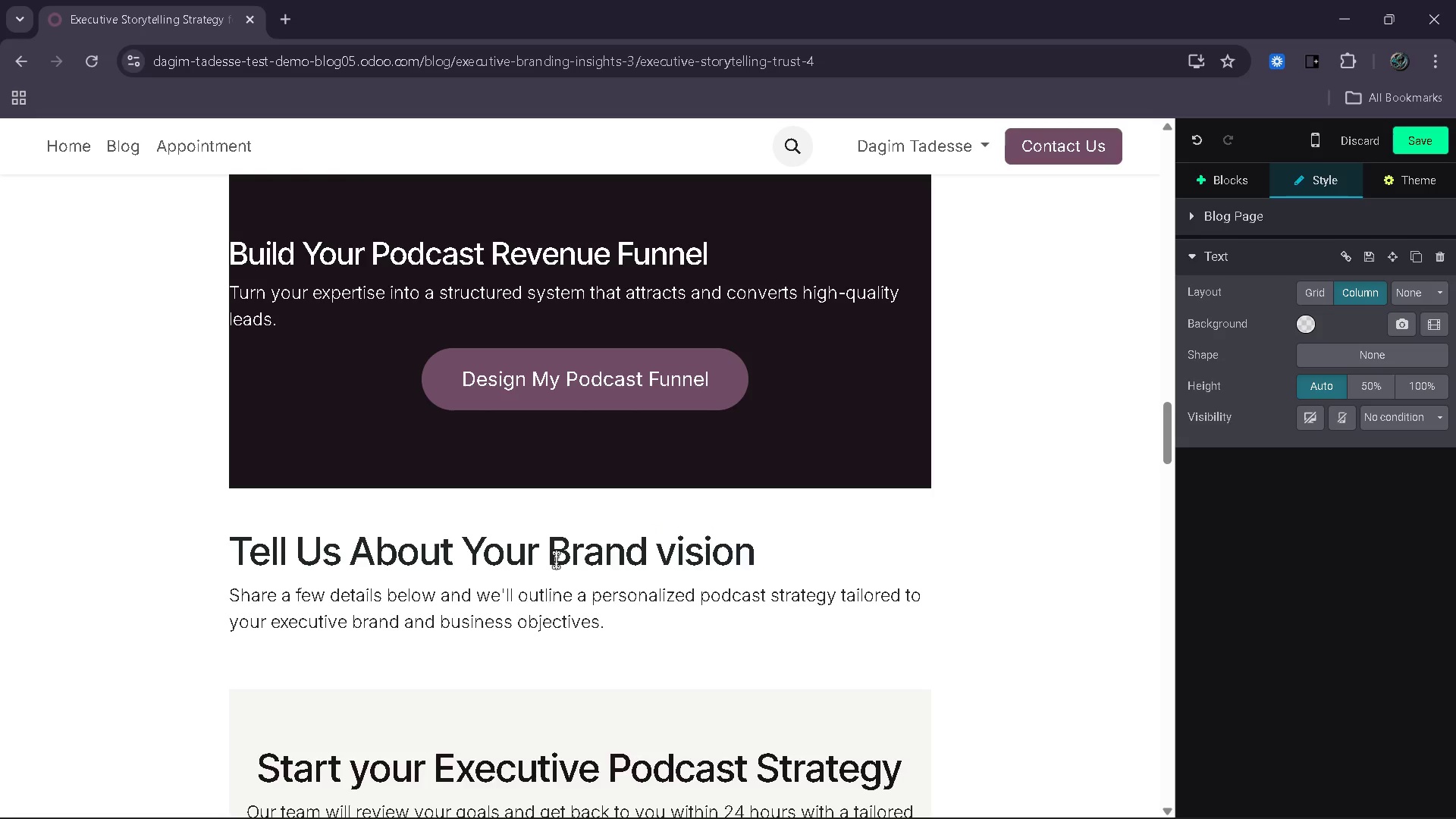 
key(Control+ControlRight)
 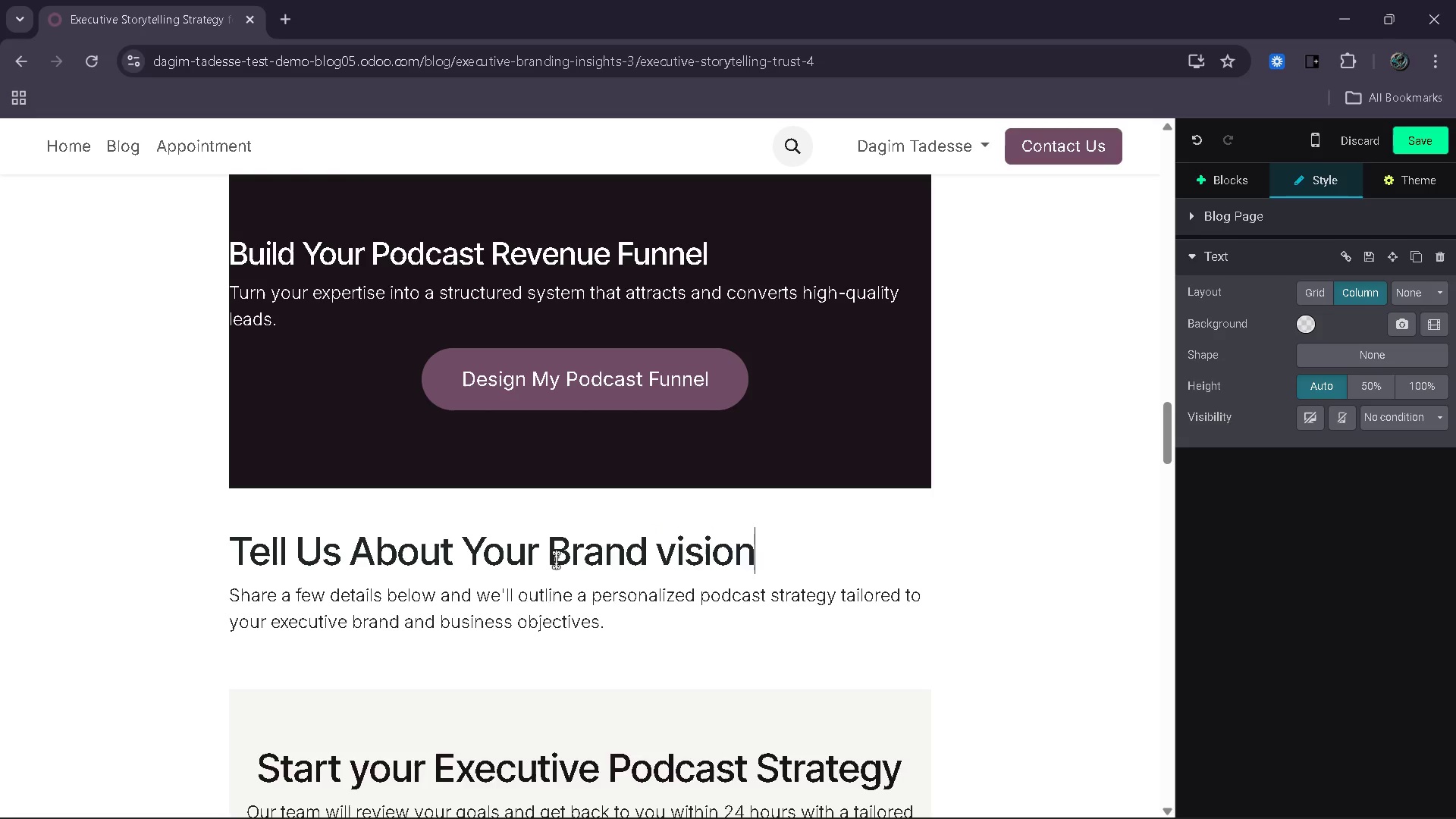 
key(Control+ControlRight)
 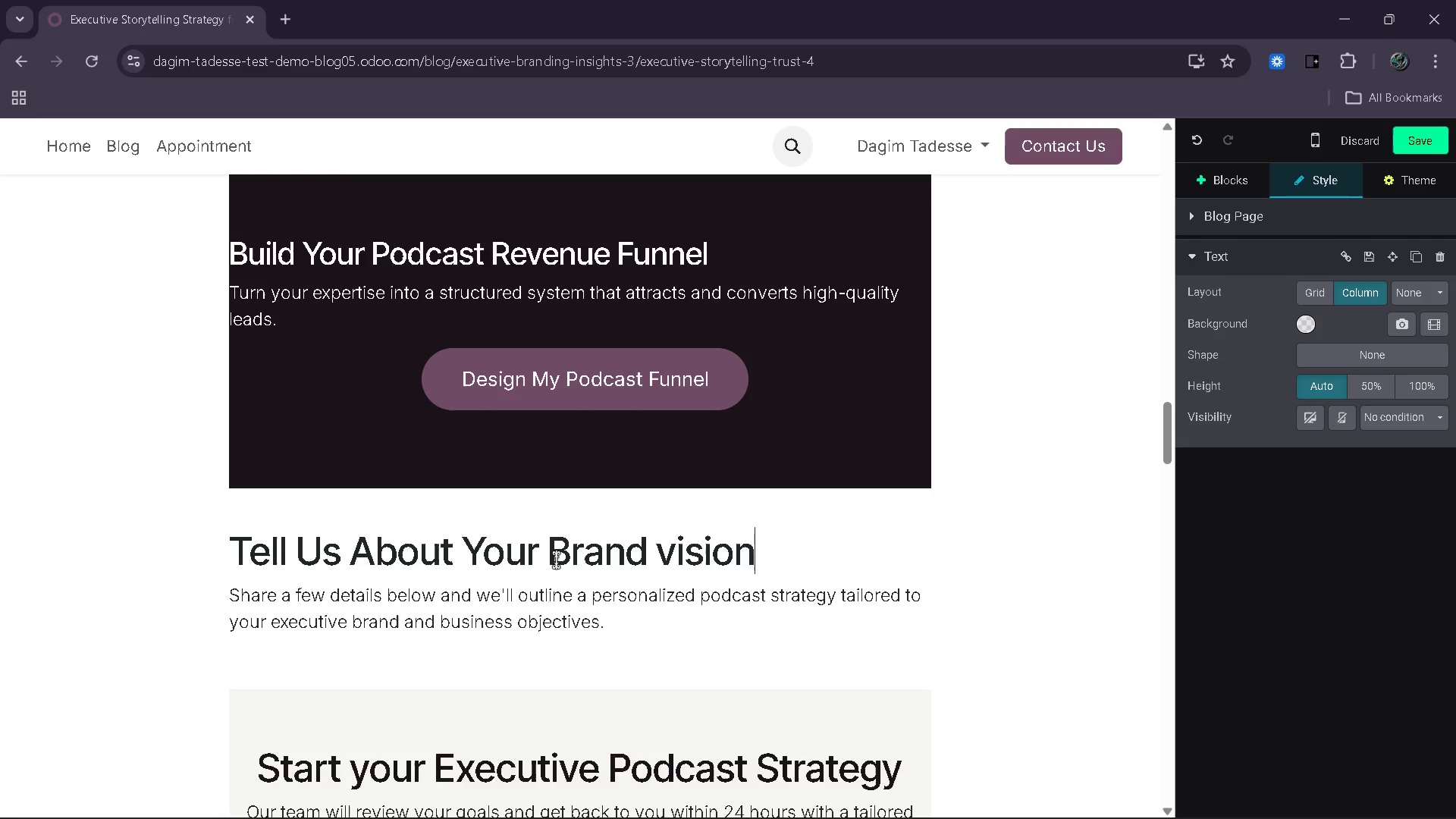 
key(Control+ControlRight)
 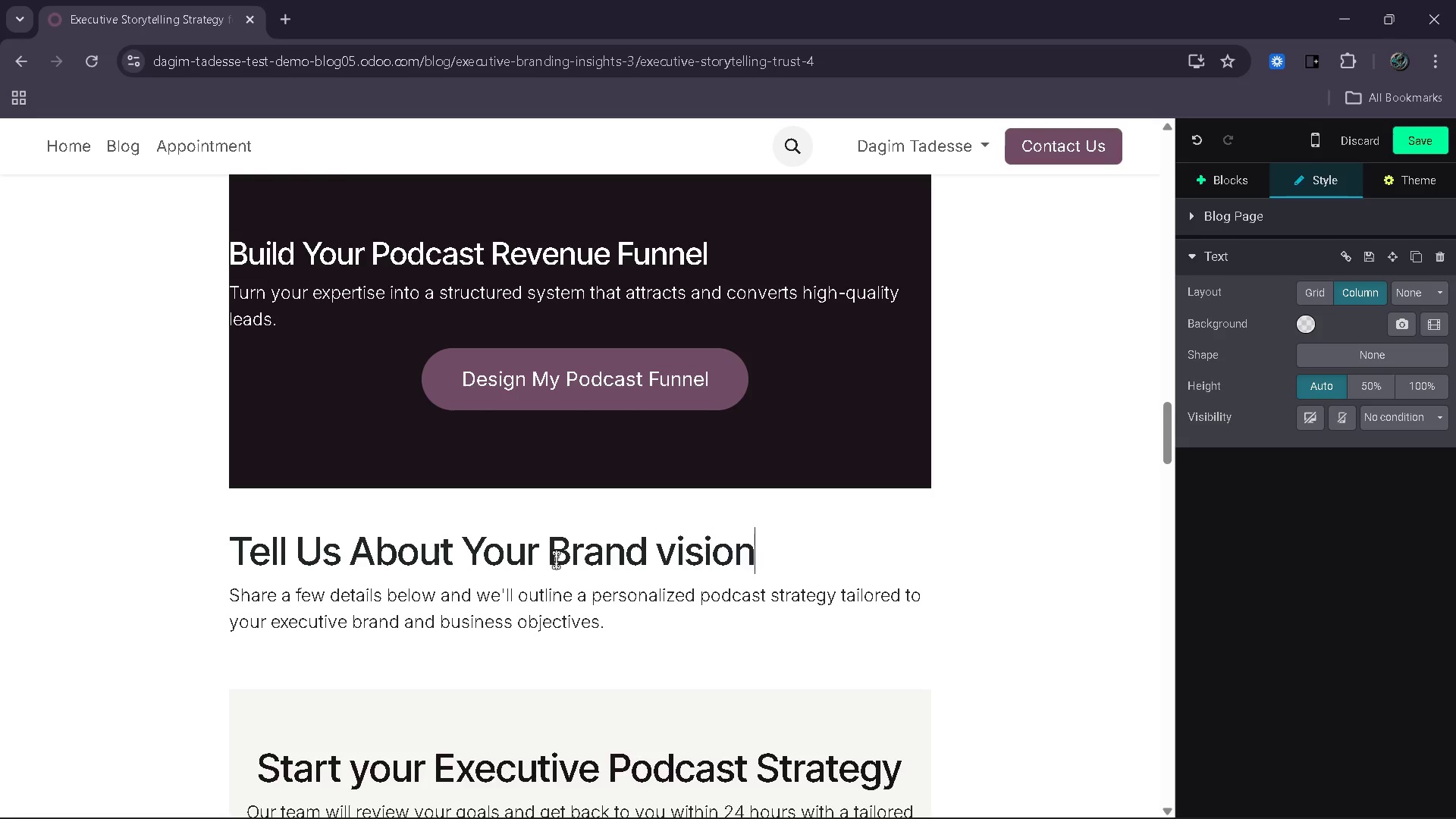 
key(Control+ControlRight)
 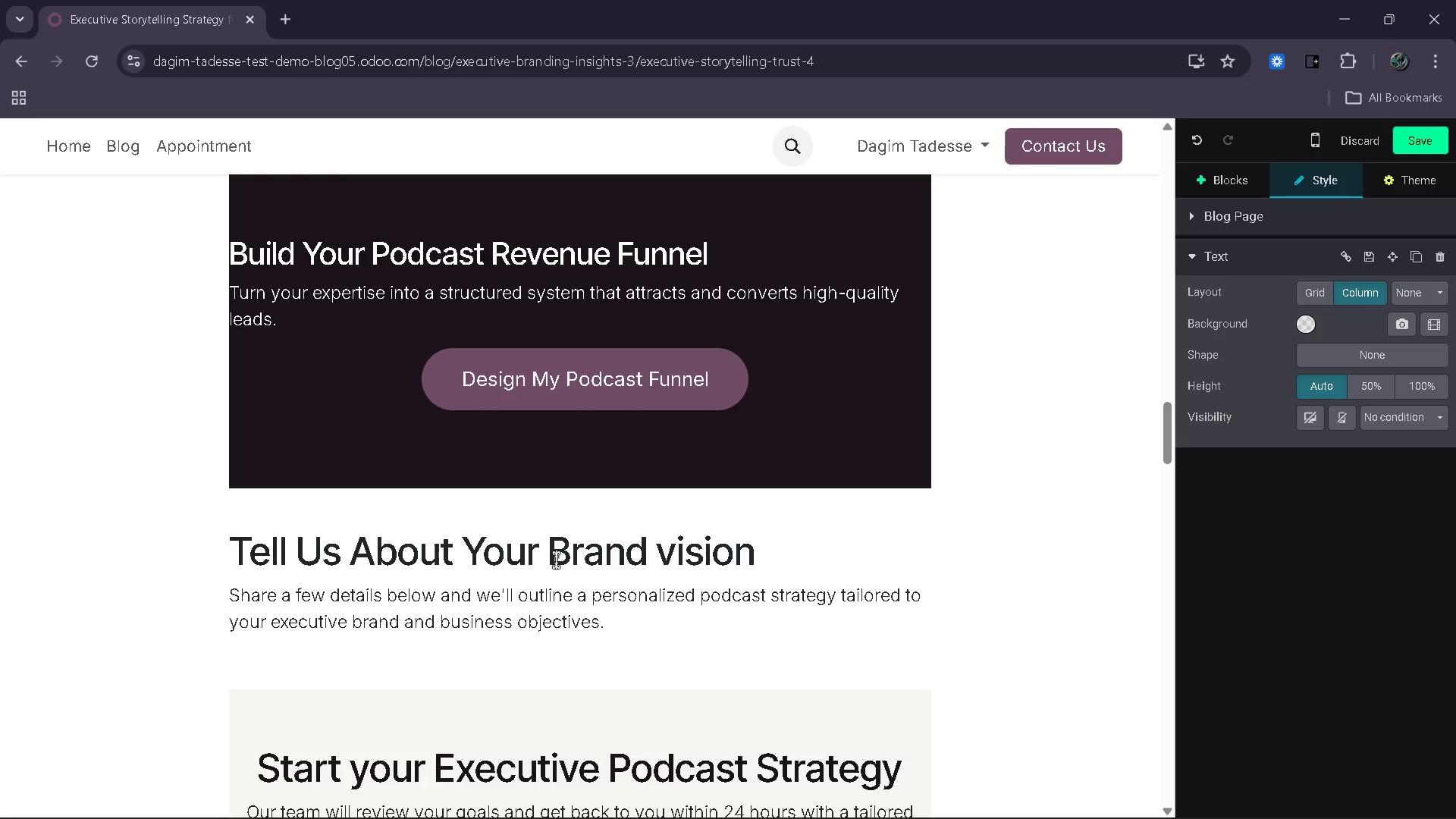 
key(ArrowLeft)
 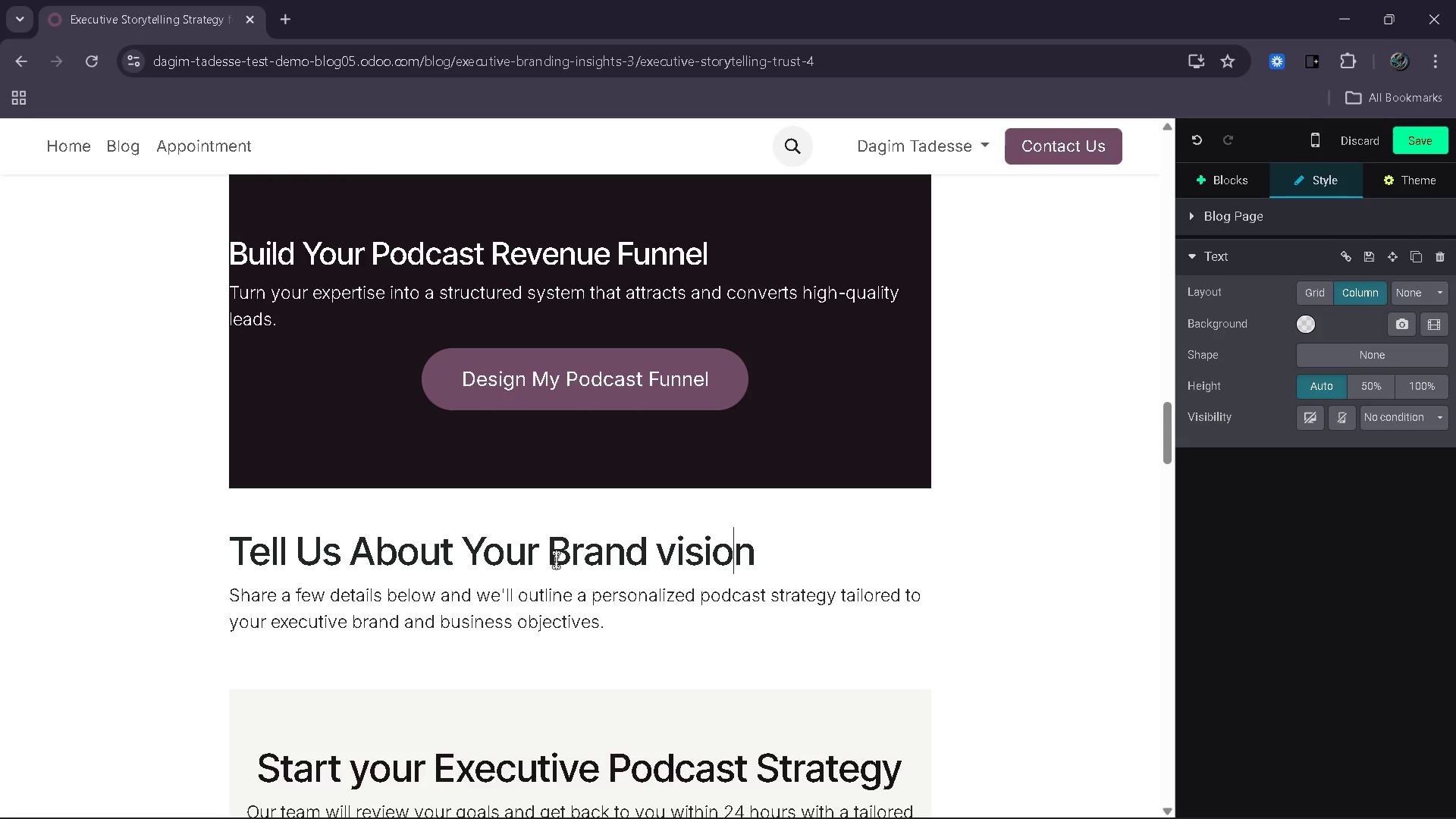 
key(ArrowLeft)
 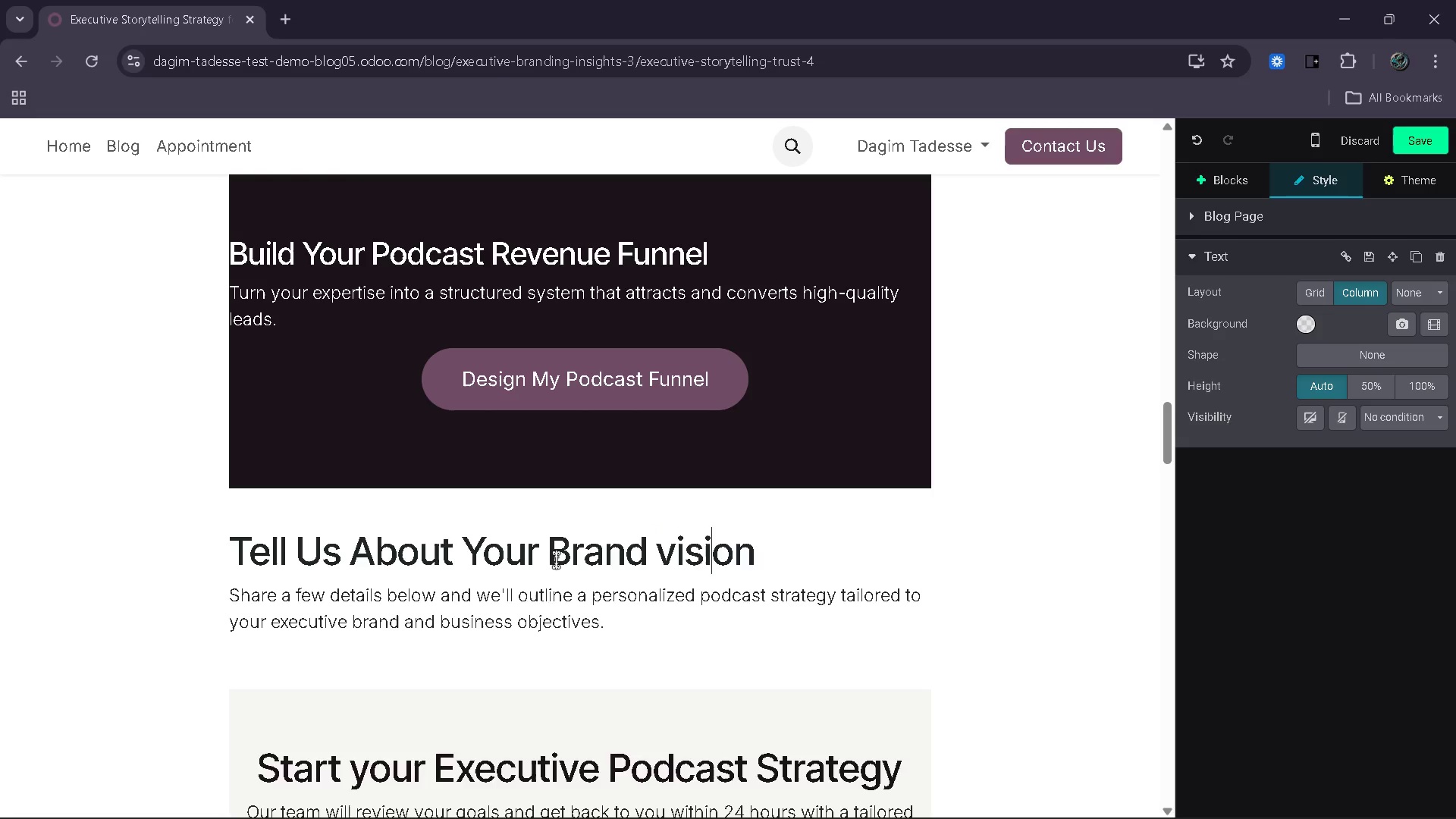 
key(ArrowLeft)
 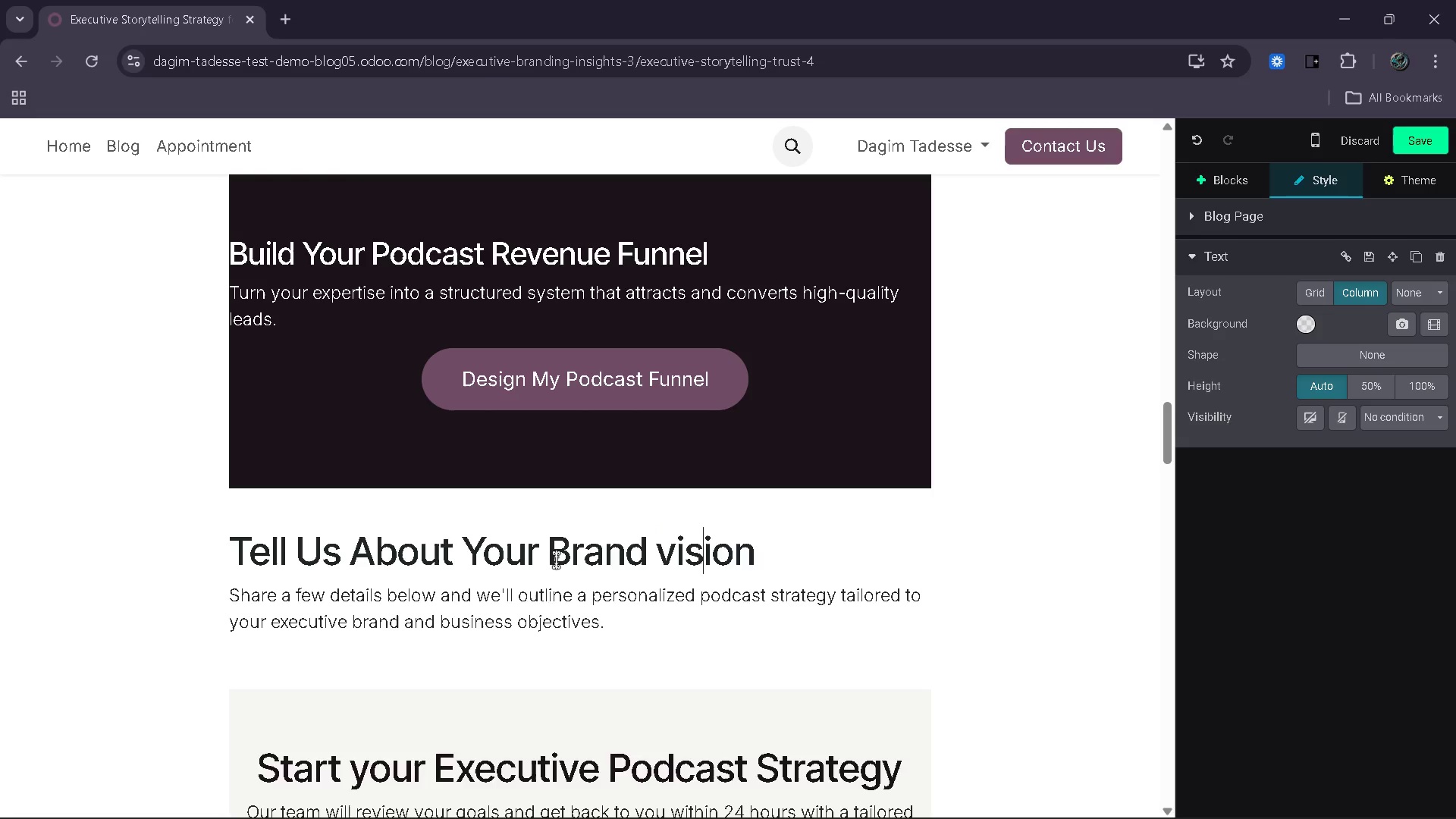 
key(ArrowLeft)
 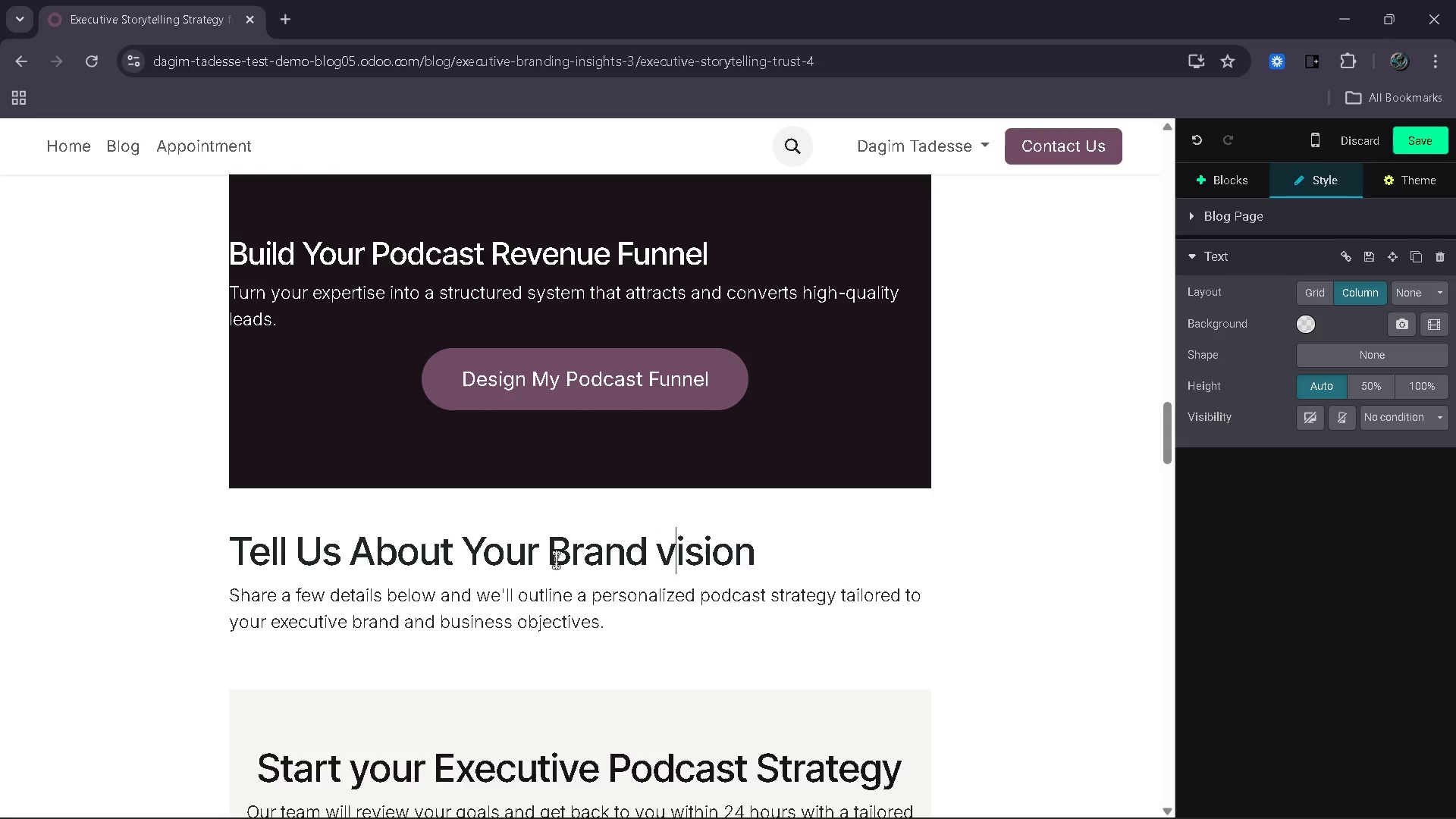 
key(ArrowLeft)
 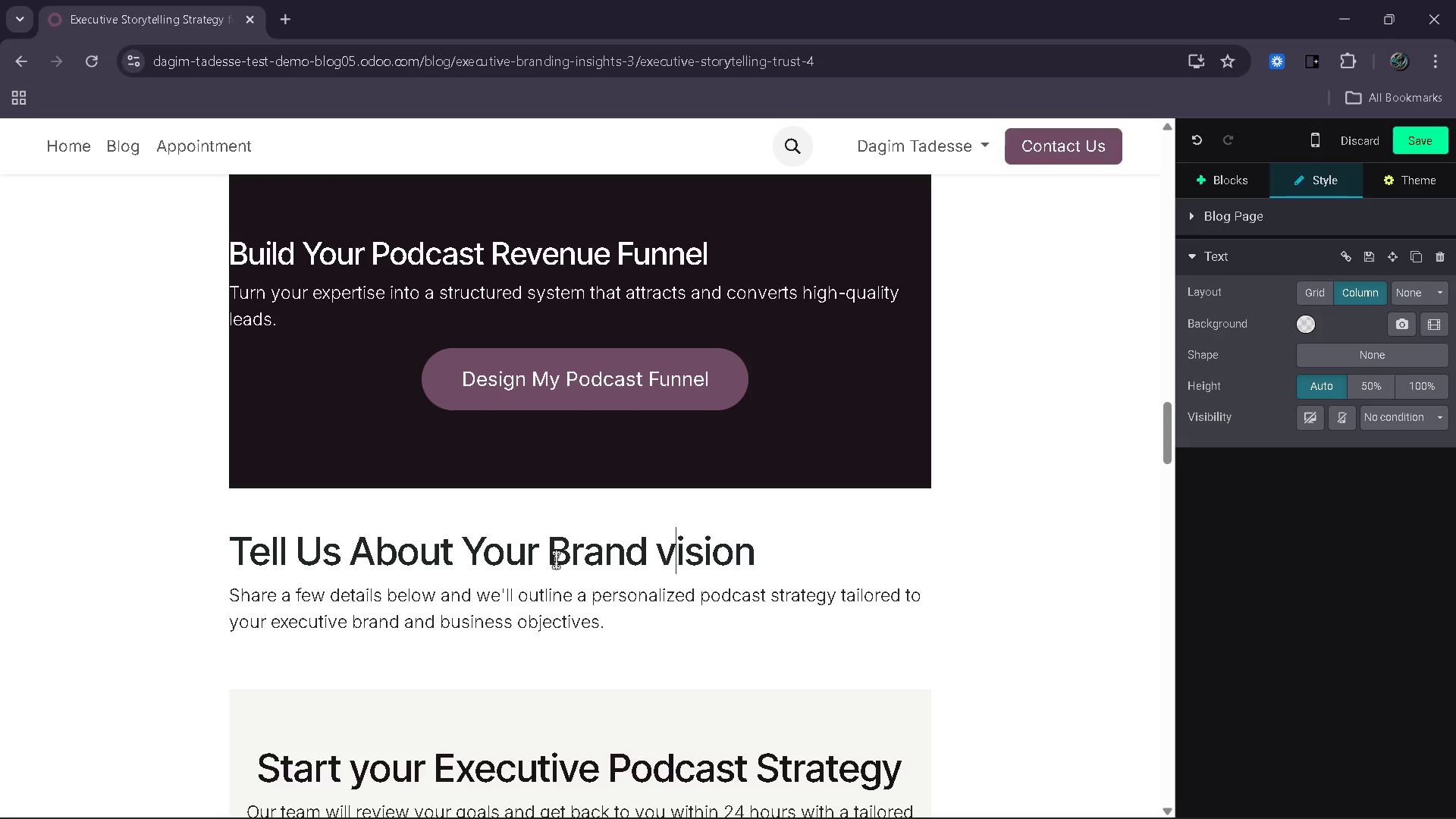 
key(Backspace)
 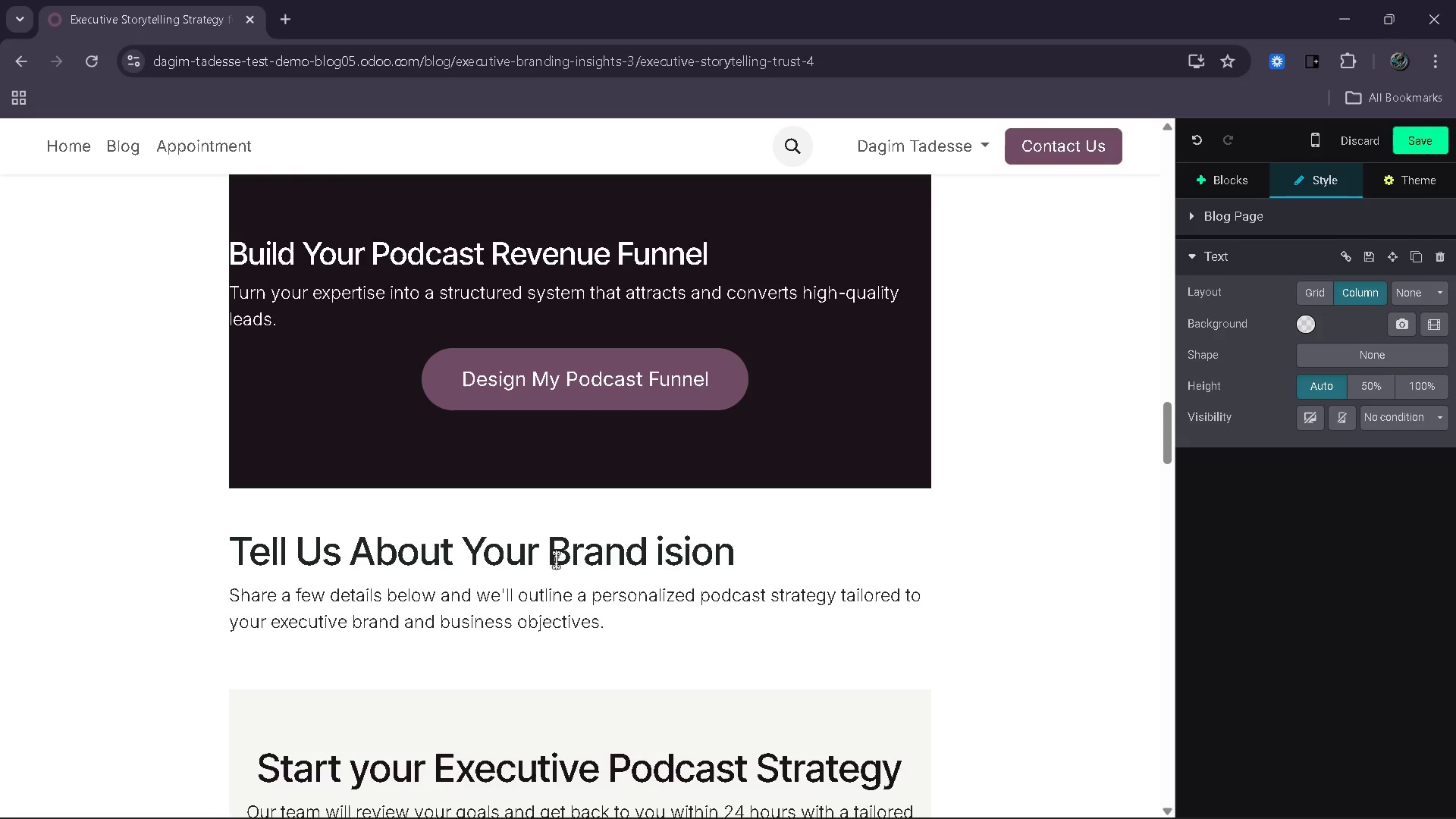 
key(Shift+ShiftLeft)
 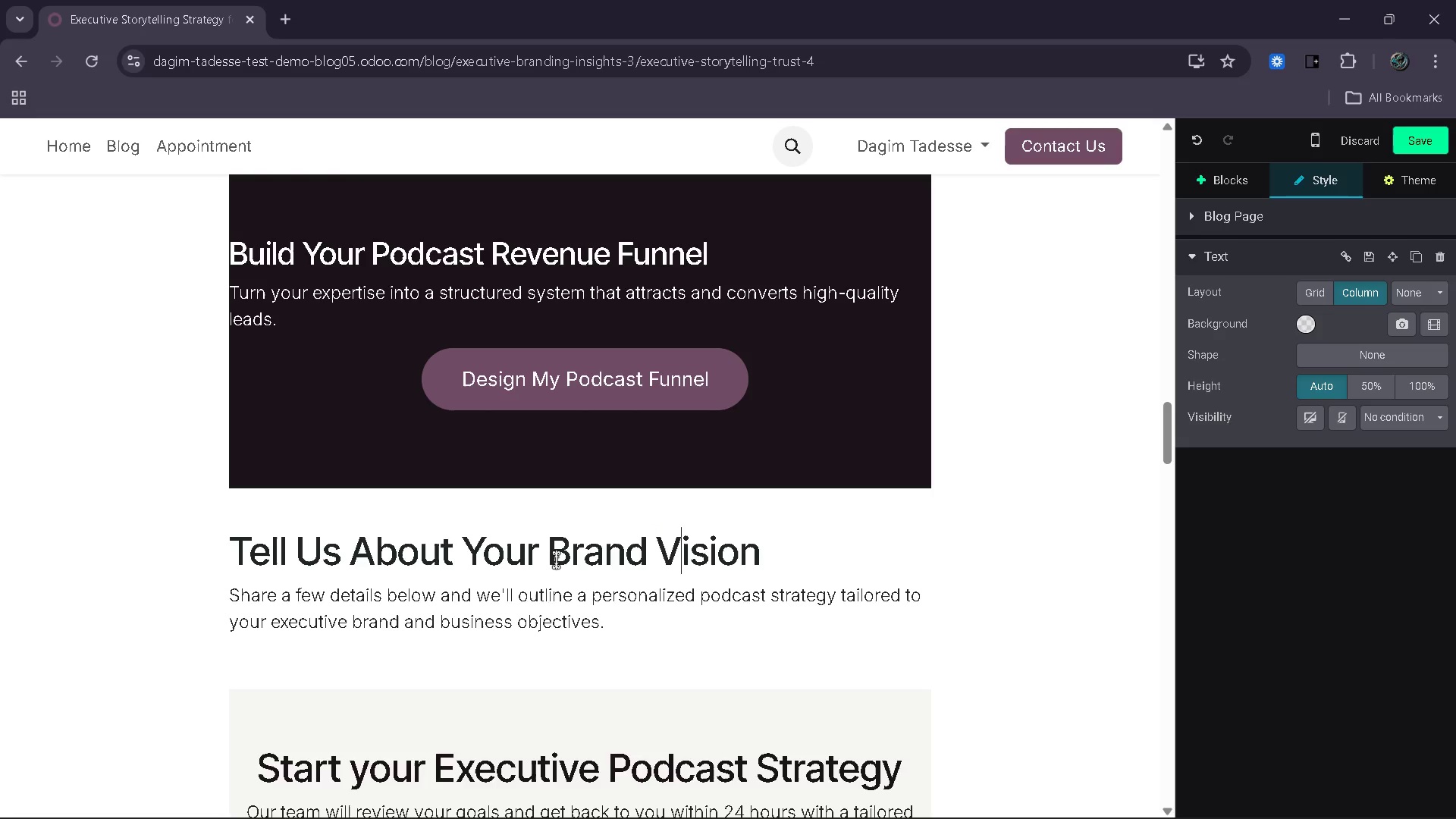 
key(Shift+V)
 